 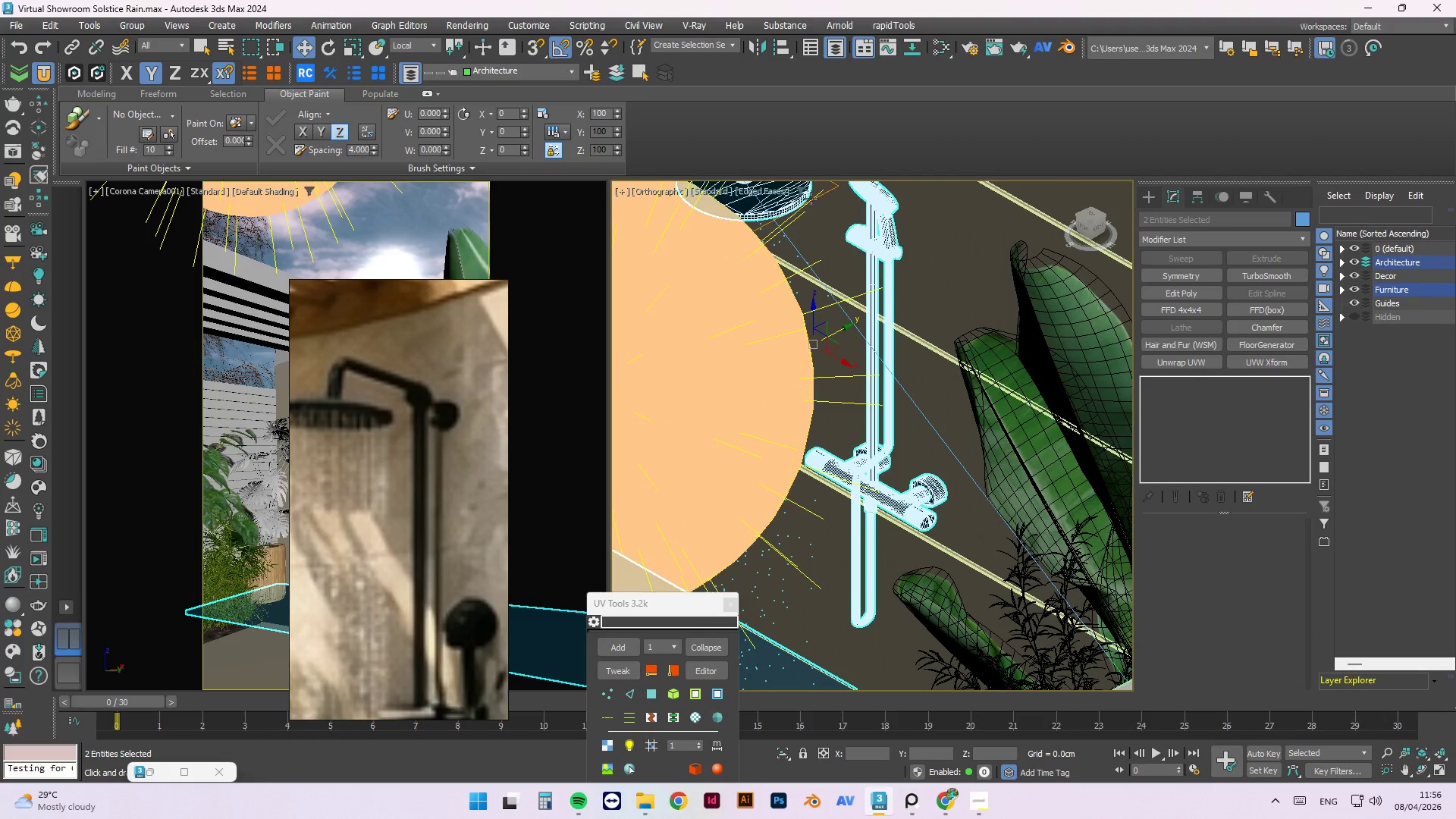 
left_click([829, 193])
 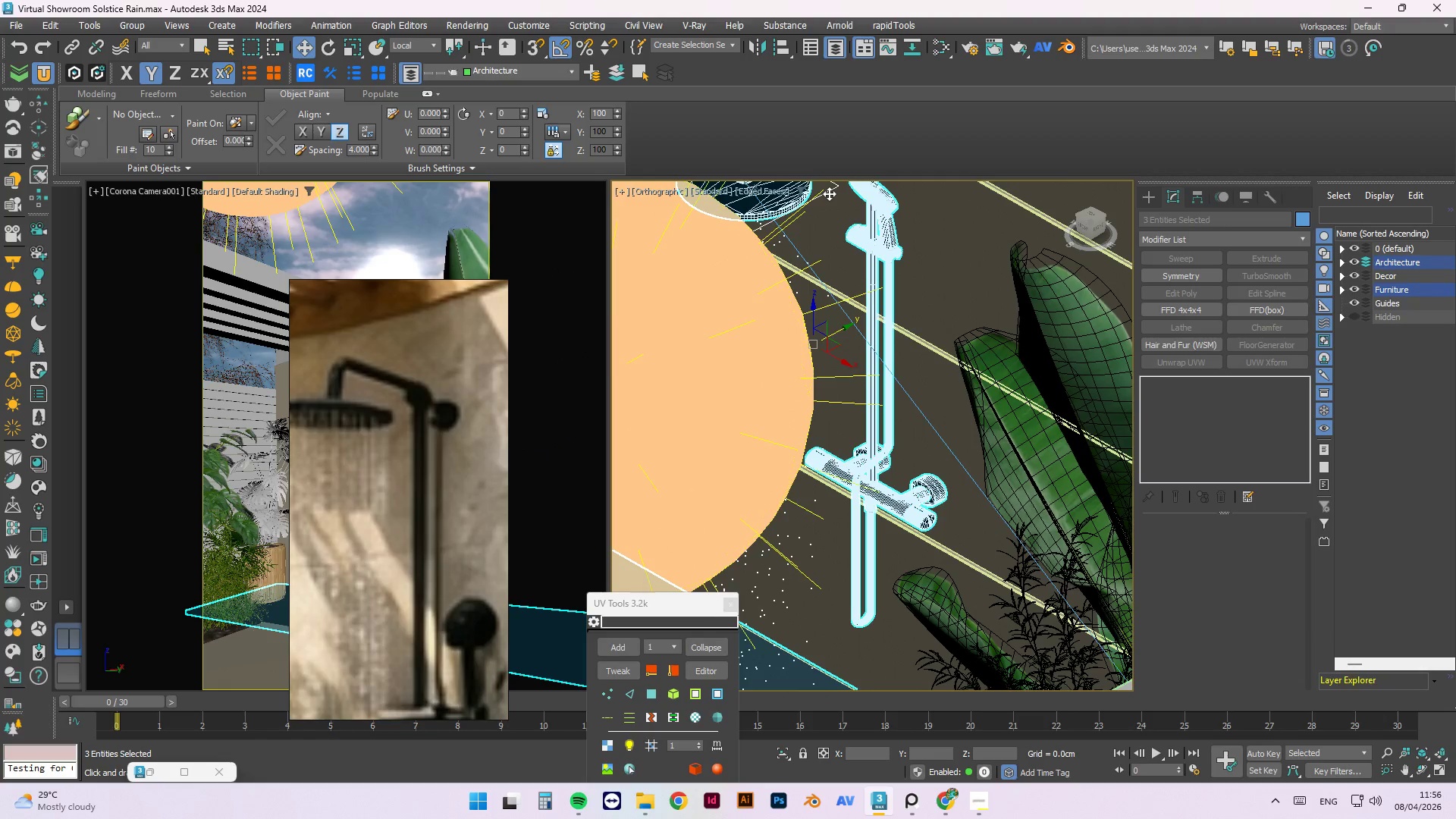 
key(Alt+AltLeft)
 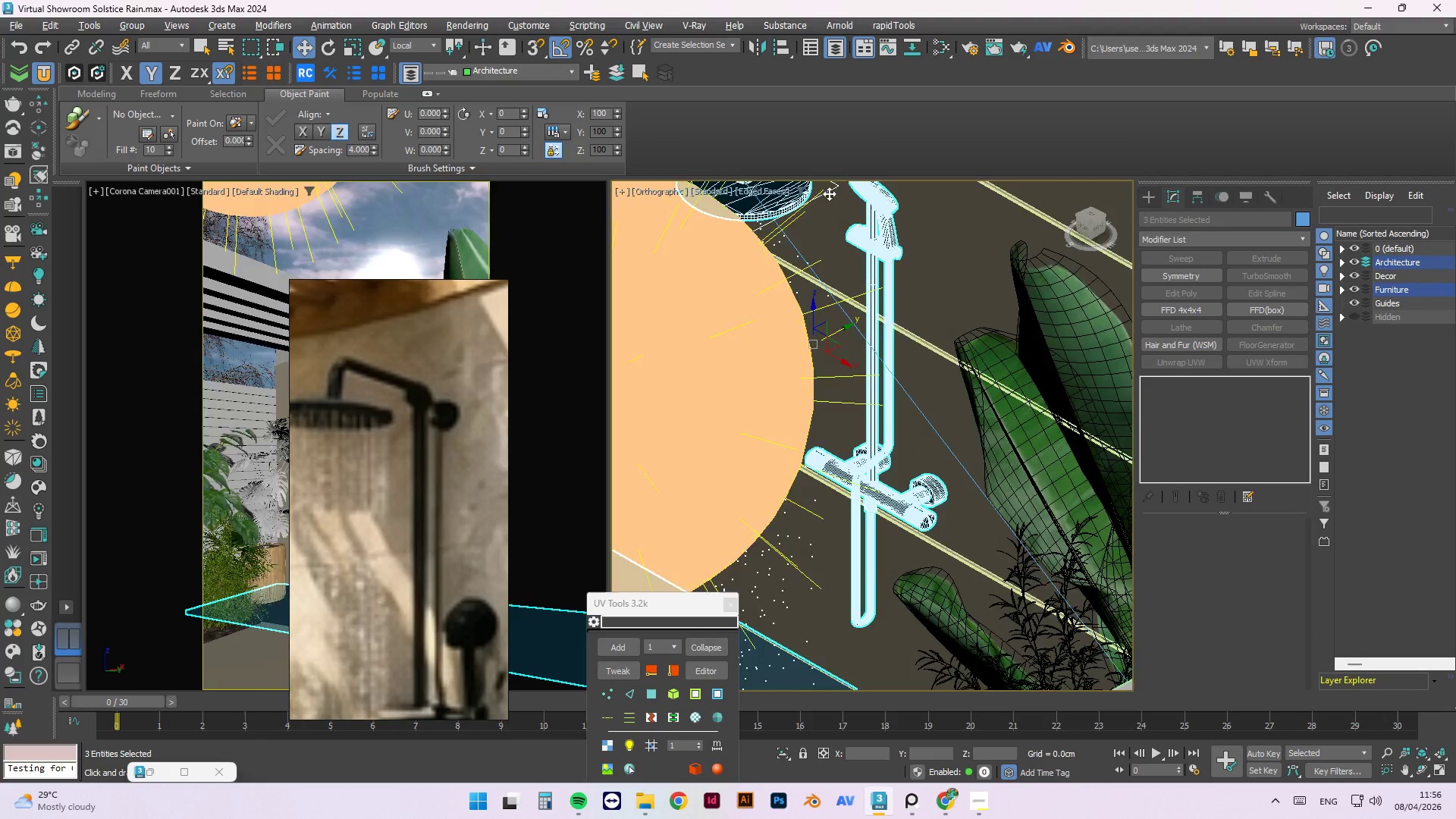 
key(Alt+Q)
 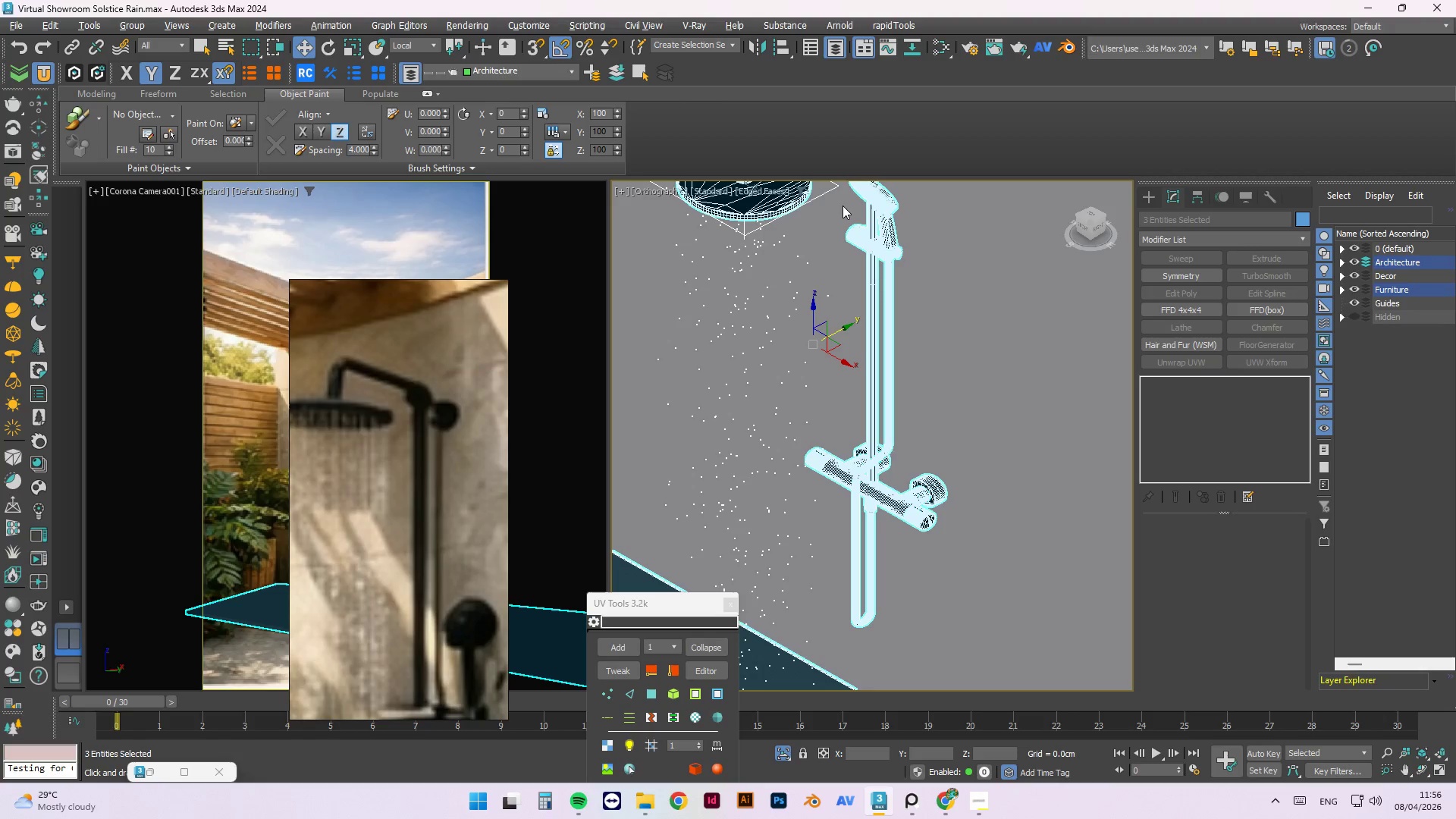 
wait(10.89)
 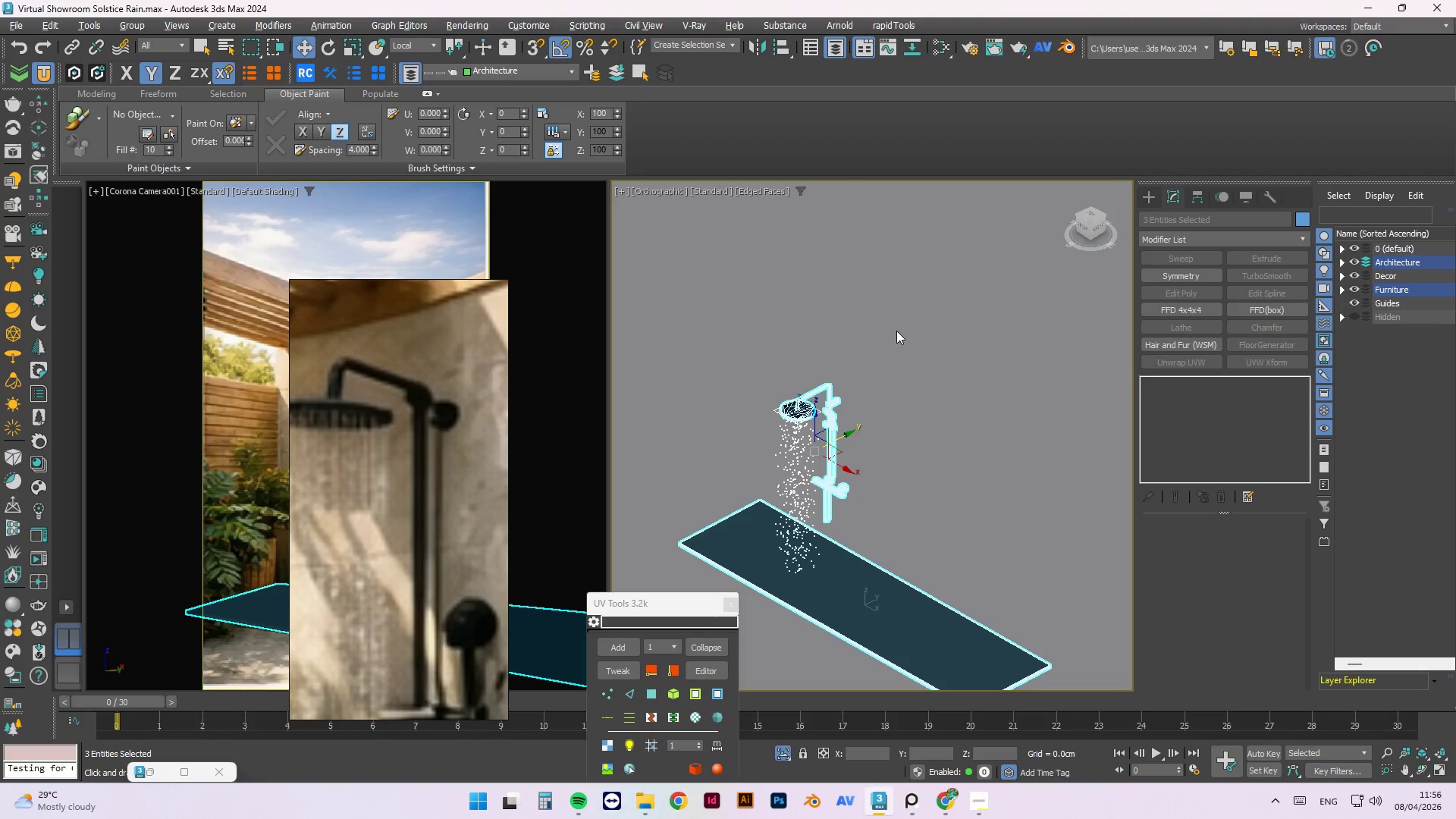 
left_click([896, 331])
 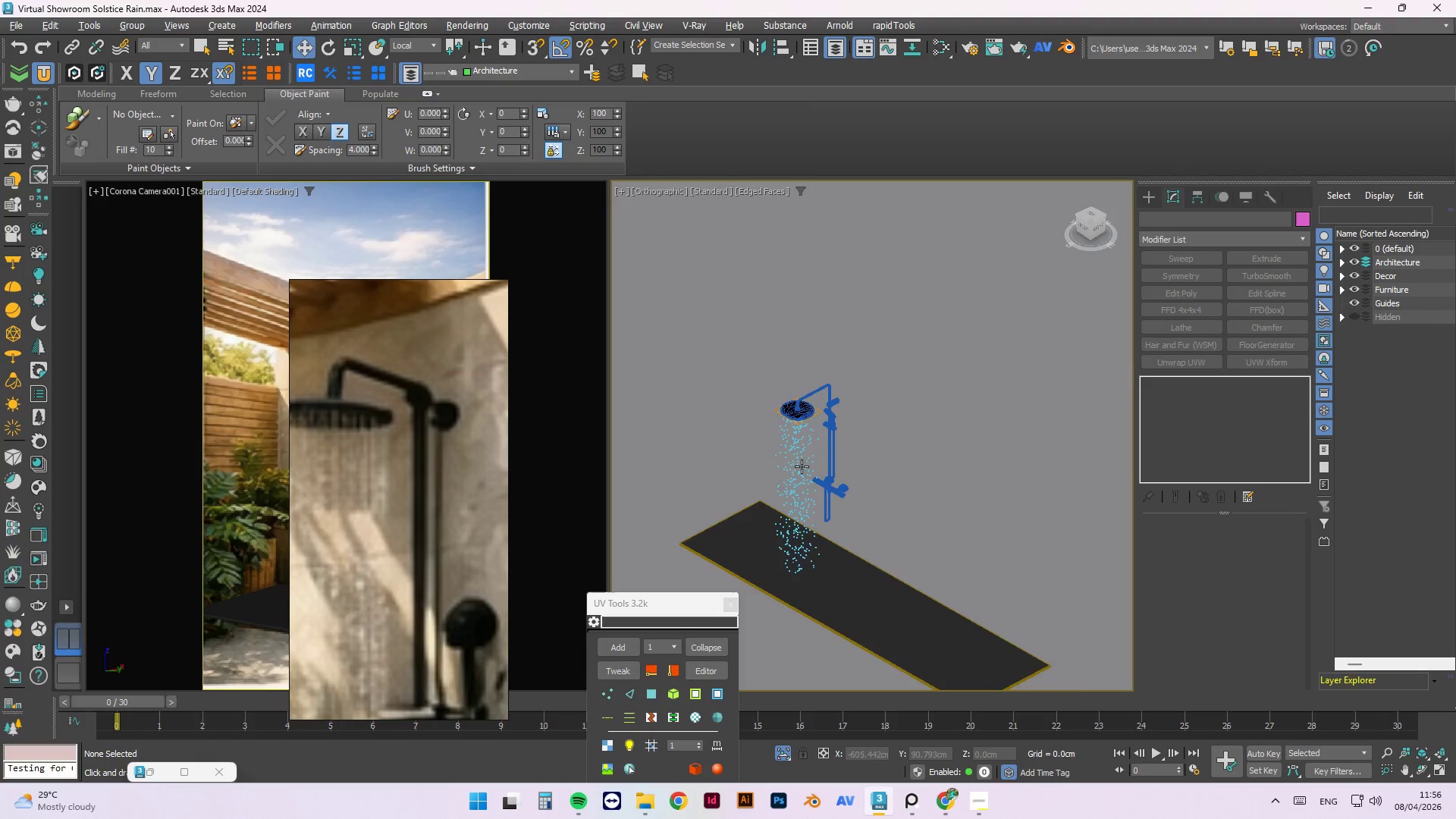 
scroll: coordinate [850, 354], scroll_direction: down, amount: 4.0
 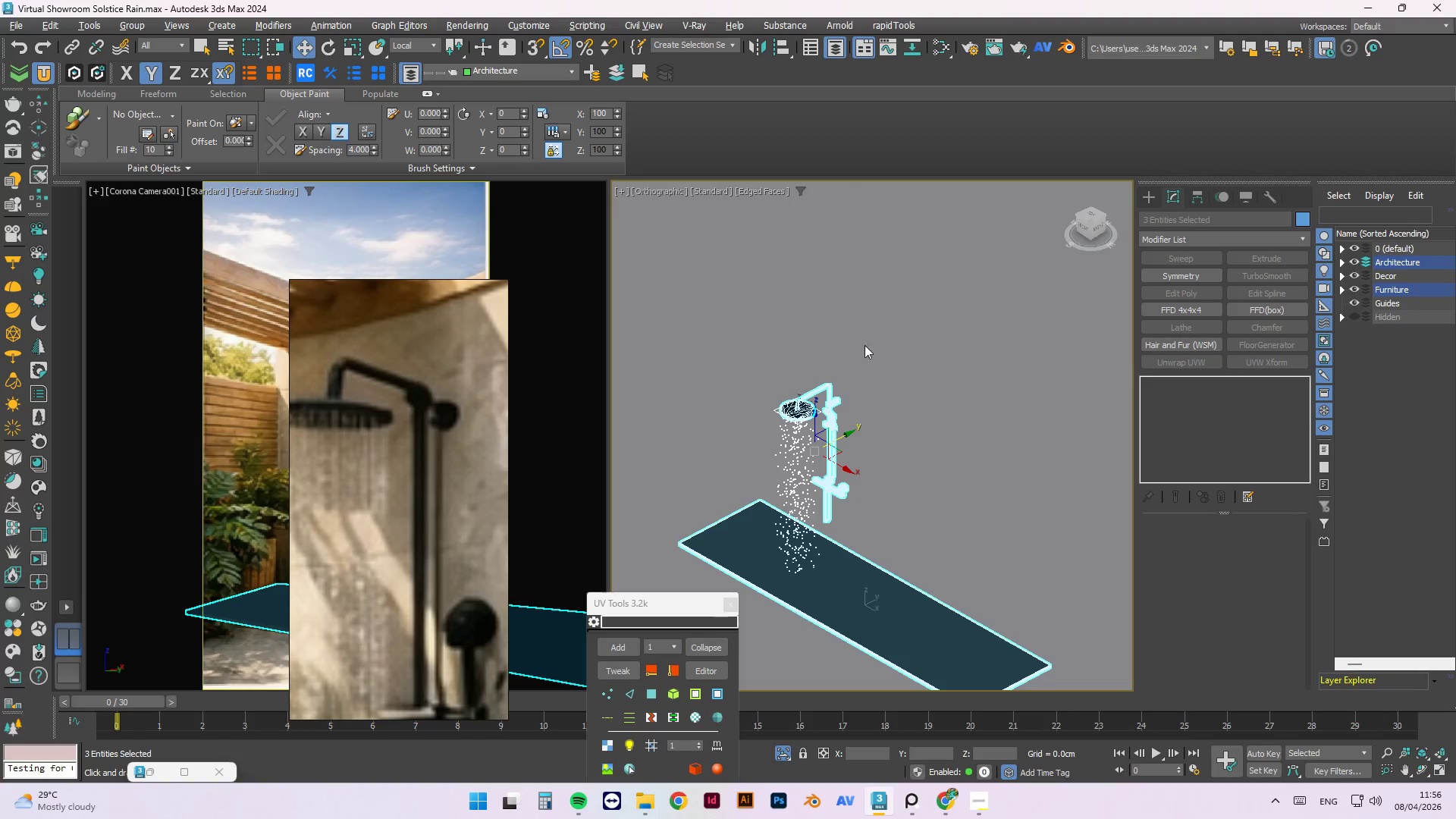 
scroll: coordinate [786, 497], scroll_direction: up, amount: 3.0
 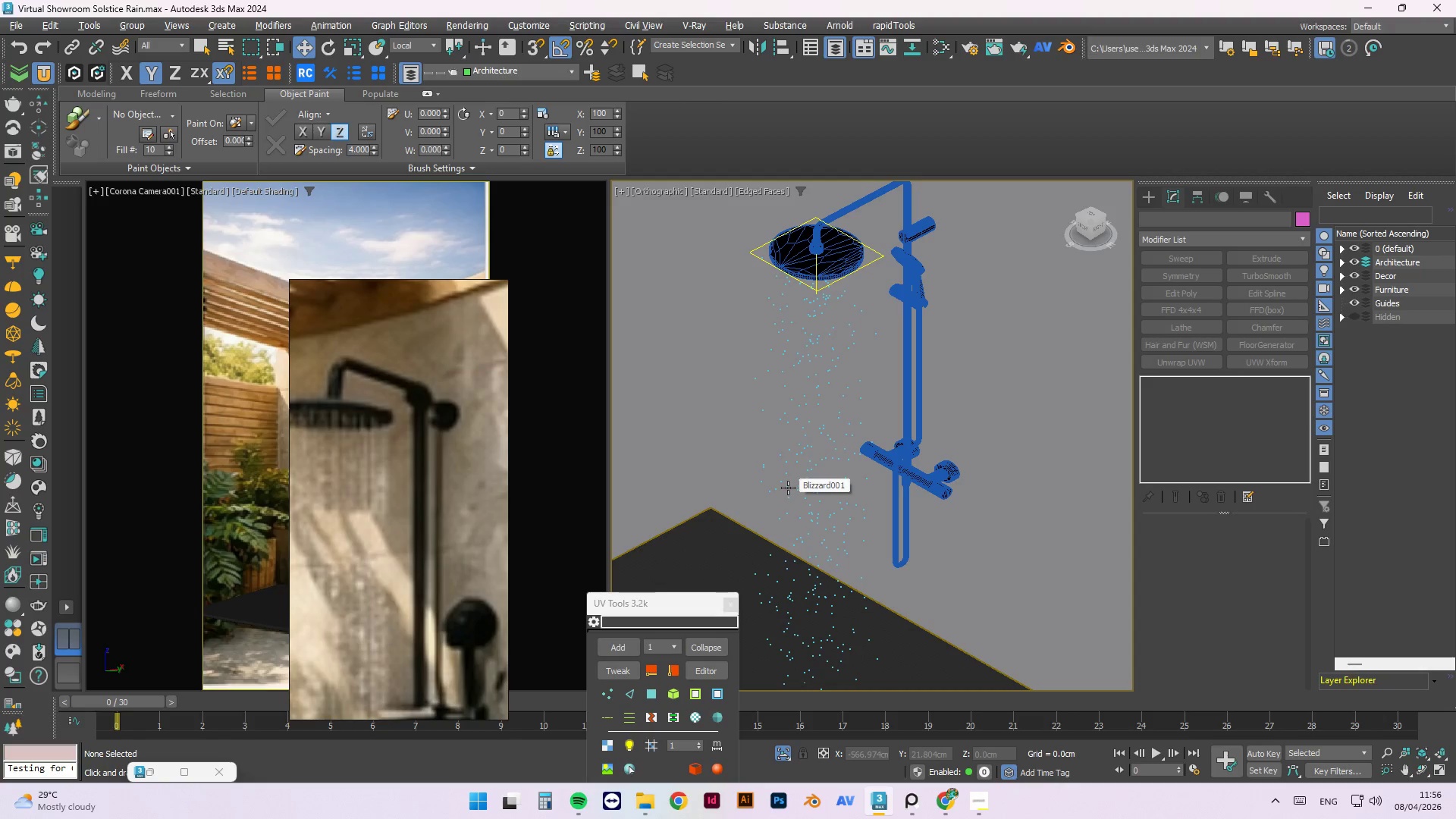 
wait(9.0)
 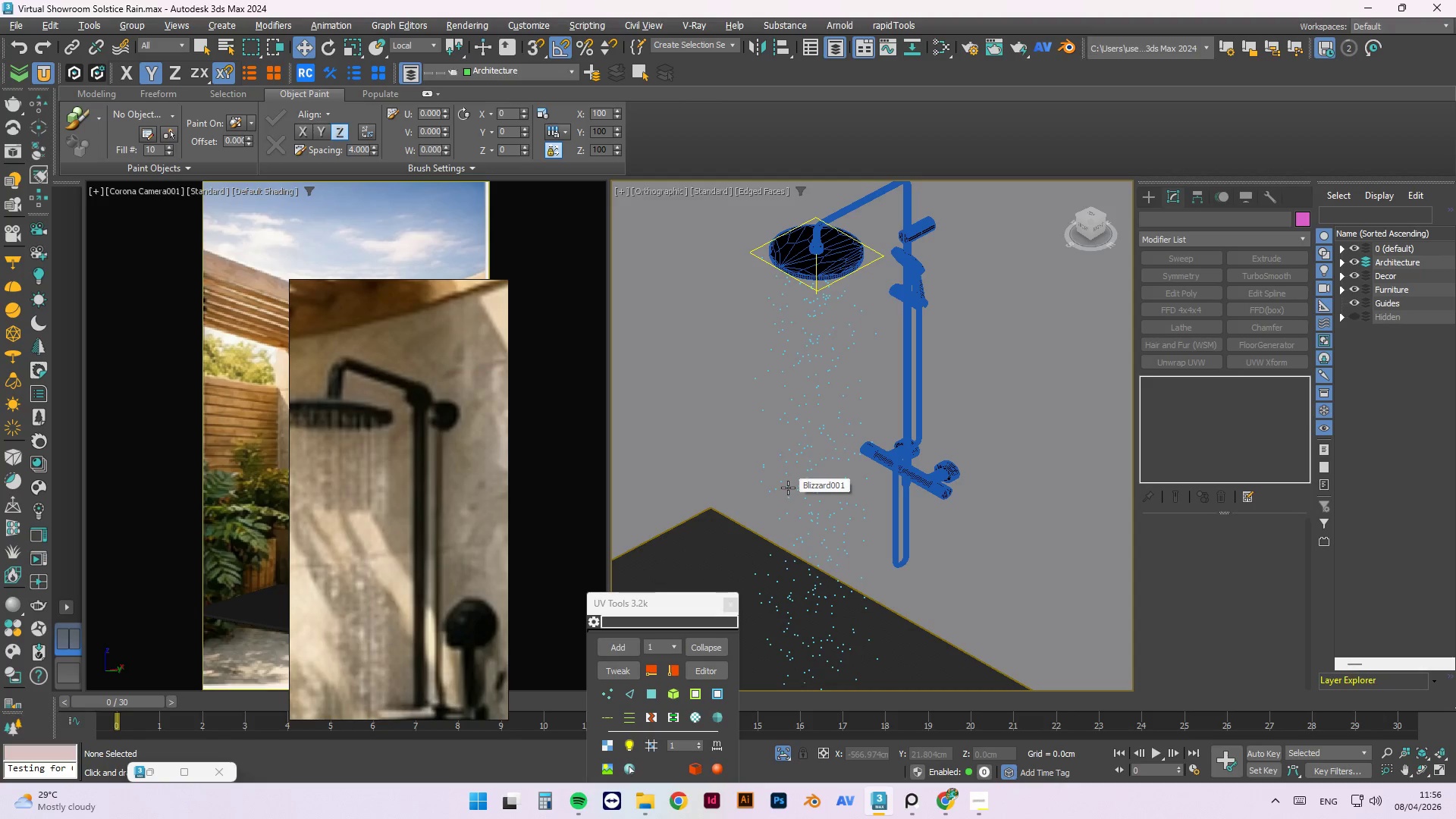 
scroll: coordinate [765, 343], scroll_direction: down, amount: 3.0
 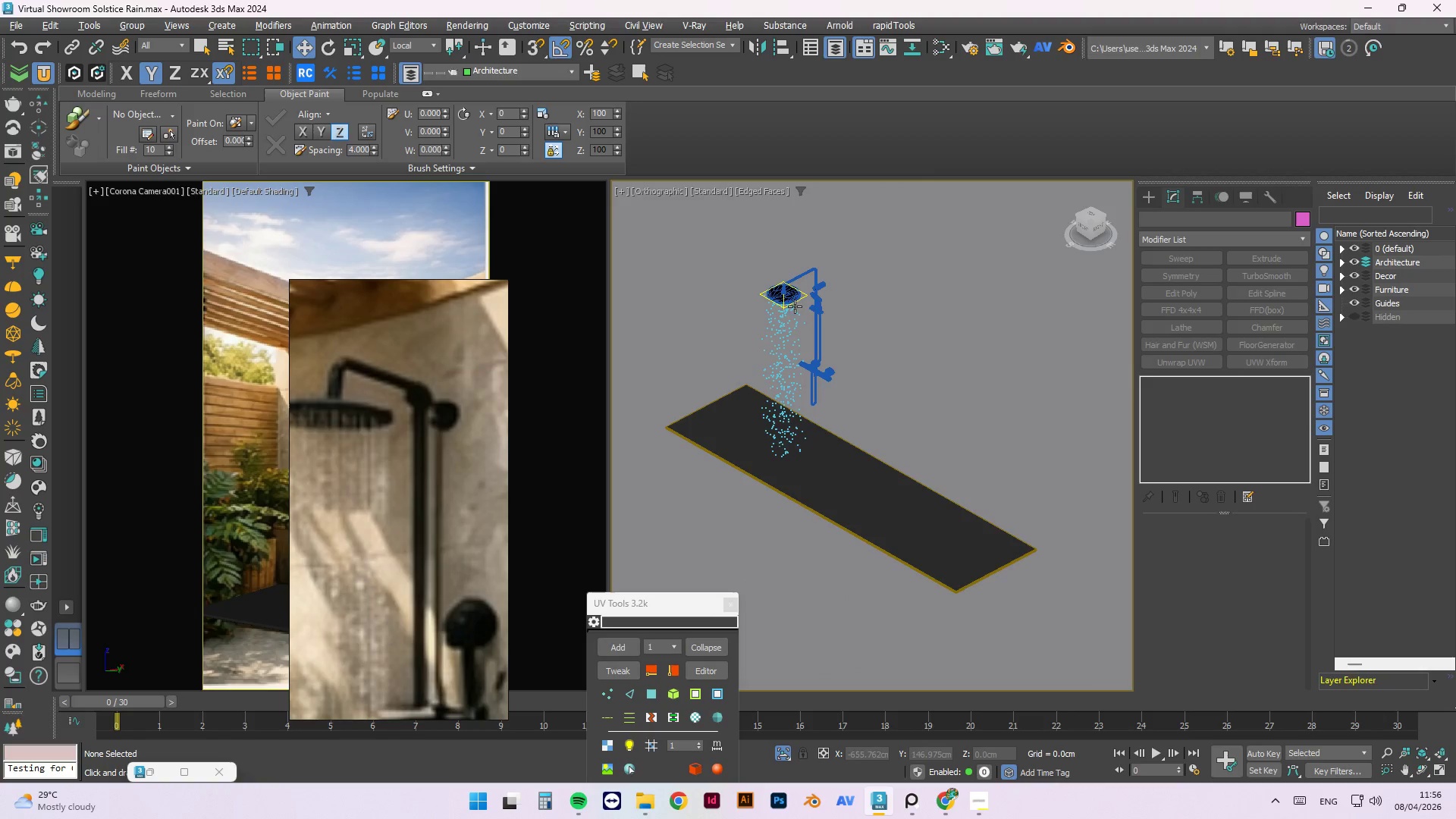 
scroll: coordinate [780, 294], scroll_direction: up, amount: 3.0
 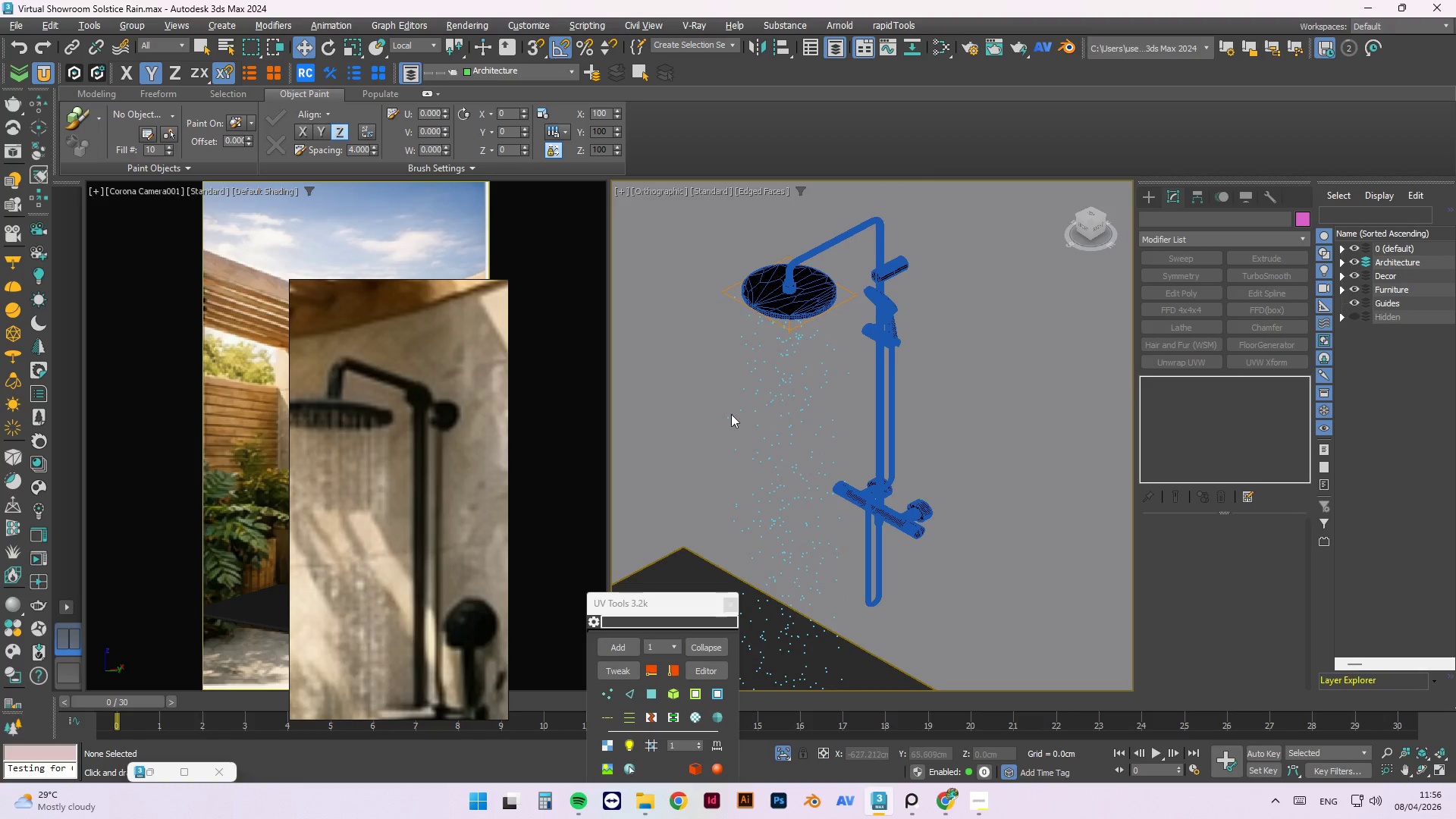 
hold_key(key=AltLeft, duration=0.64)
 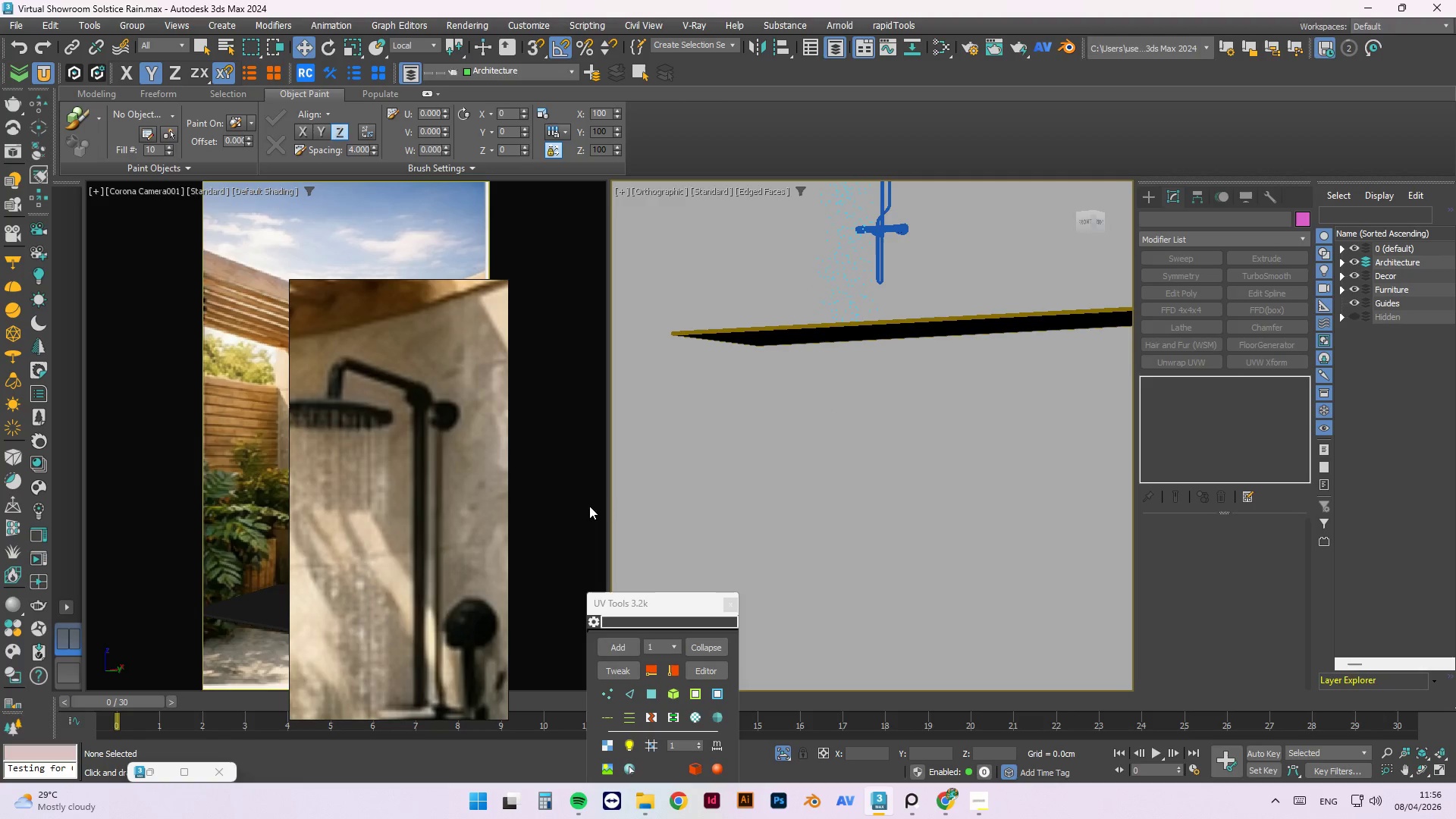 
scroll: coordinate [730, 415], scroll_direction: down, amount: 2.0
 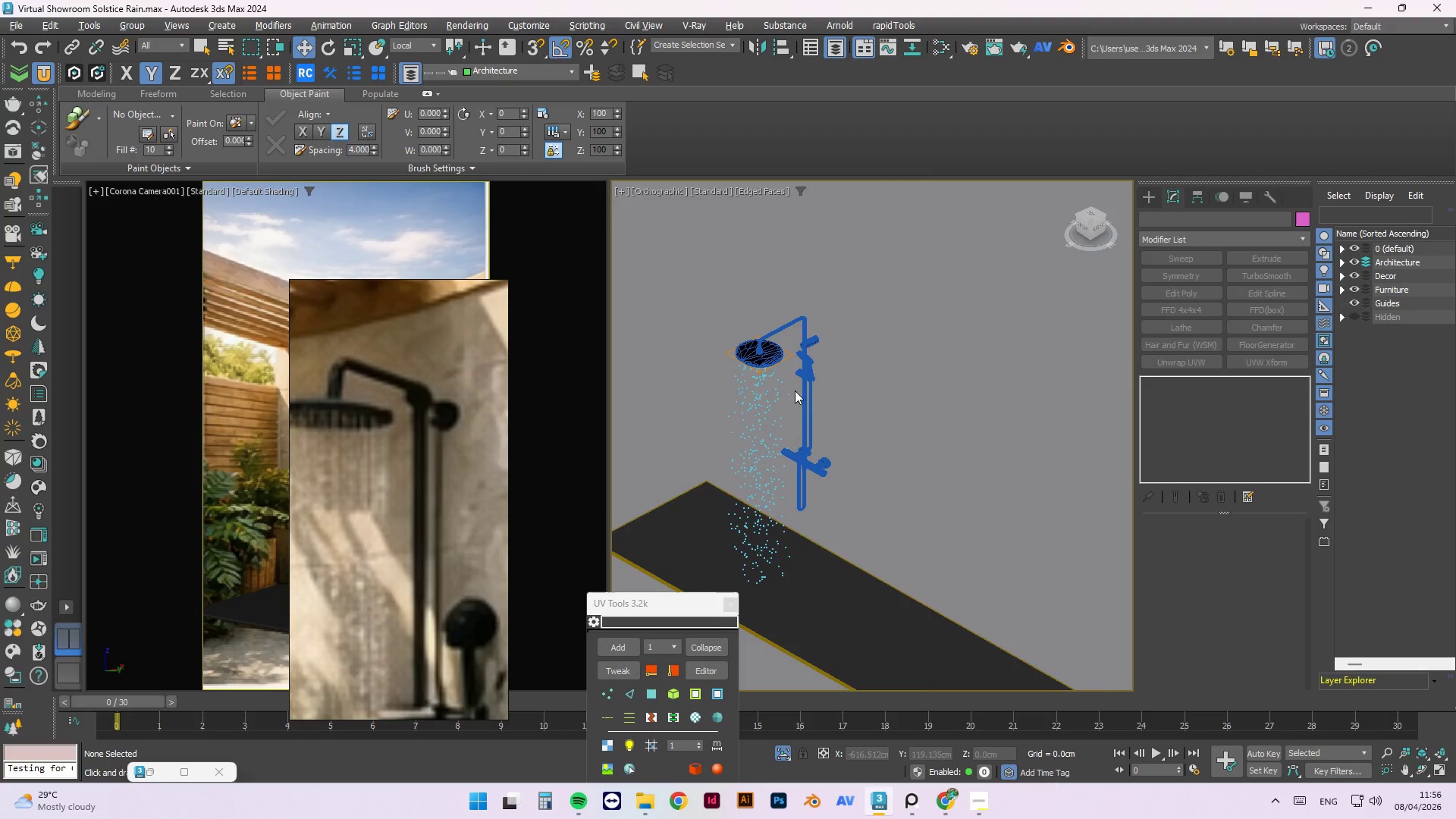 
scroll: coordinate [800, 266], scroll_direction: up, amount: 5.0
 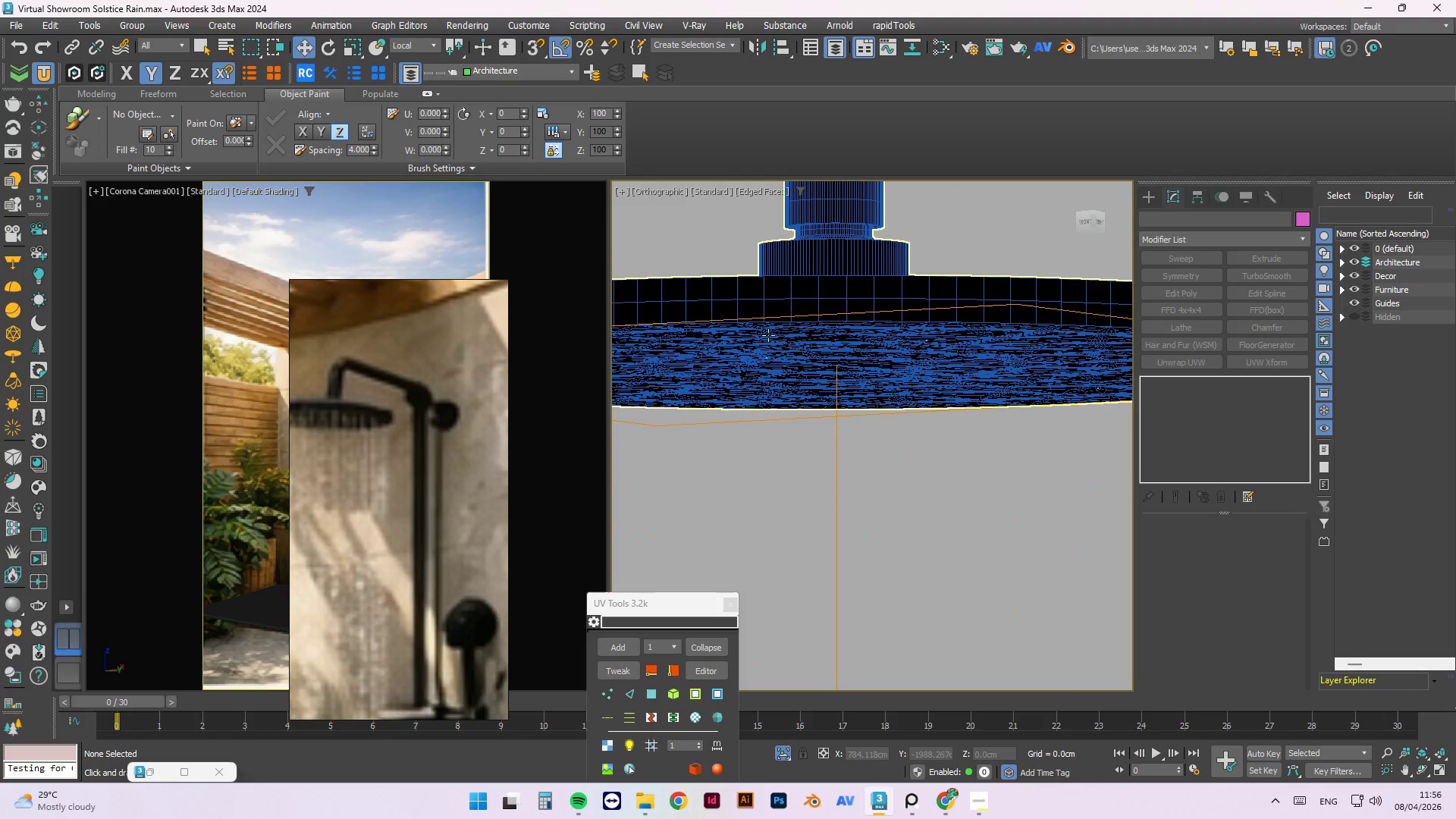 
left_click([768, 334])
 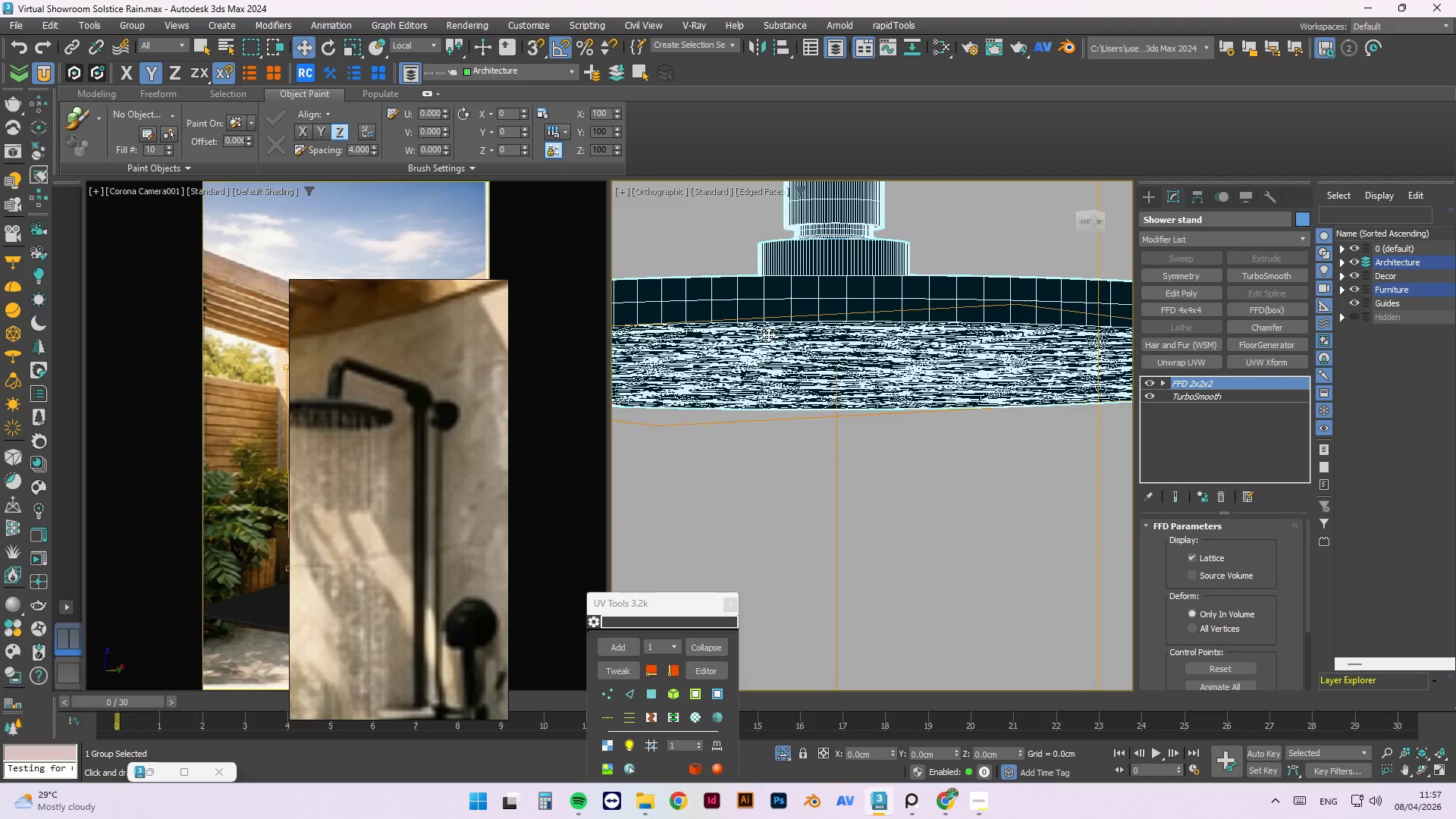 
scroll: coordinate [821, 236], scroll_direction: down, amount: 3.0
 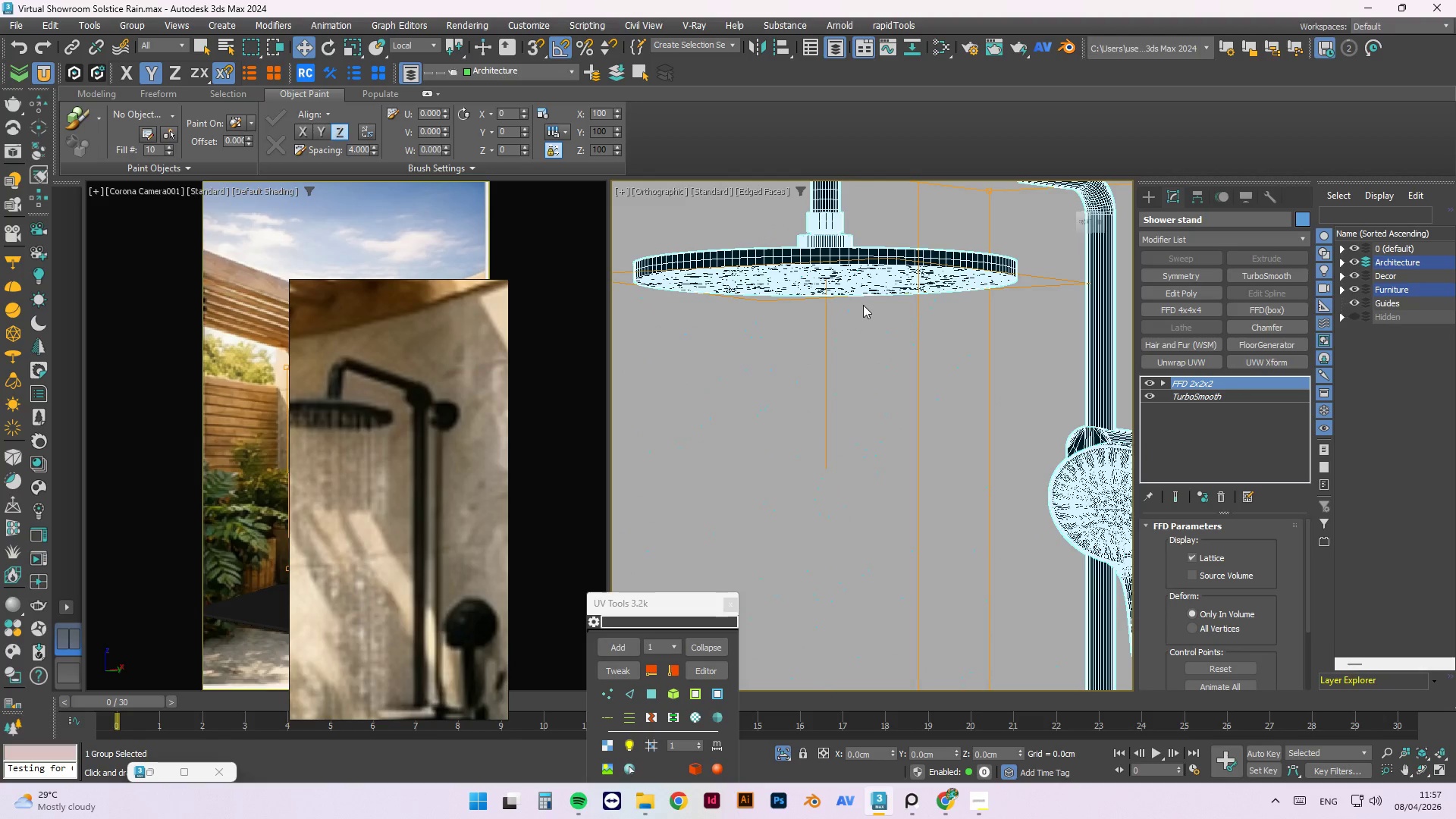 
wait(7.61)
 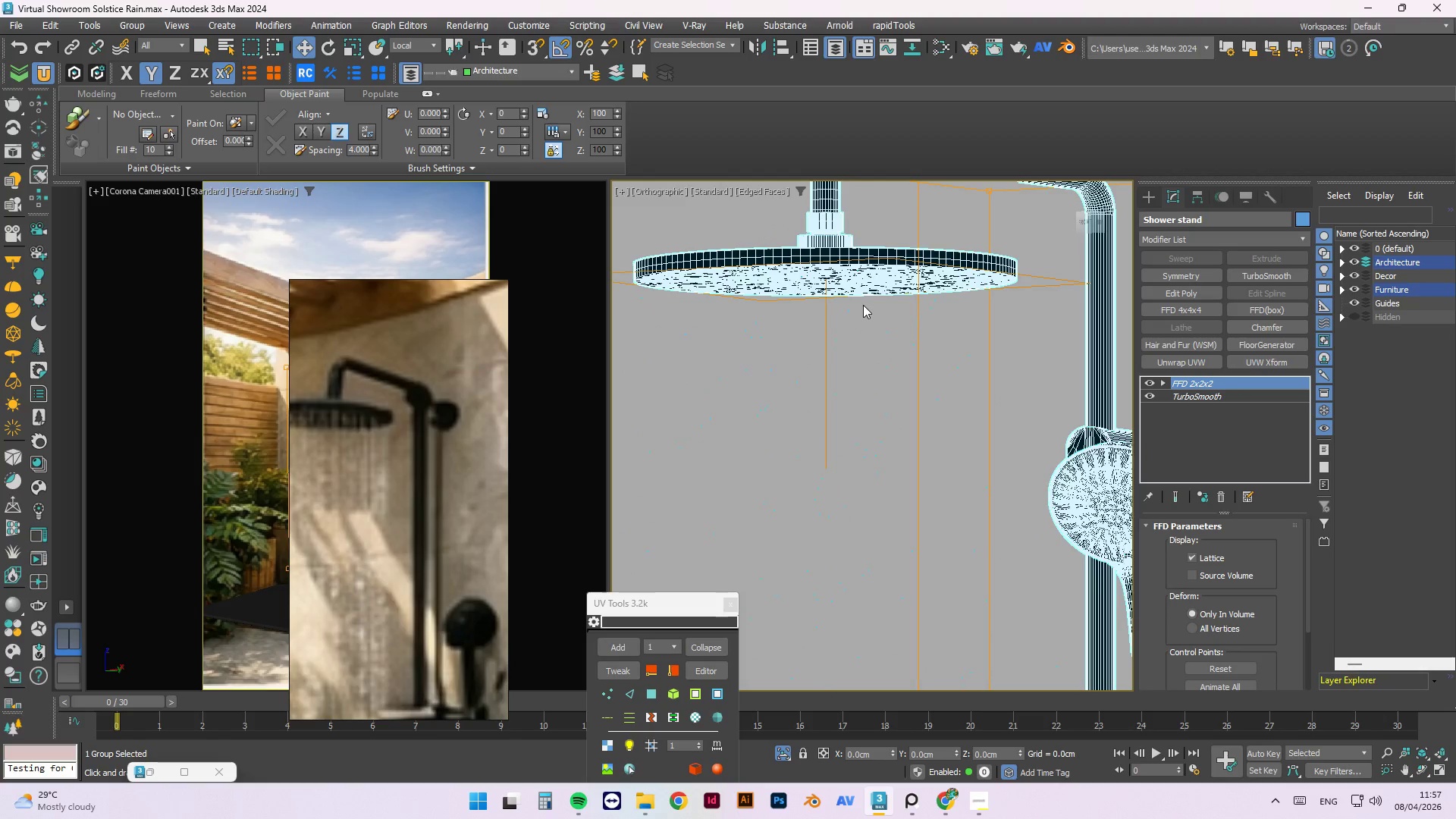 
left_click_drag(start_coordinate=[121, 704], to_coordinate=[11, 704])
 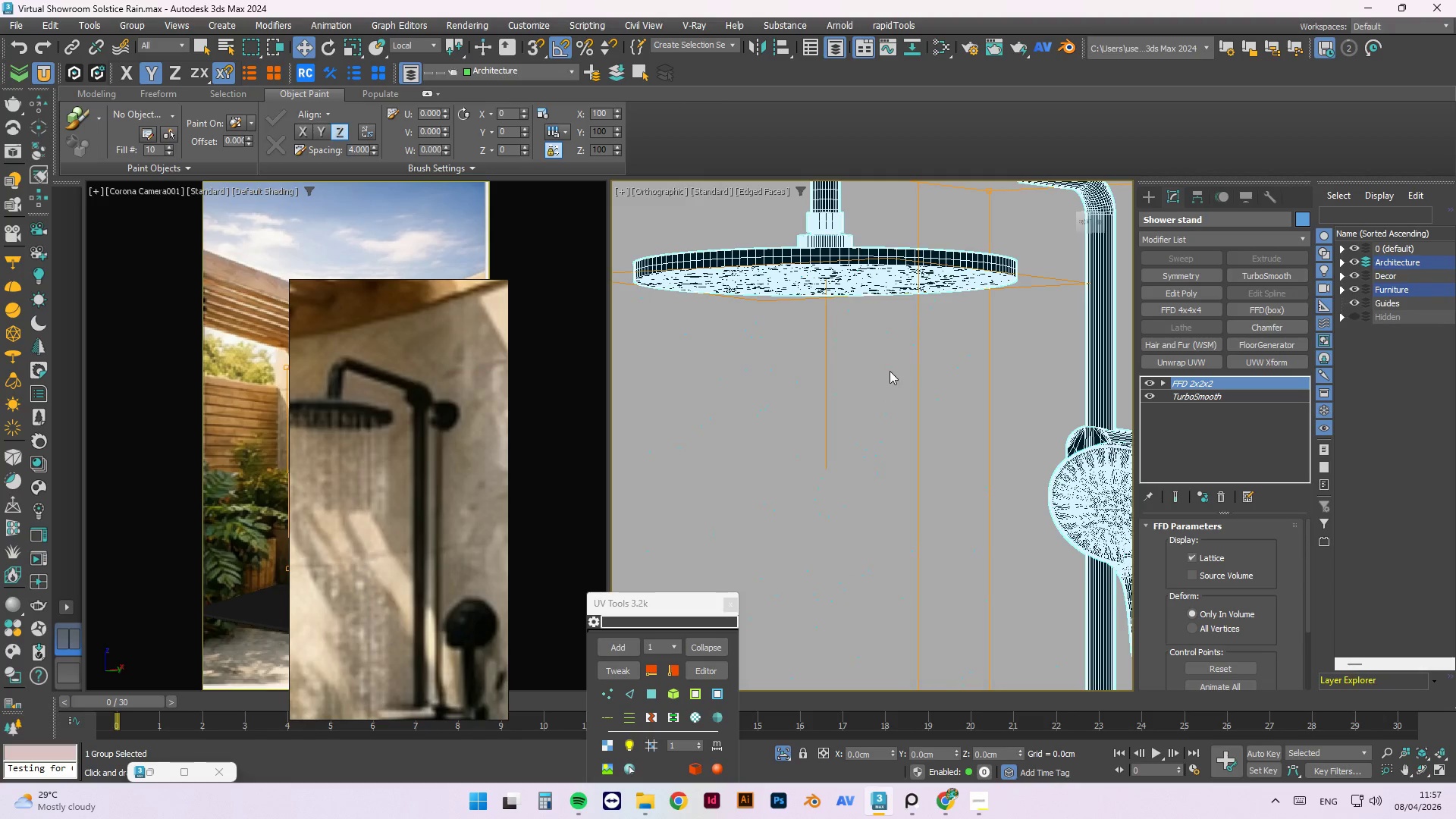 
hold_key(key=AltLeft, duration=0.8)
 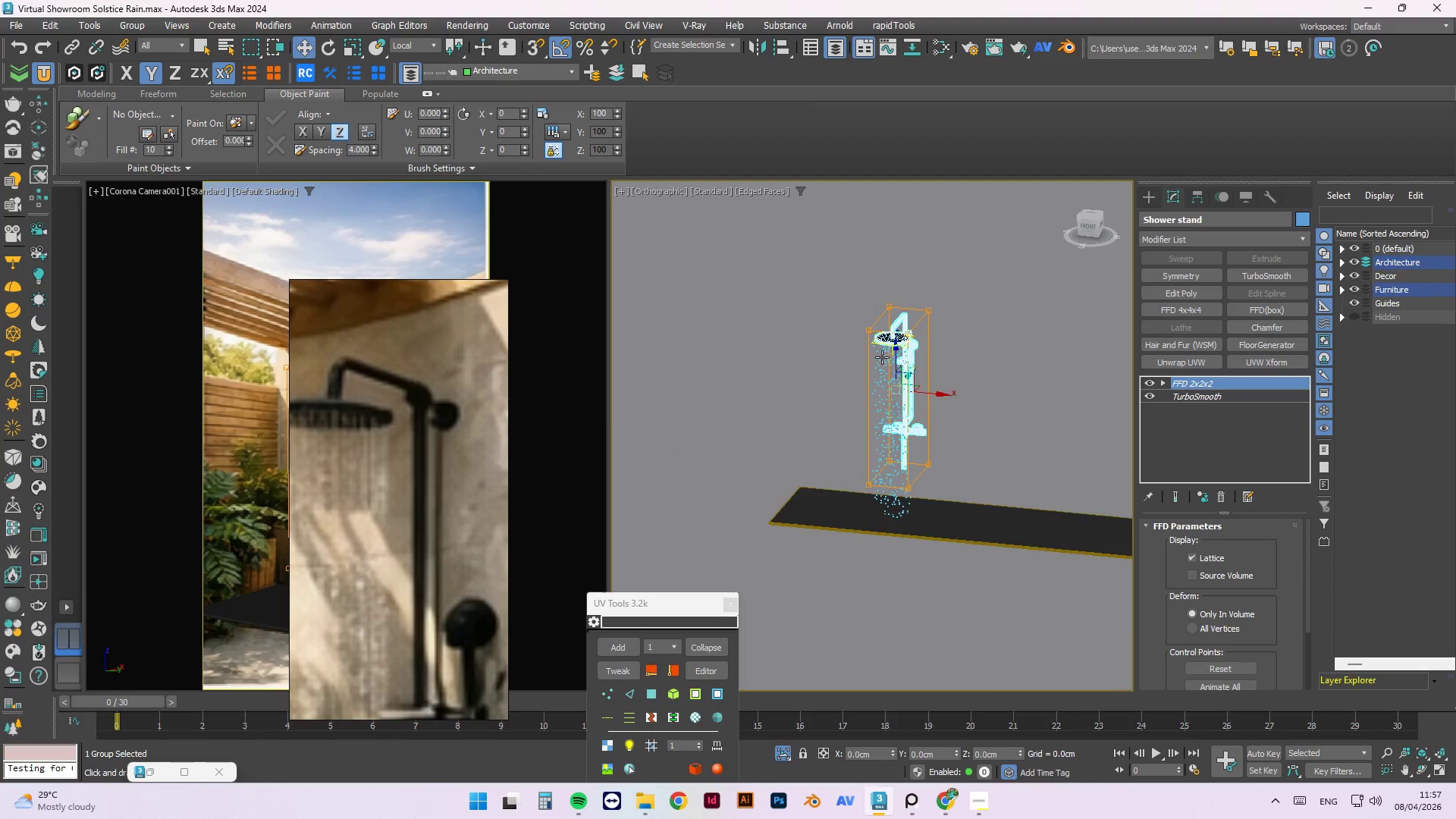 
scroll: coordinate [888, 311], scroll_direction: down, amount: 7.0
 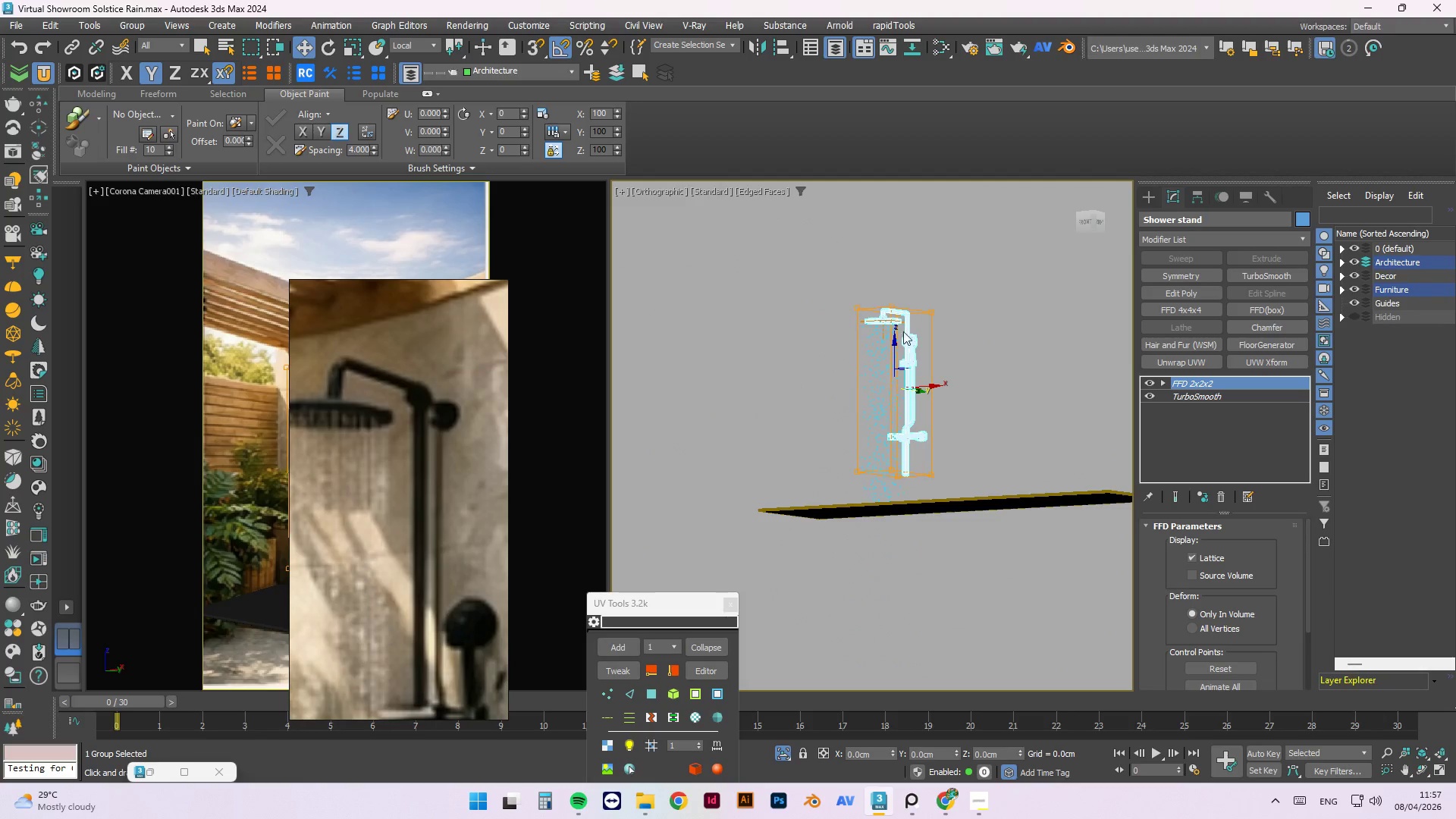 
scroll: coordinate [882, 356], scroll_direction: up, amount: 3.0
 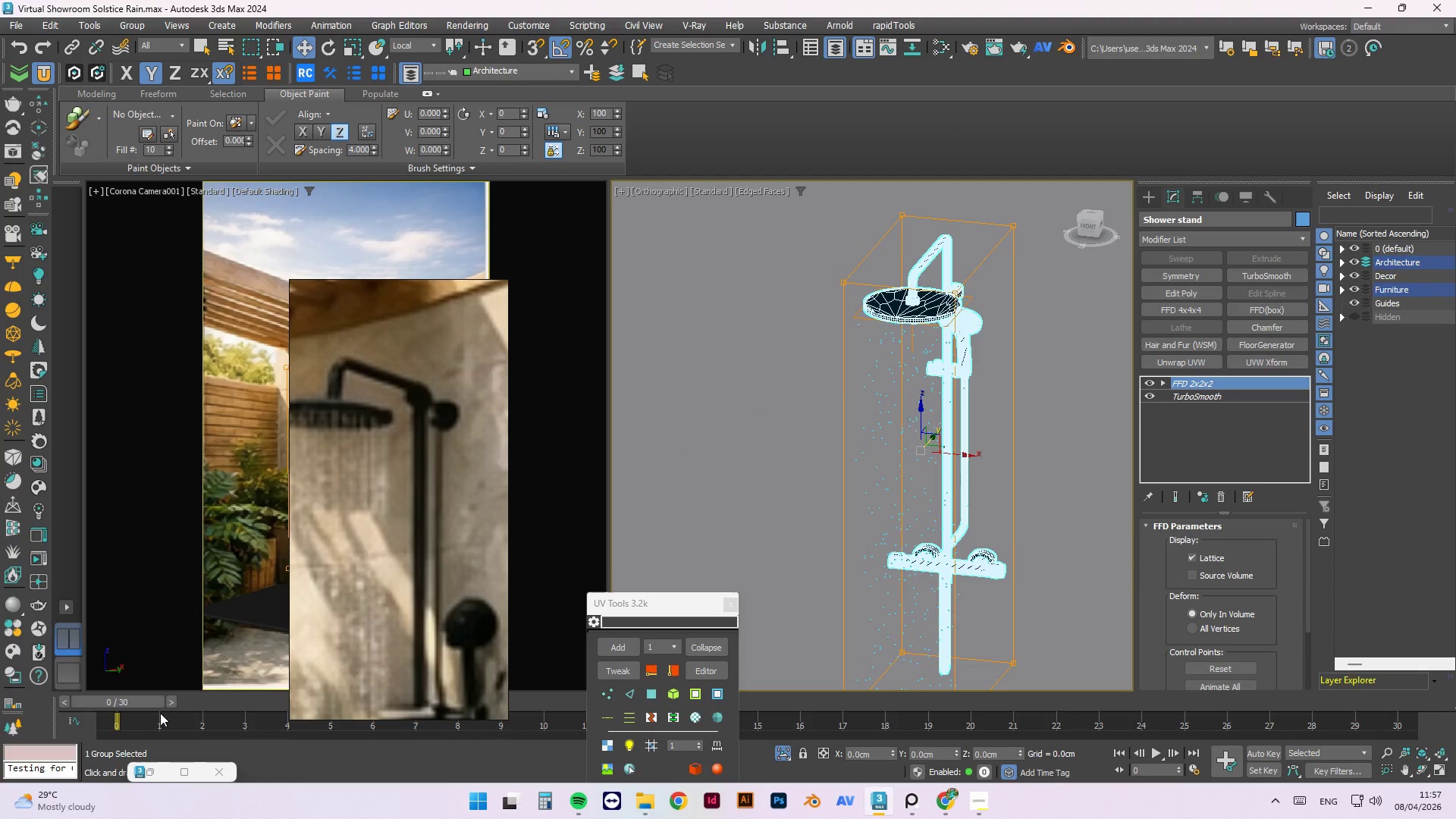 
left_click_drag(start_coordinate=[141, 704], to_coordinate=[3, 694])
 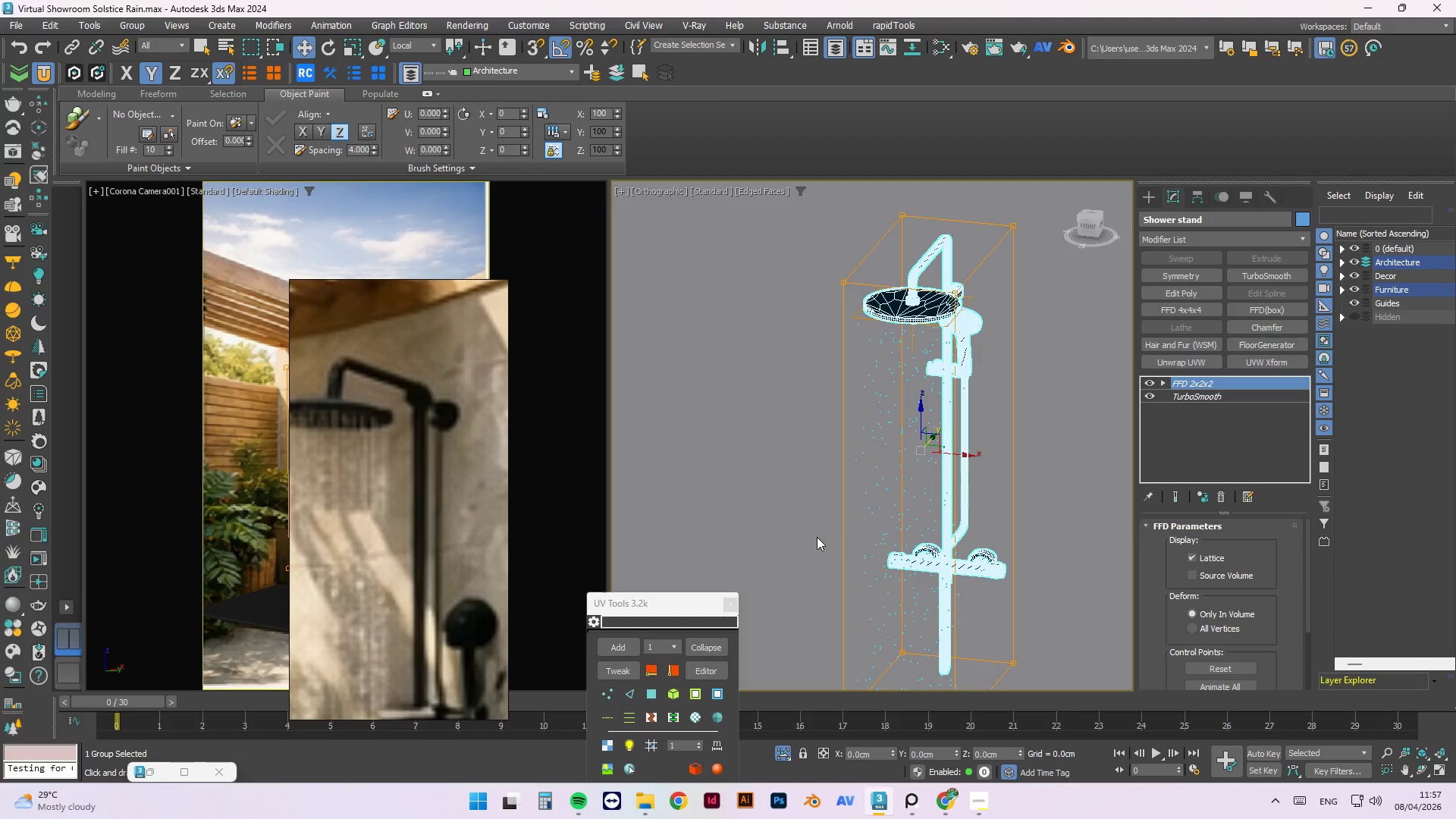 
wait(24.73)
 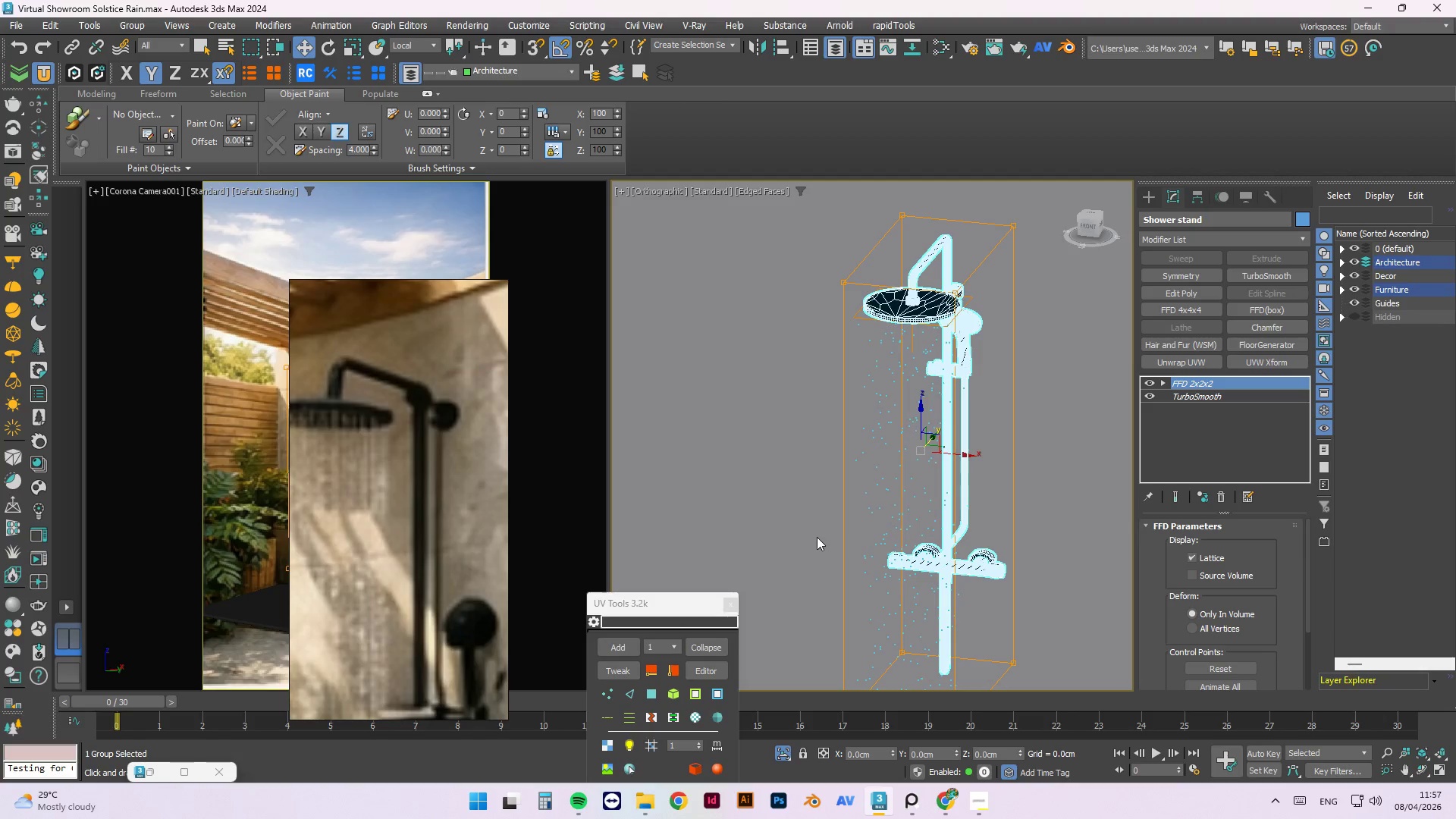 
scroll: coordinate [898, 399], scroll_direction: none, amount: 0.0
 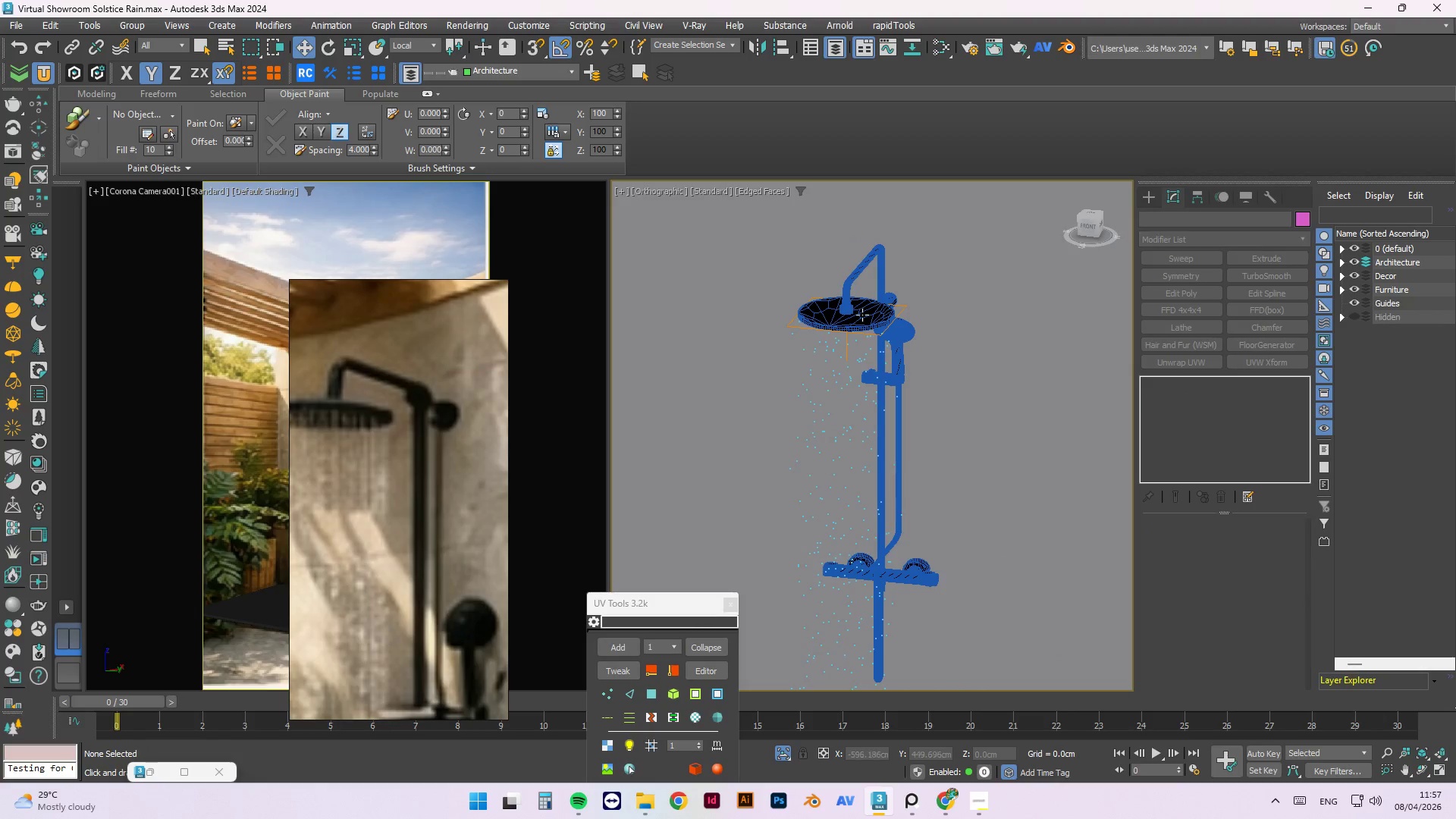 
scroll: coordinate [811, 334], scroll_direction: up, amount: 2.0
 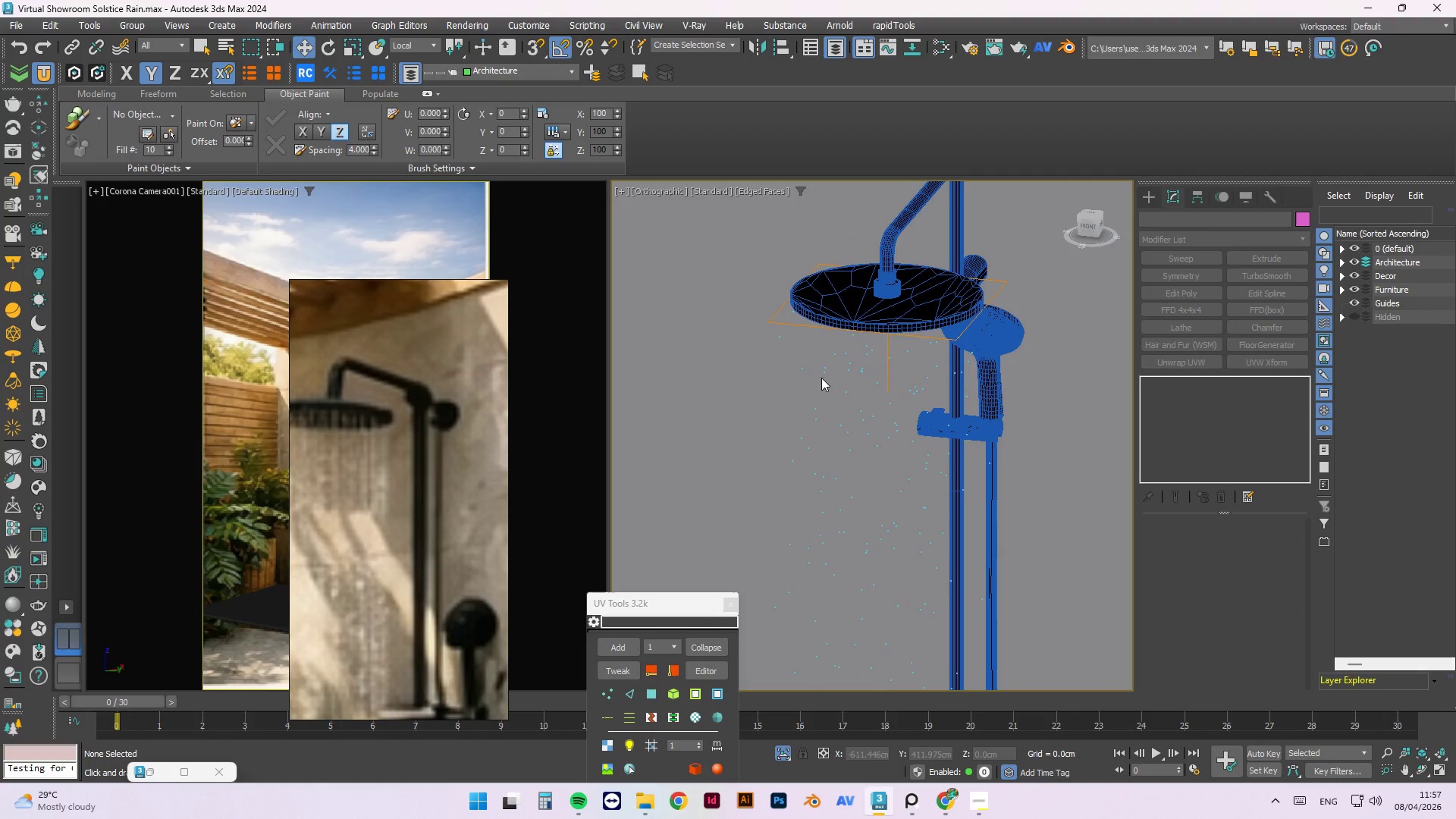 
wait(8.86)
 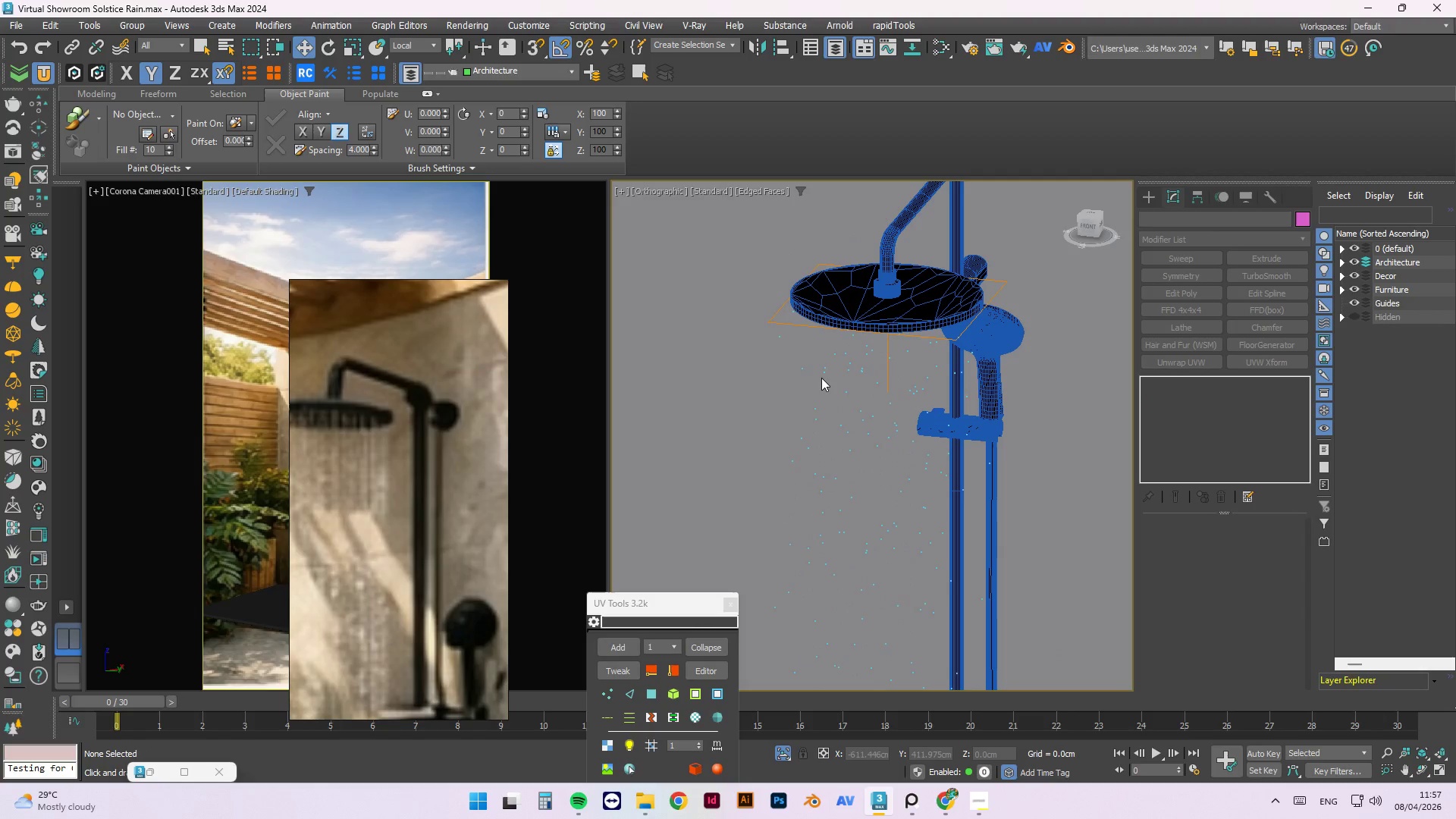 
left_click_drag(start_coordinate=[147, 702], to_coordinate=[77, 745])
 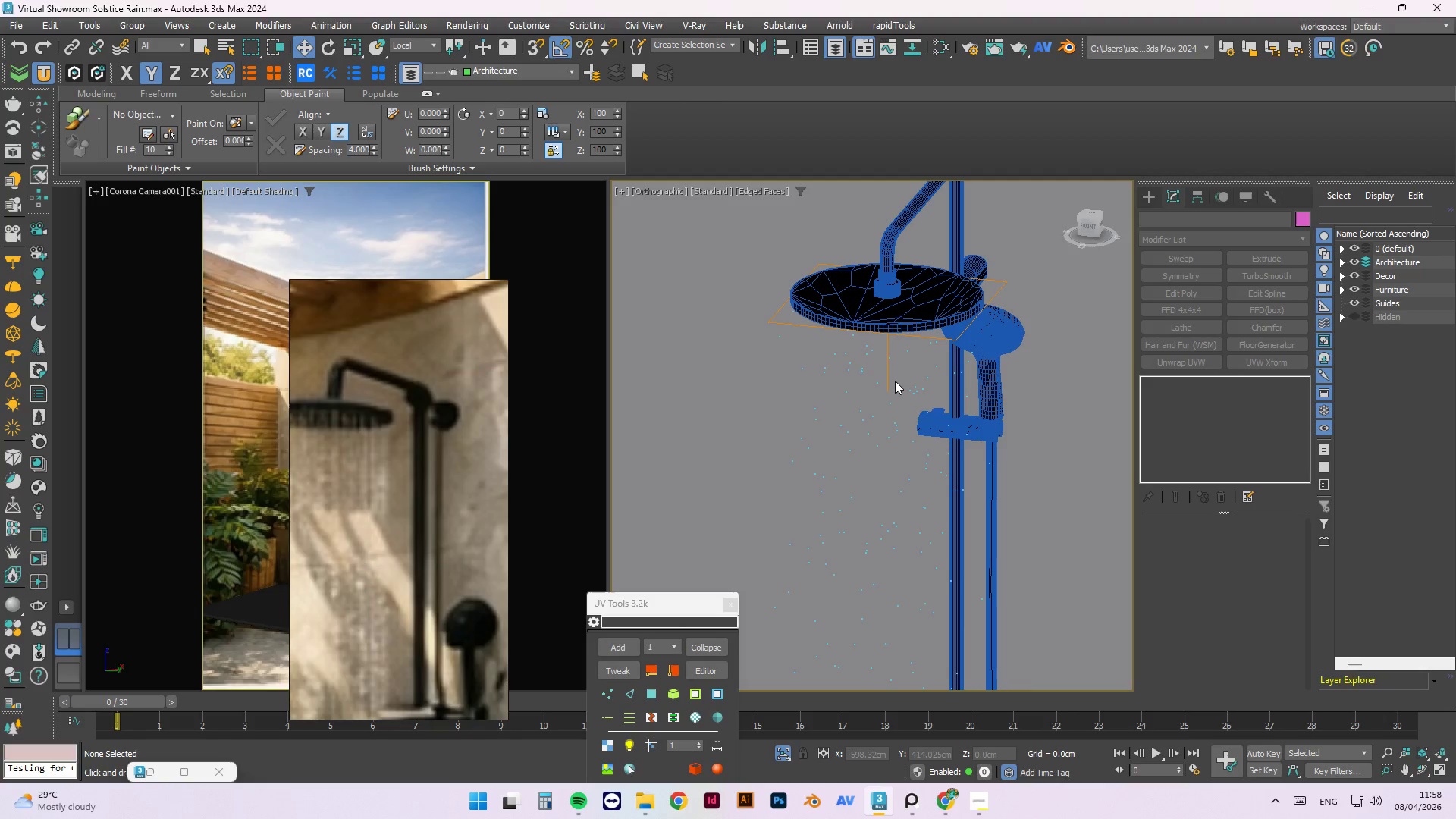 
wait(6.69)
 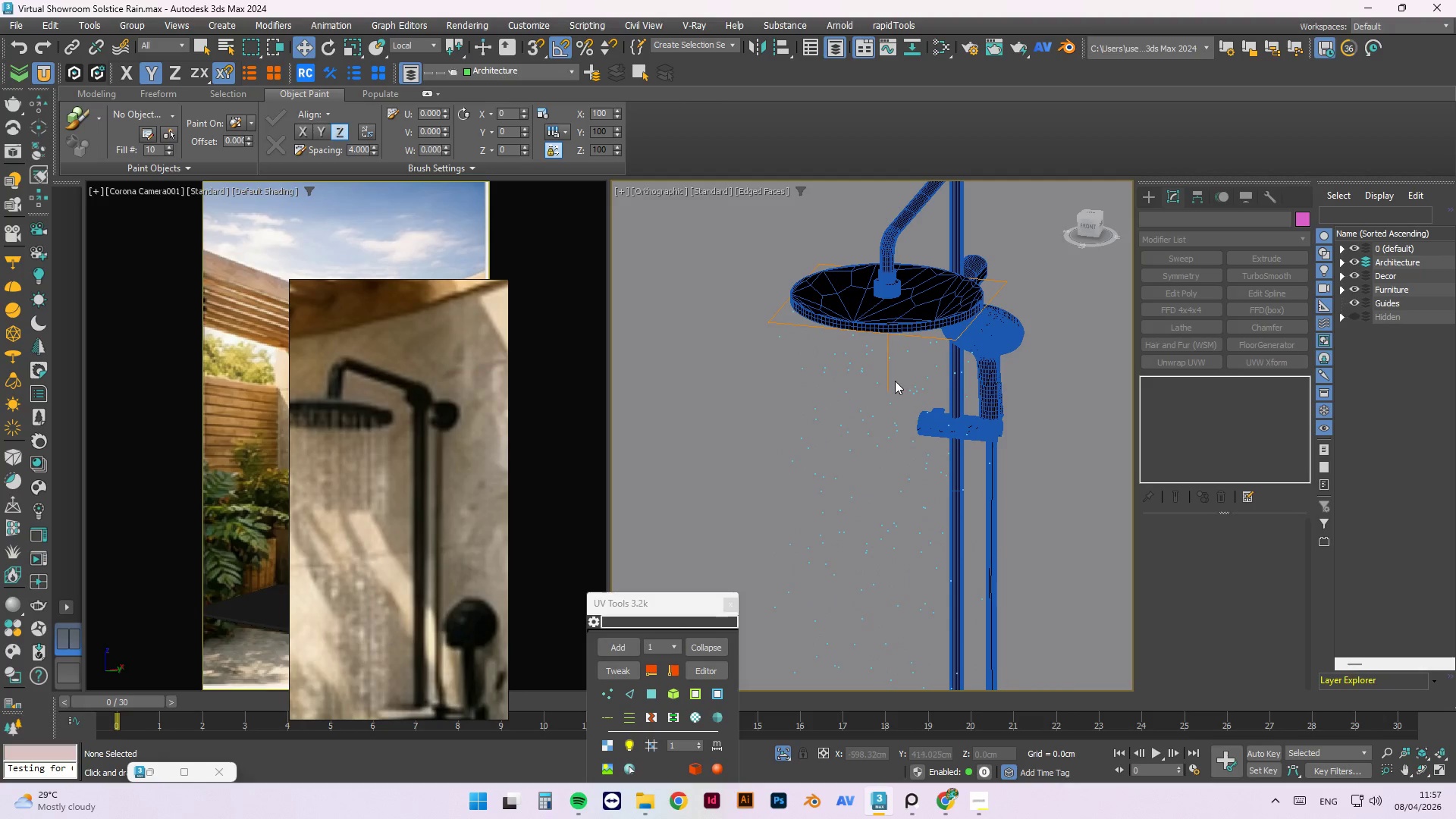 
left_click([1166, 202])
 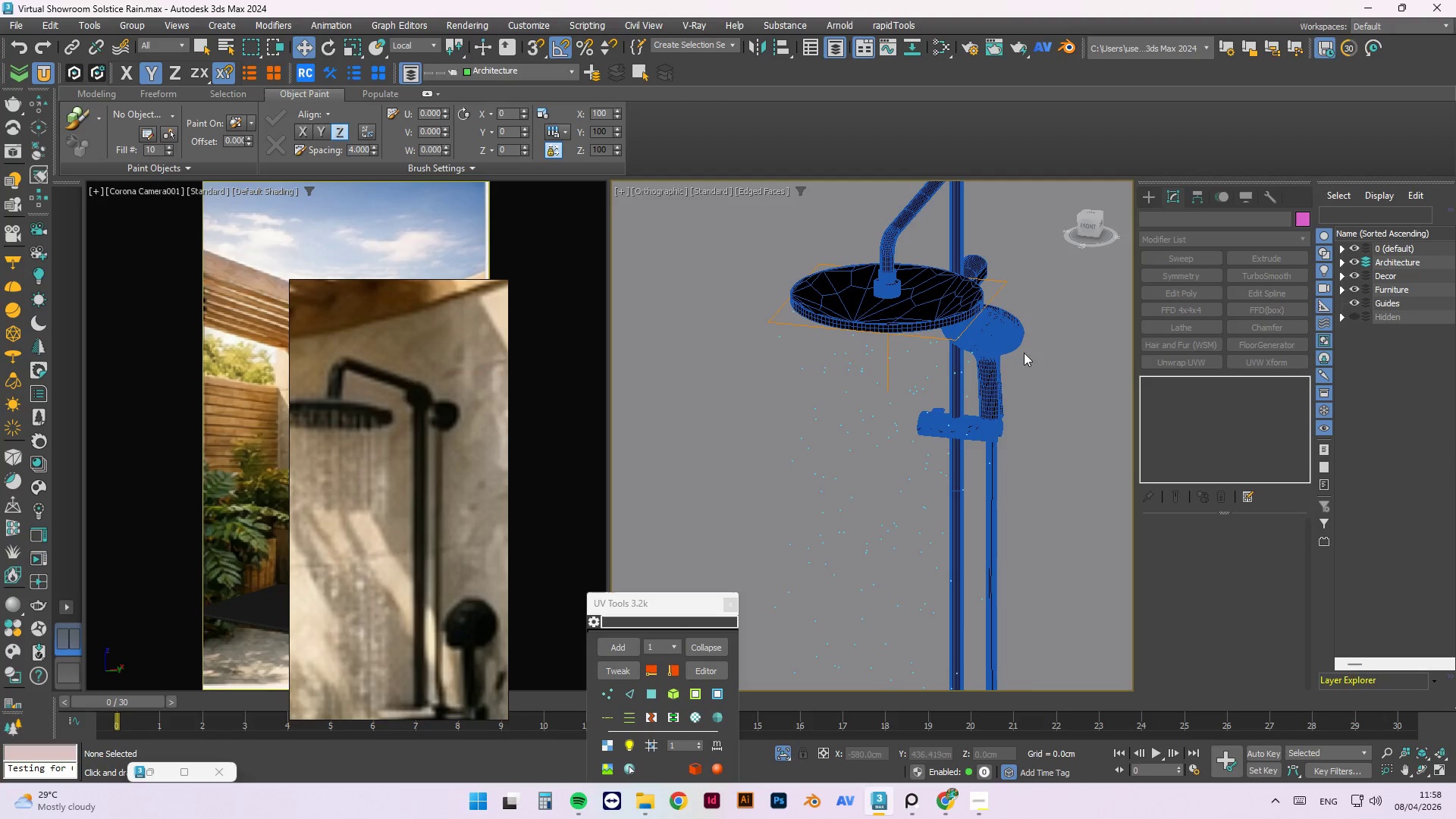 
left_click([1006, 358])
 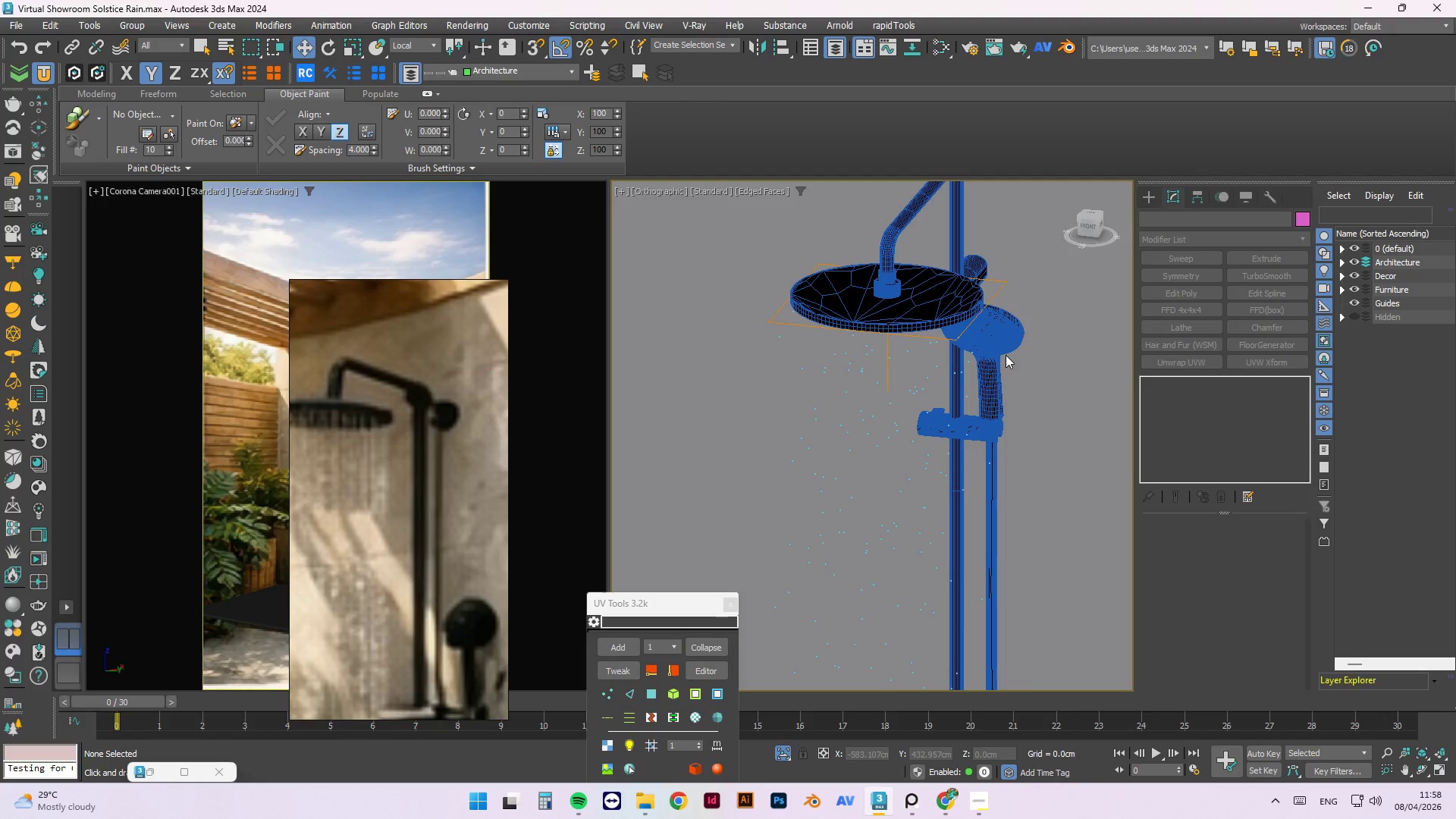 
wait(15.72)
 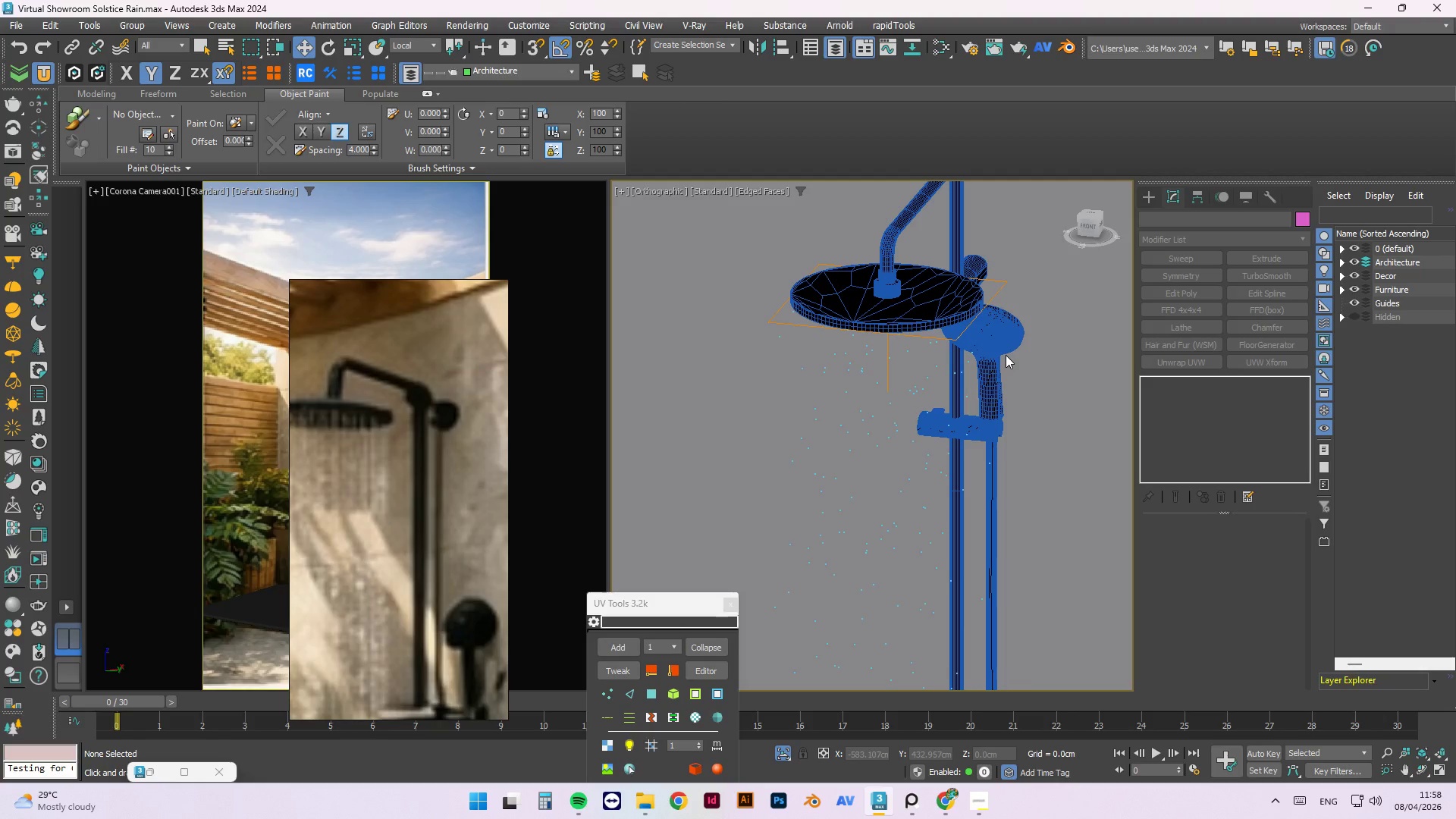 
left_click([1057, 273])
 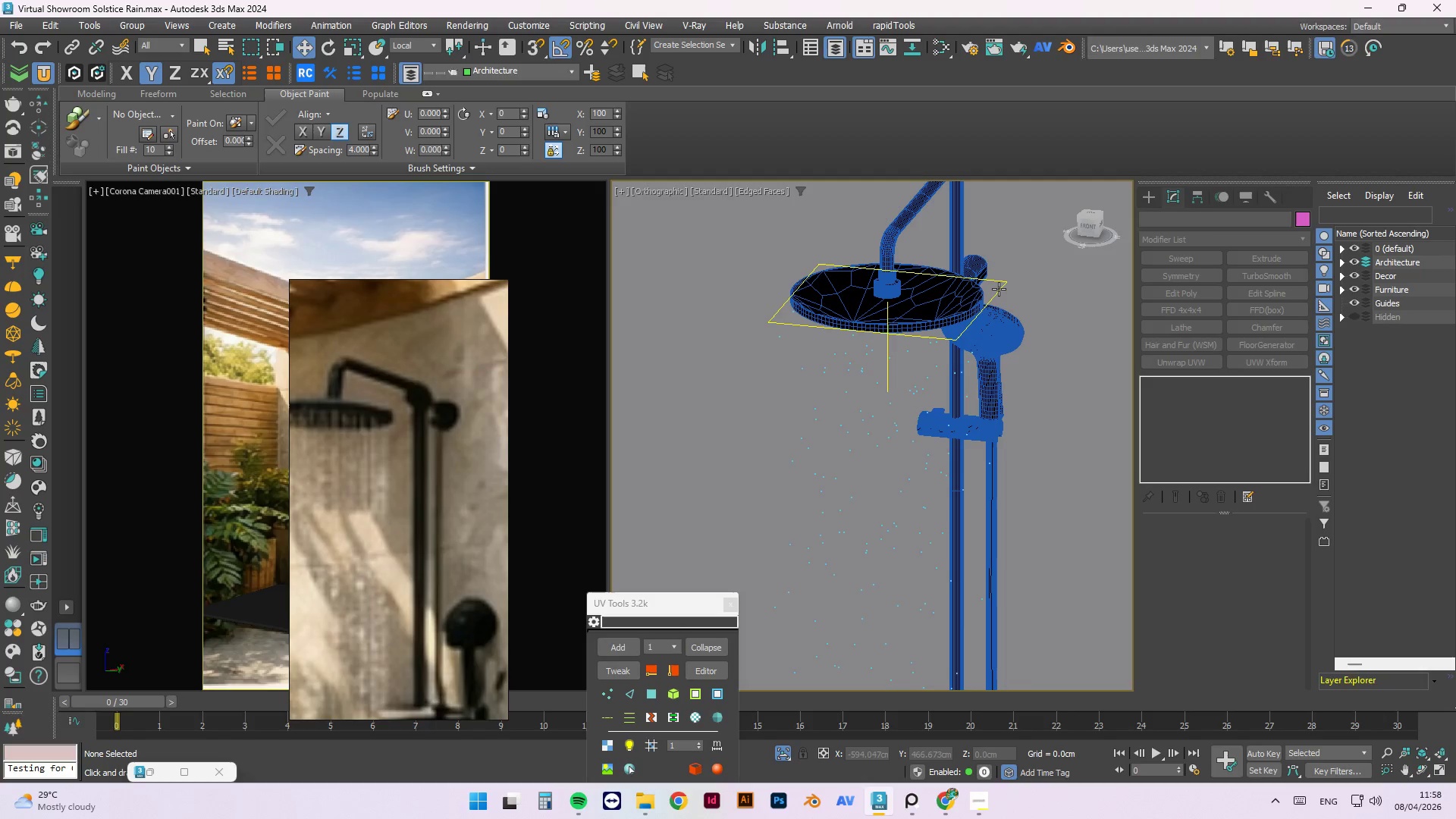 
left_click([999, 289])
 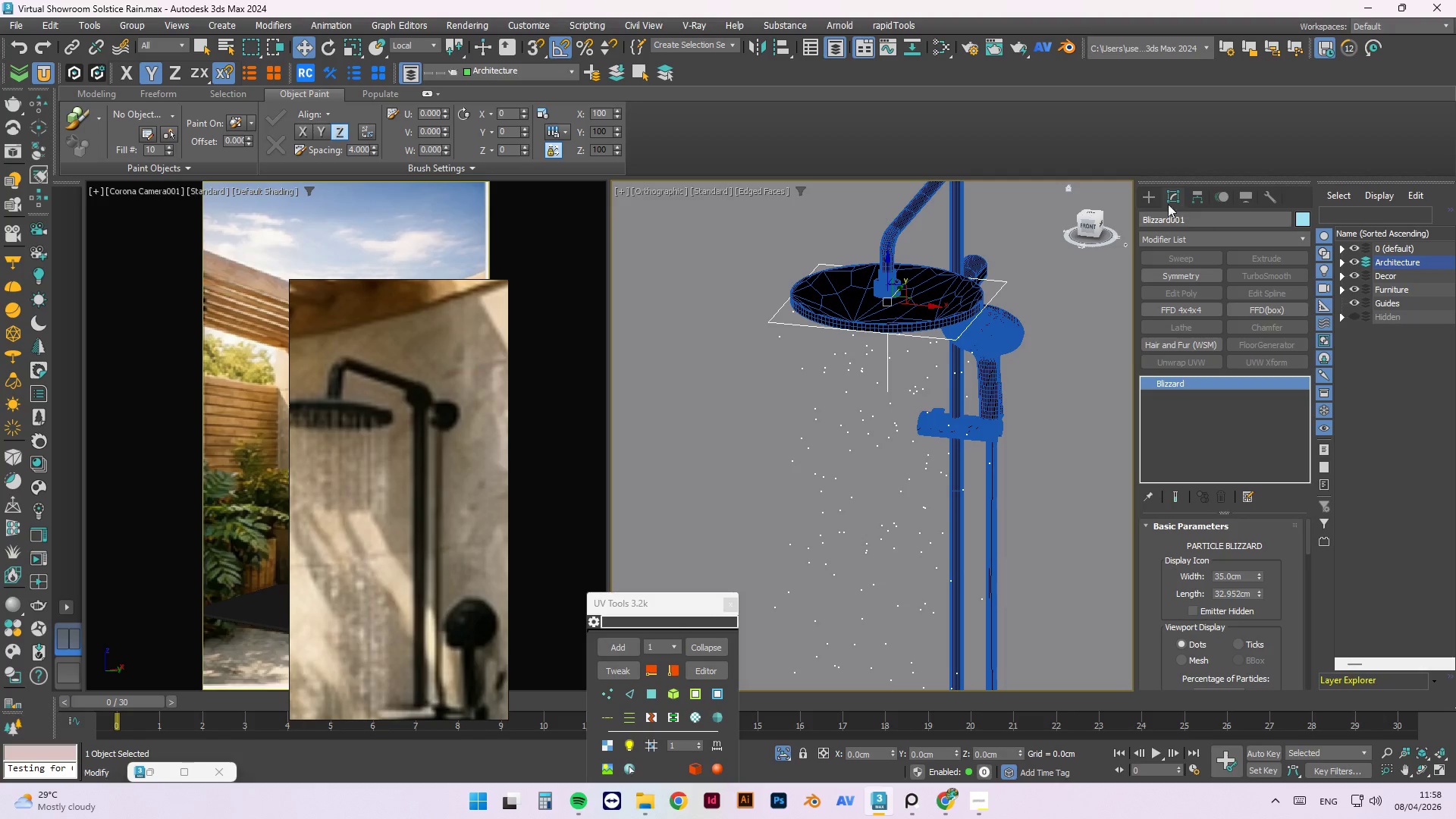 
left_click([1149, 200])
 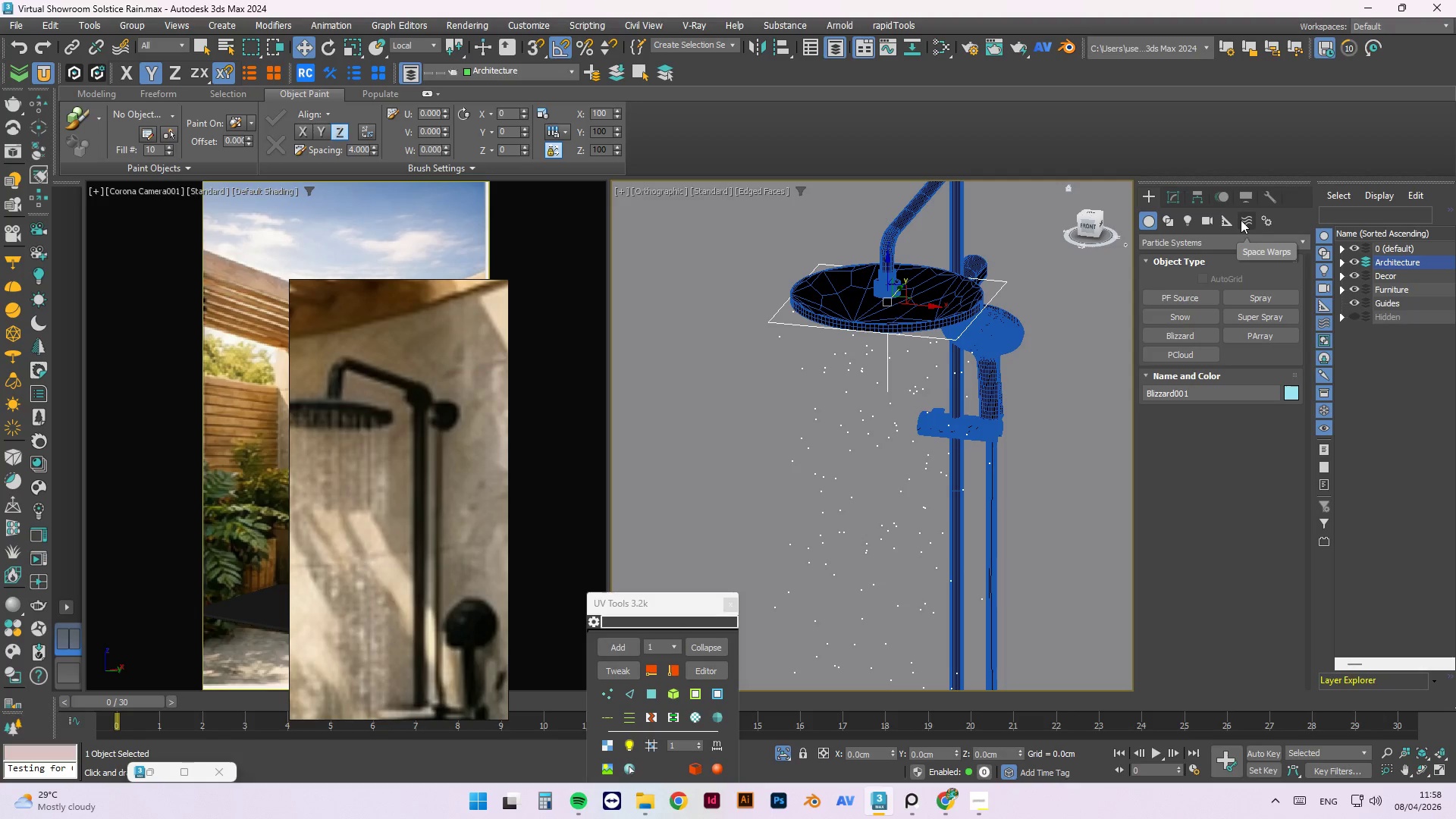 
left_click([1241, 220])
 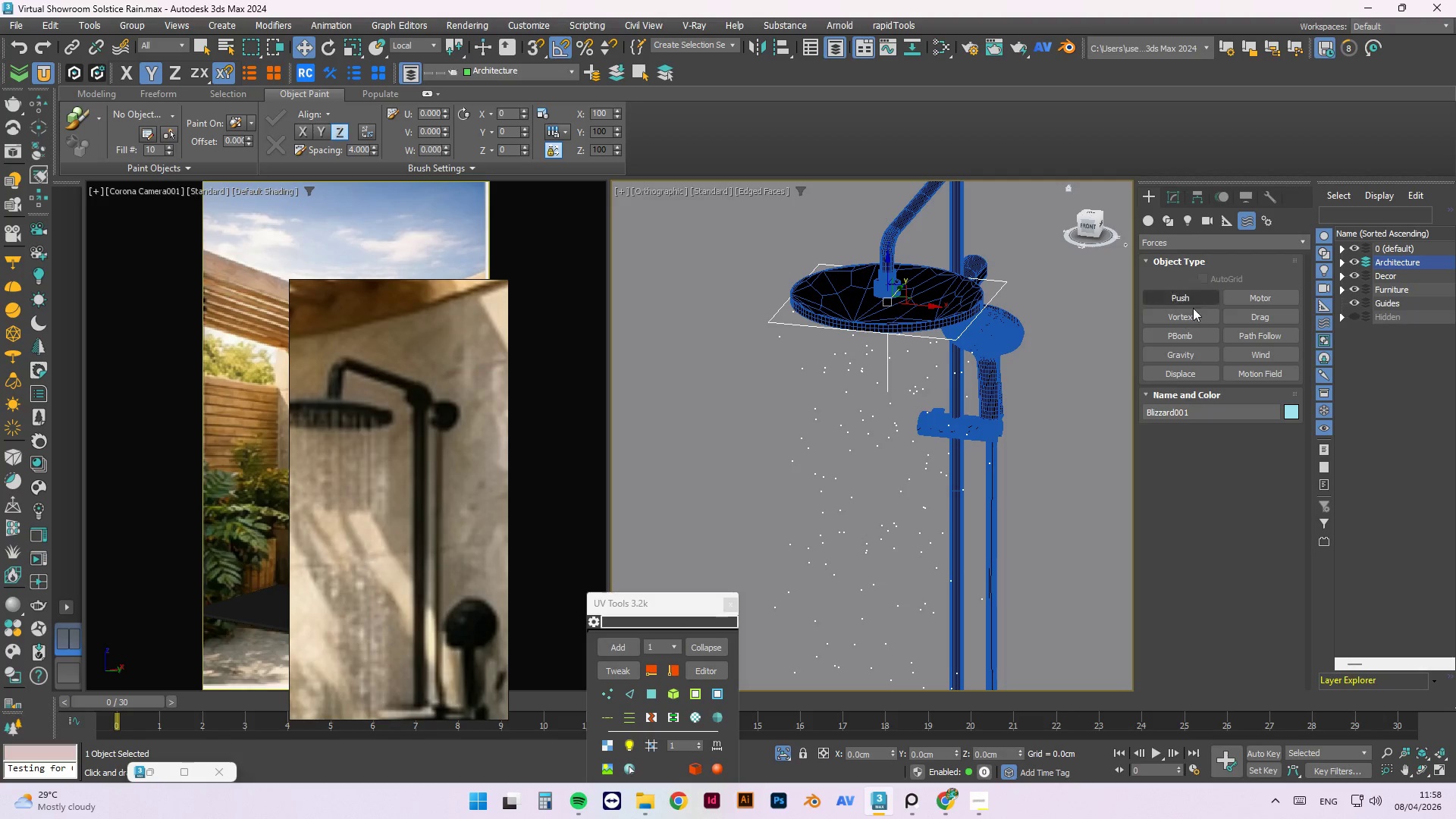 
left_click([1175, 354])
 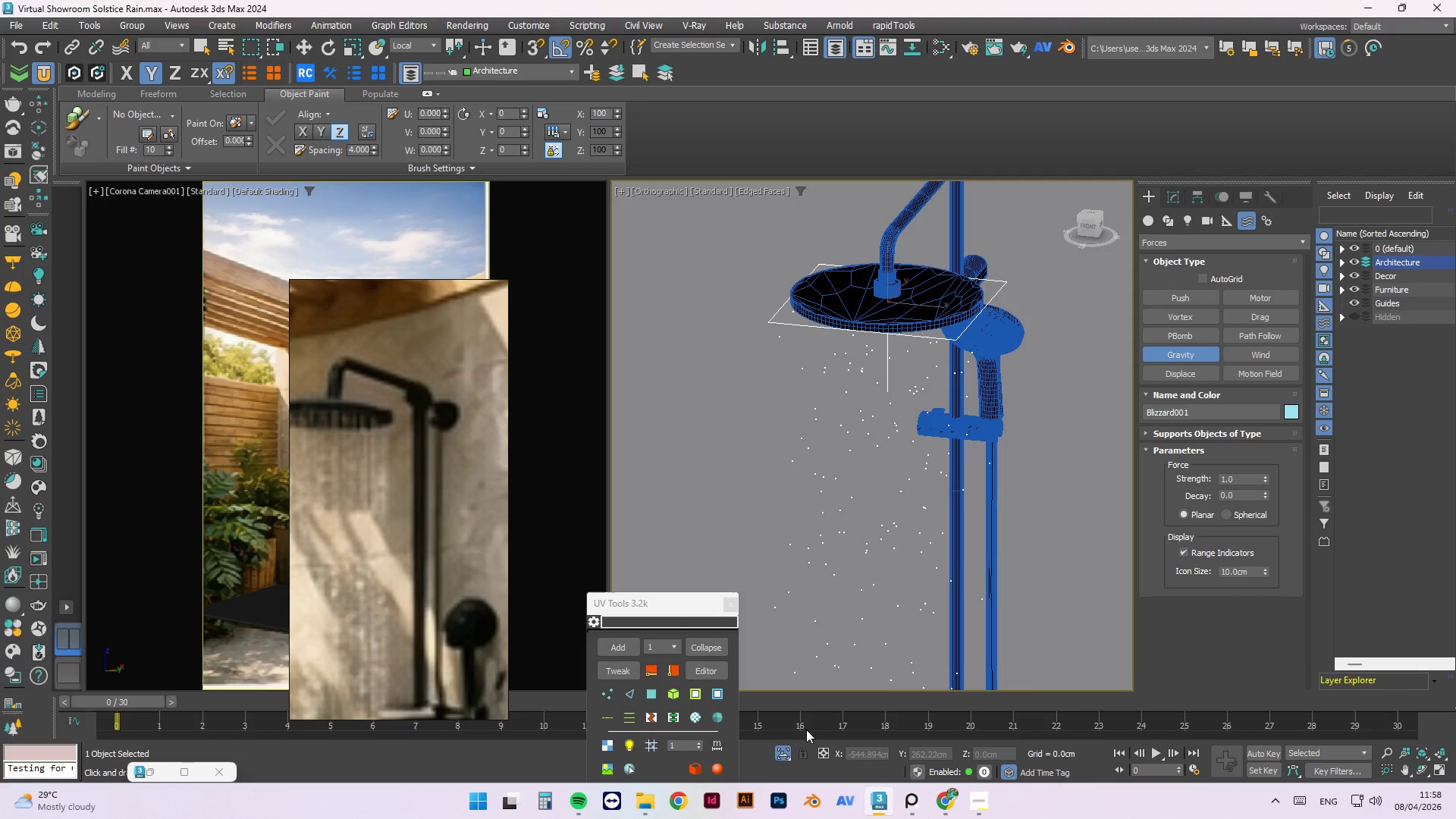 
scroll: coordinate [723, 378], scroll_direction: down, amount: 5.0
 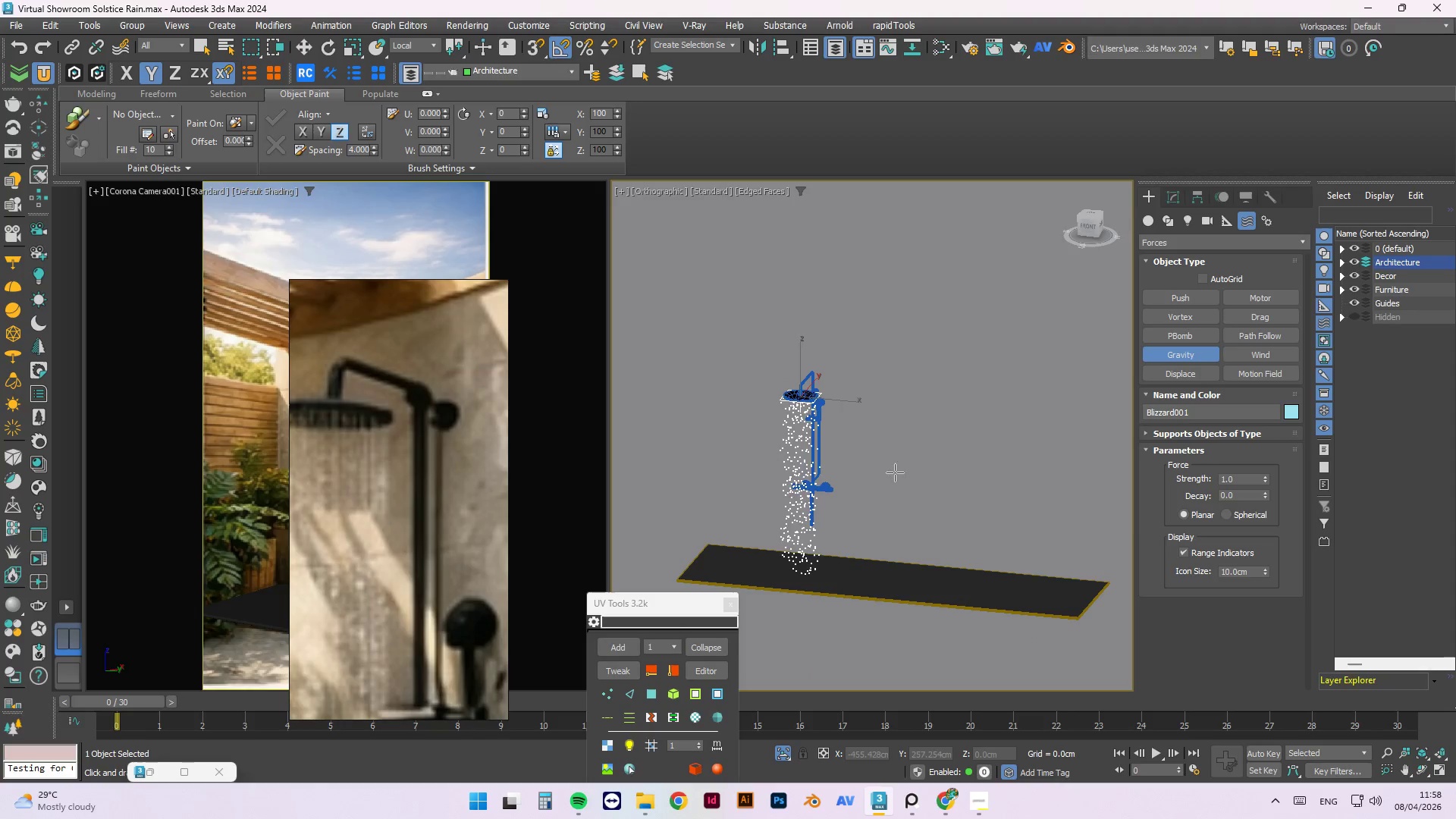 
left_click_drag(start_coordinate=[886, 454], to_coordinate=[899, 479])
 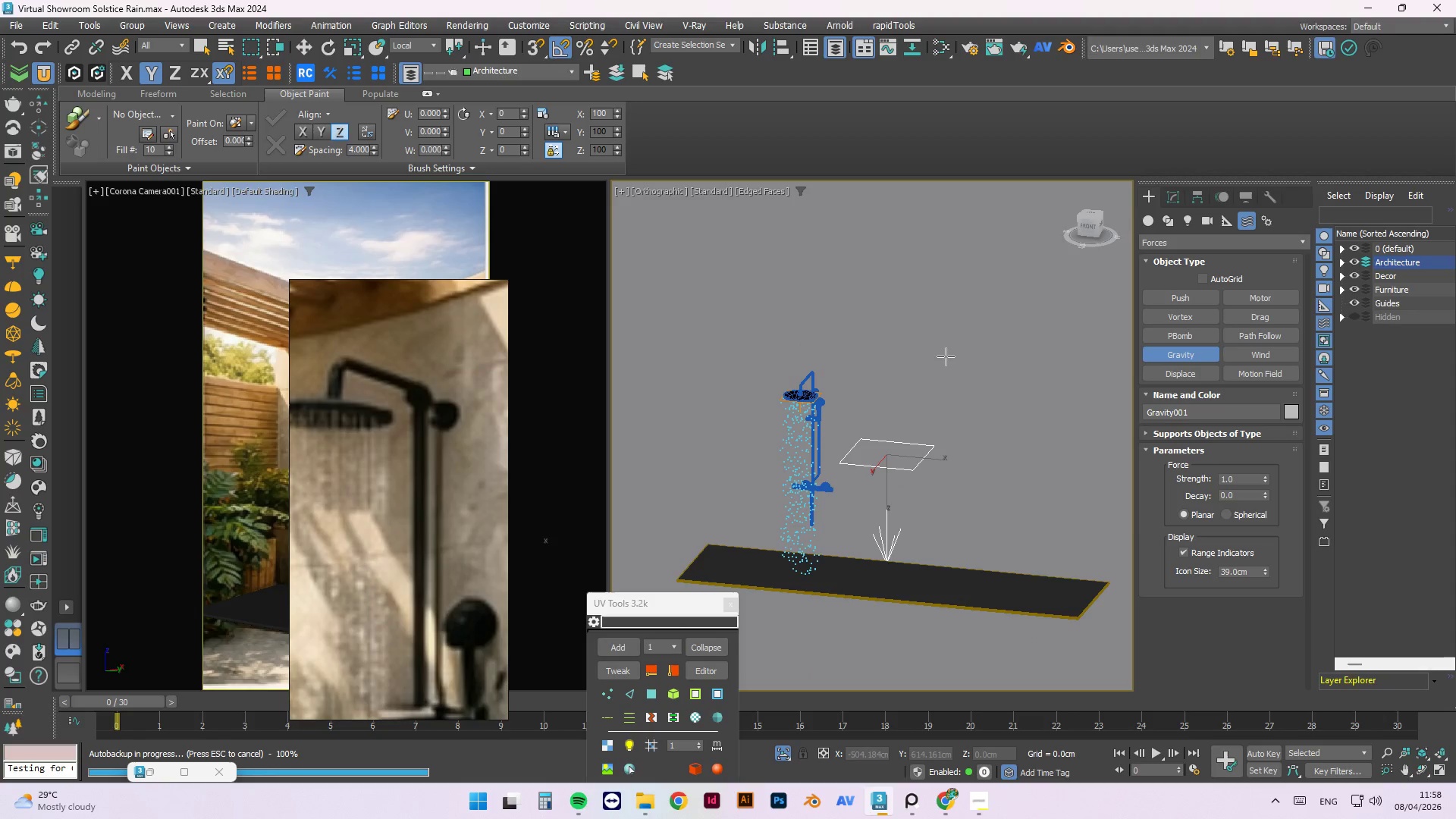 
key(W)
 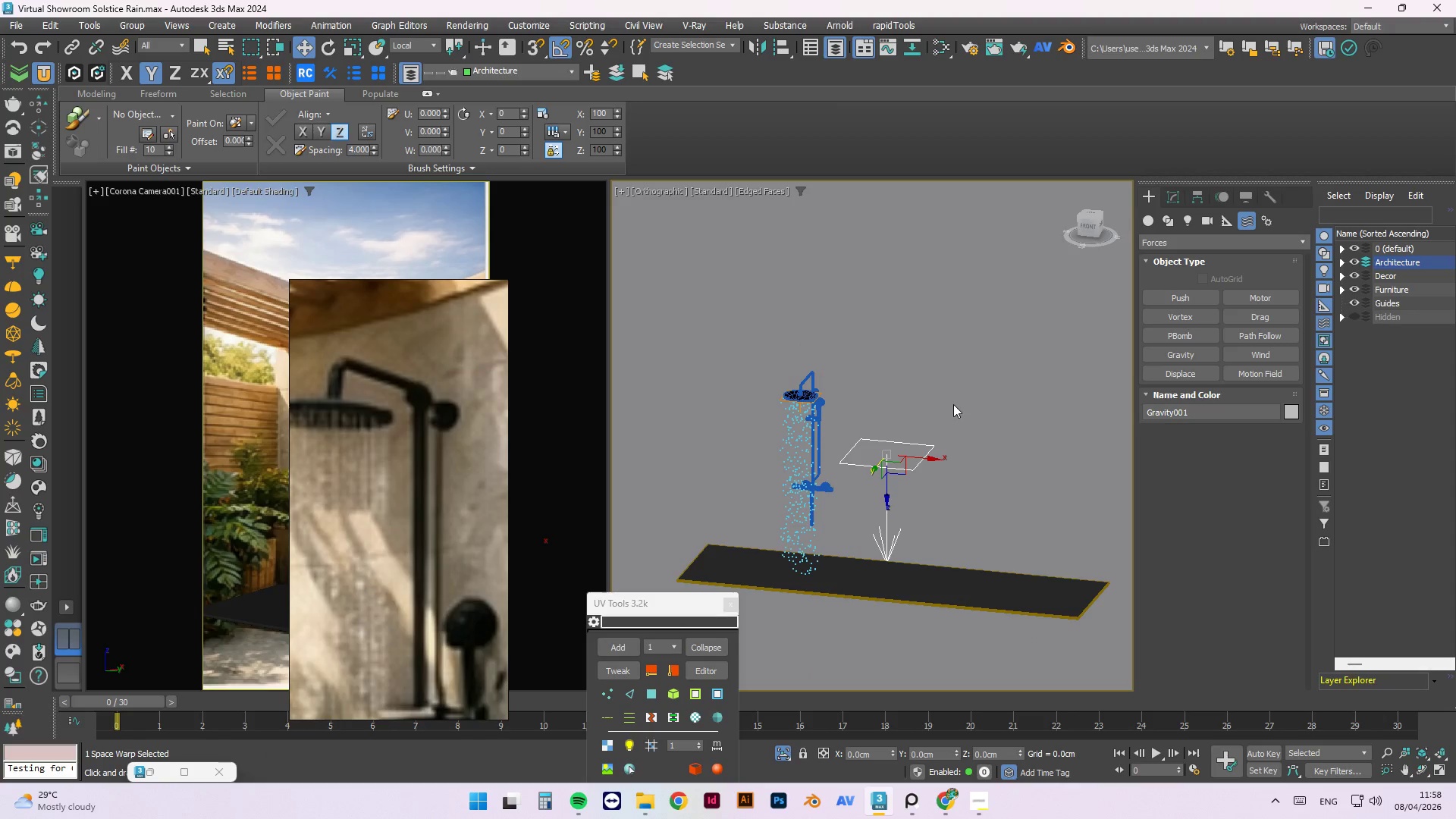 
left_click_drag(start_coordinate=[927, 460], to_coordinate=[1009, 473])
 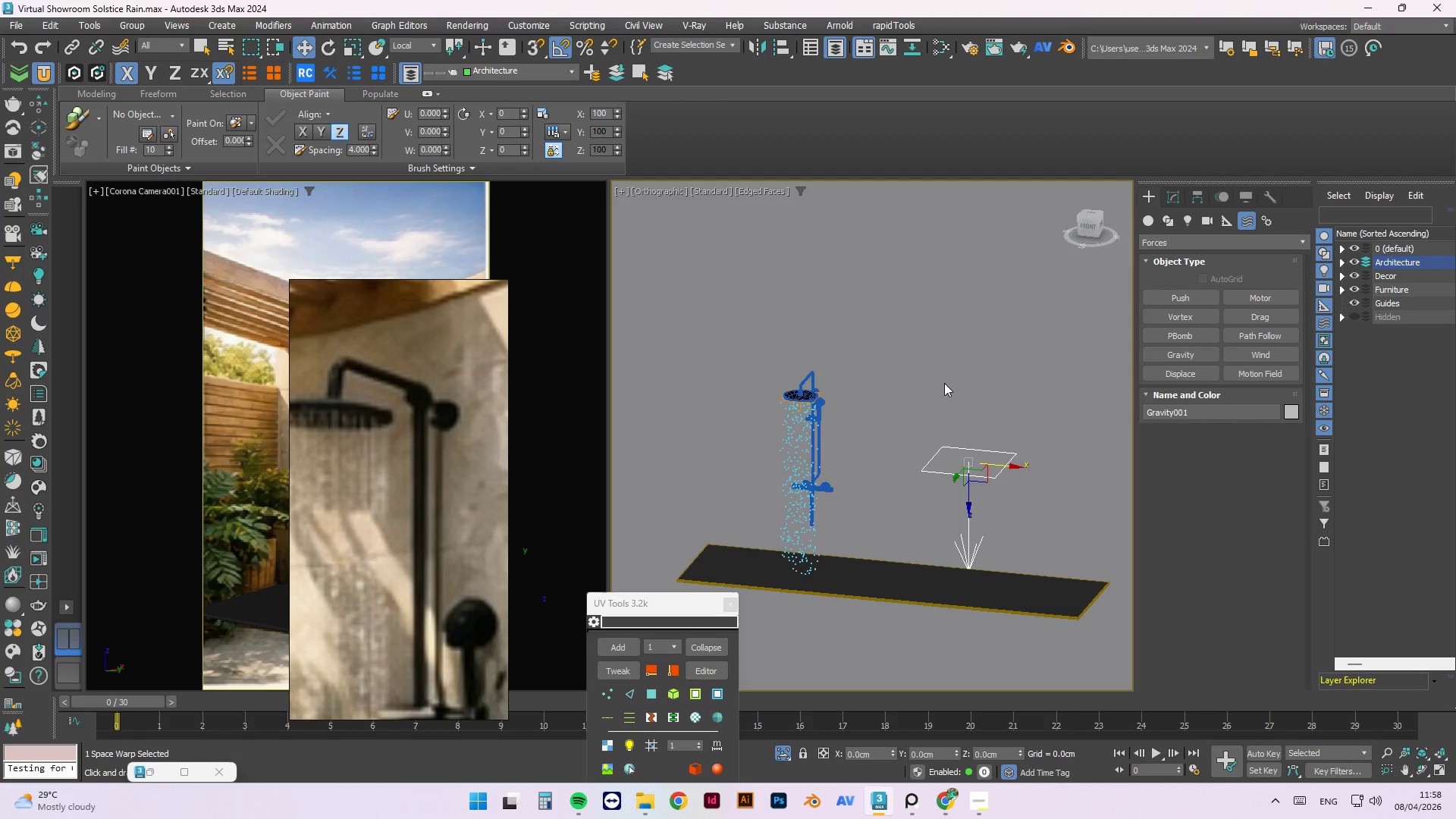 
wait(11.0)
 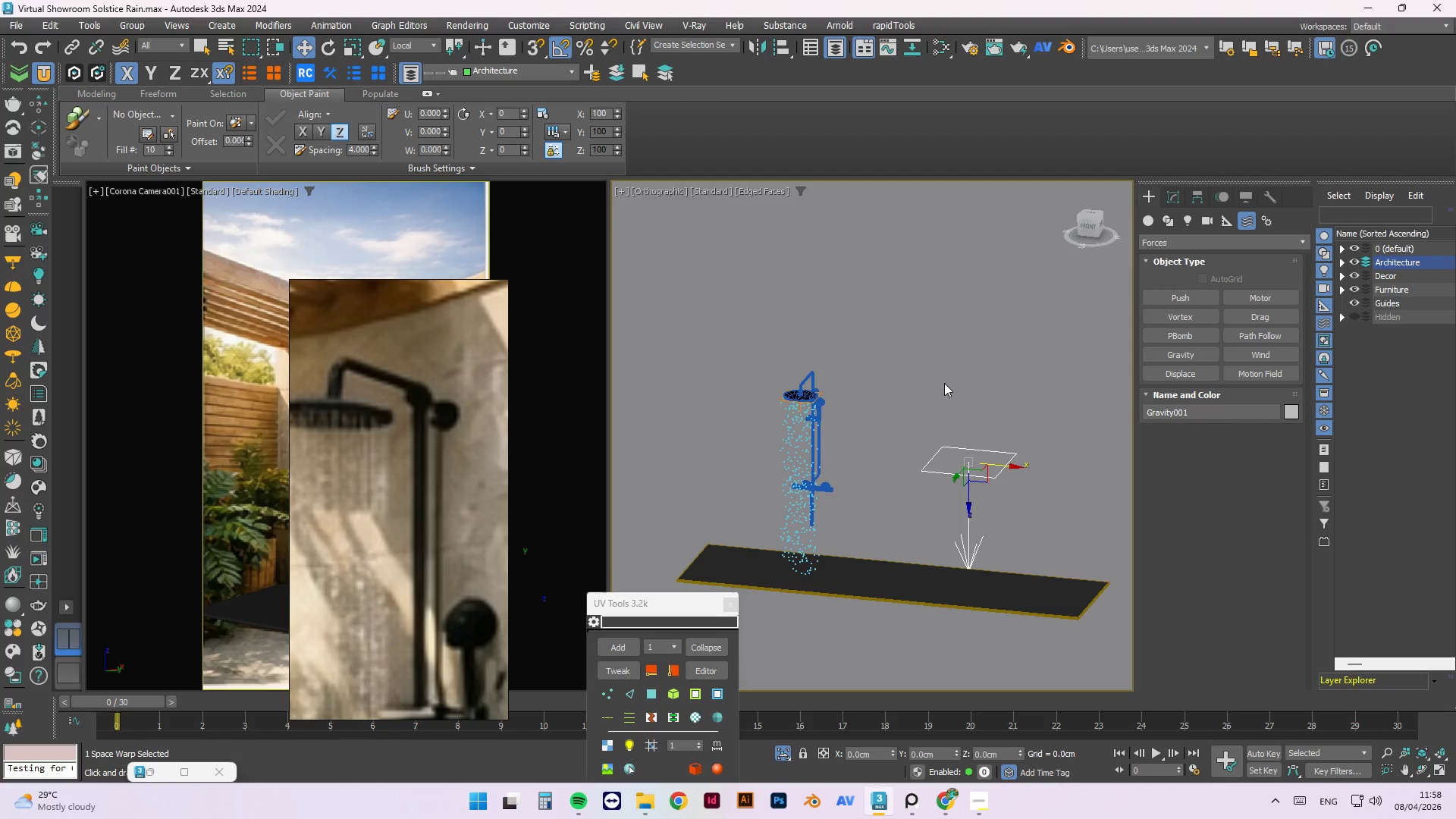 
mouse_move([423, 146])
 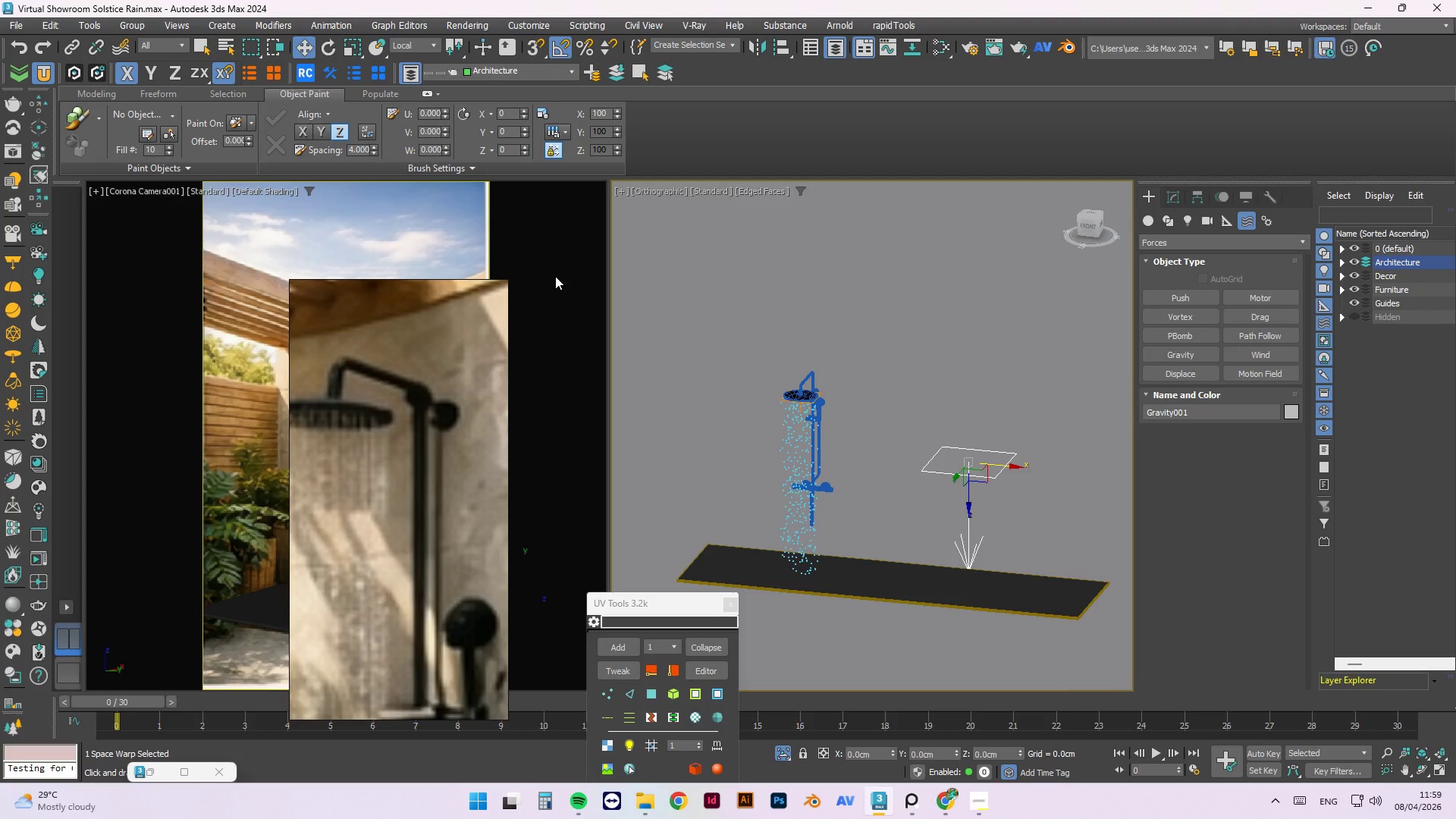 
wait(7.79)
 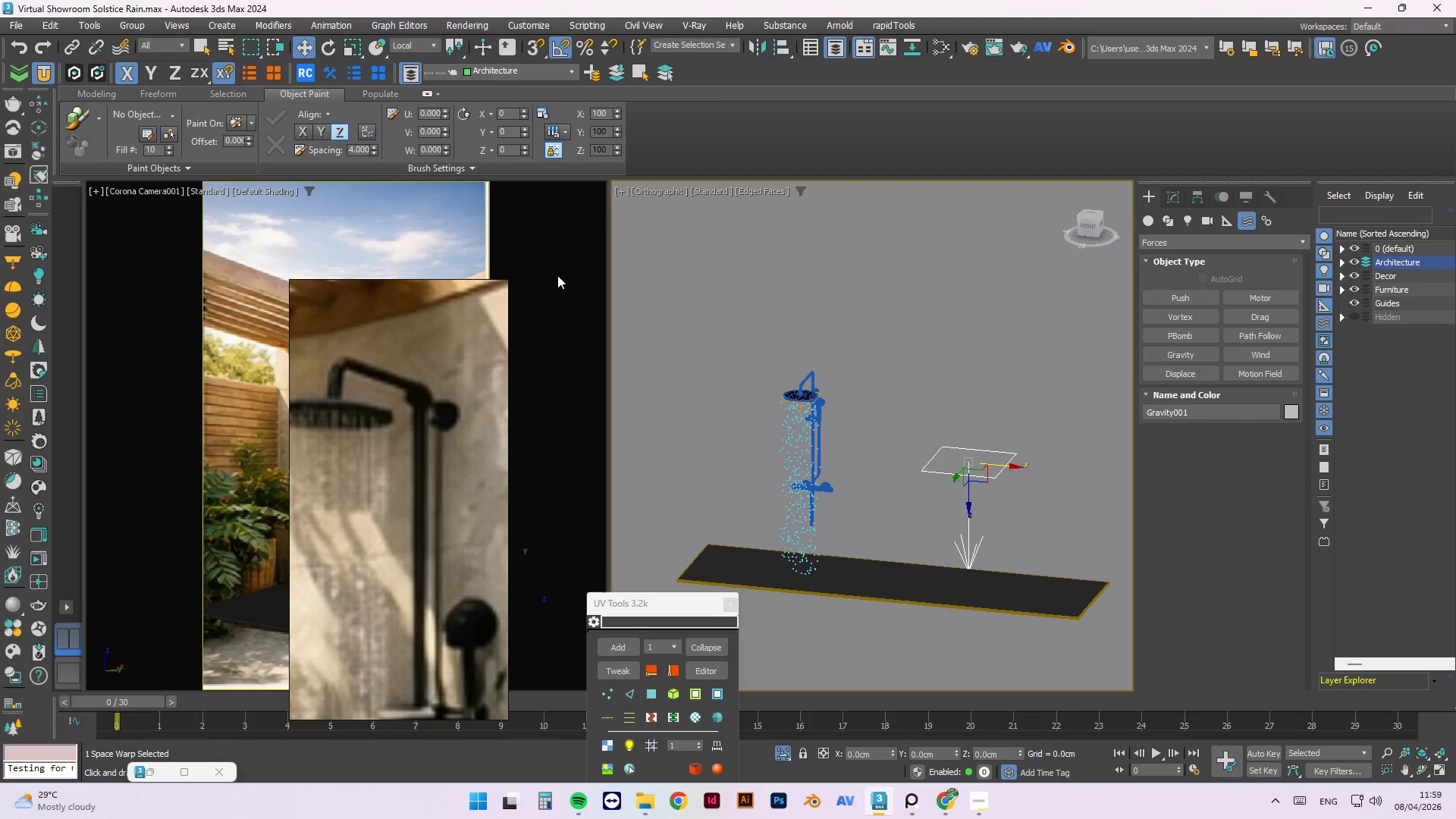 
left_click([118, 58])
 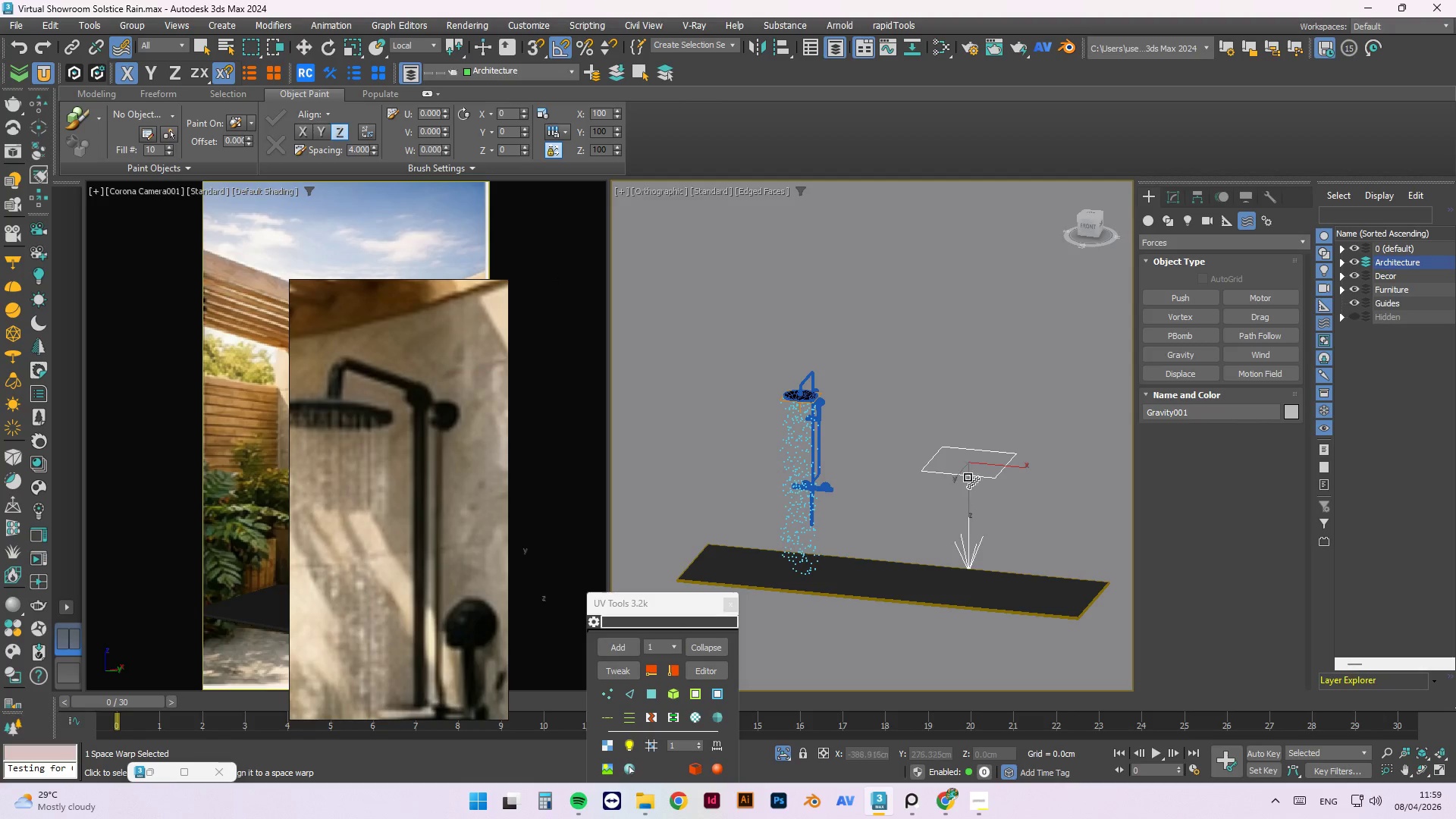 
left_click_drag(start_coordinate=[962, 475], to_coordinate=[797, 450])
 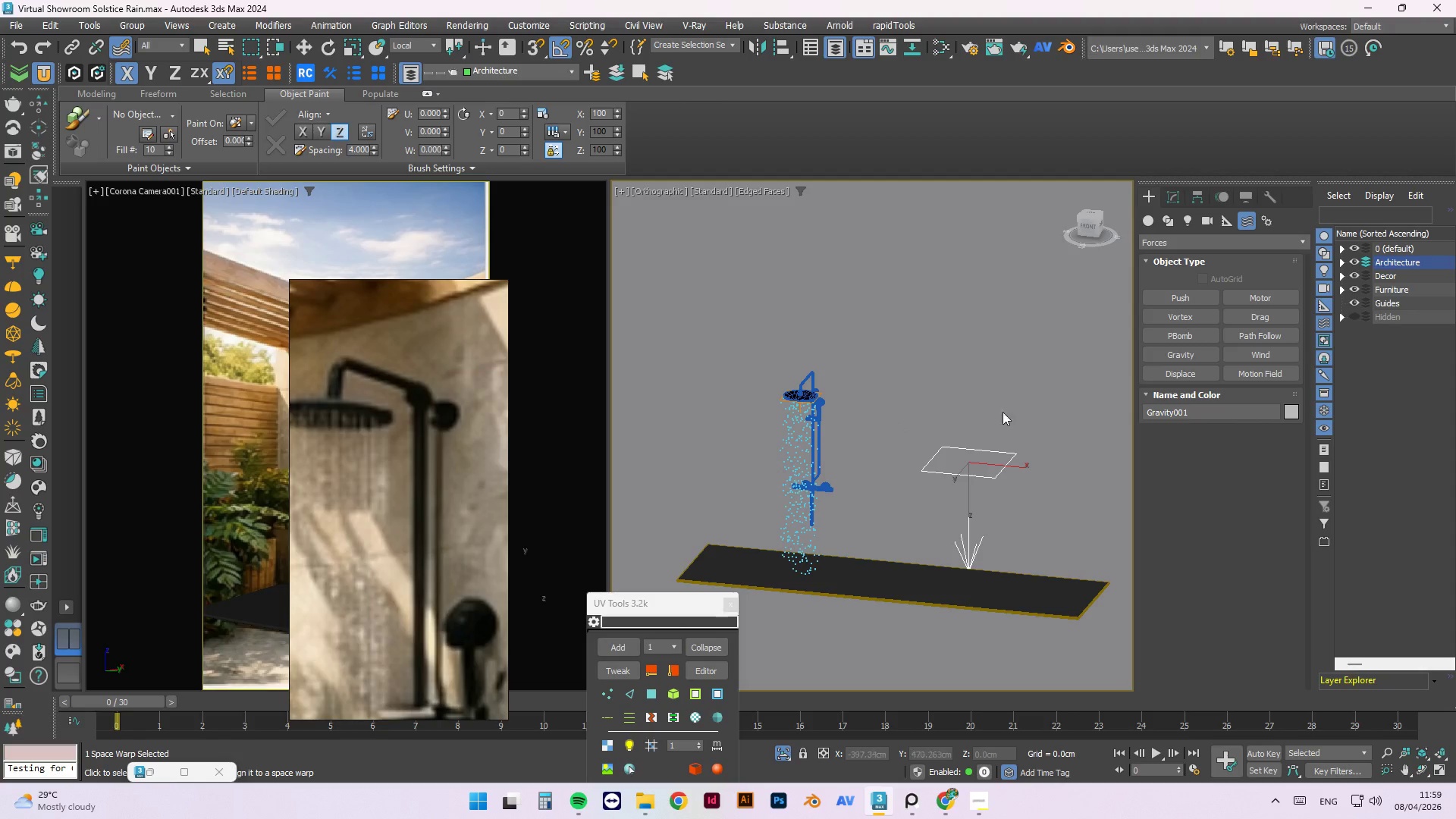 
wait(8.64)
 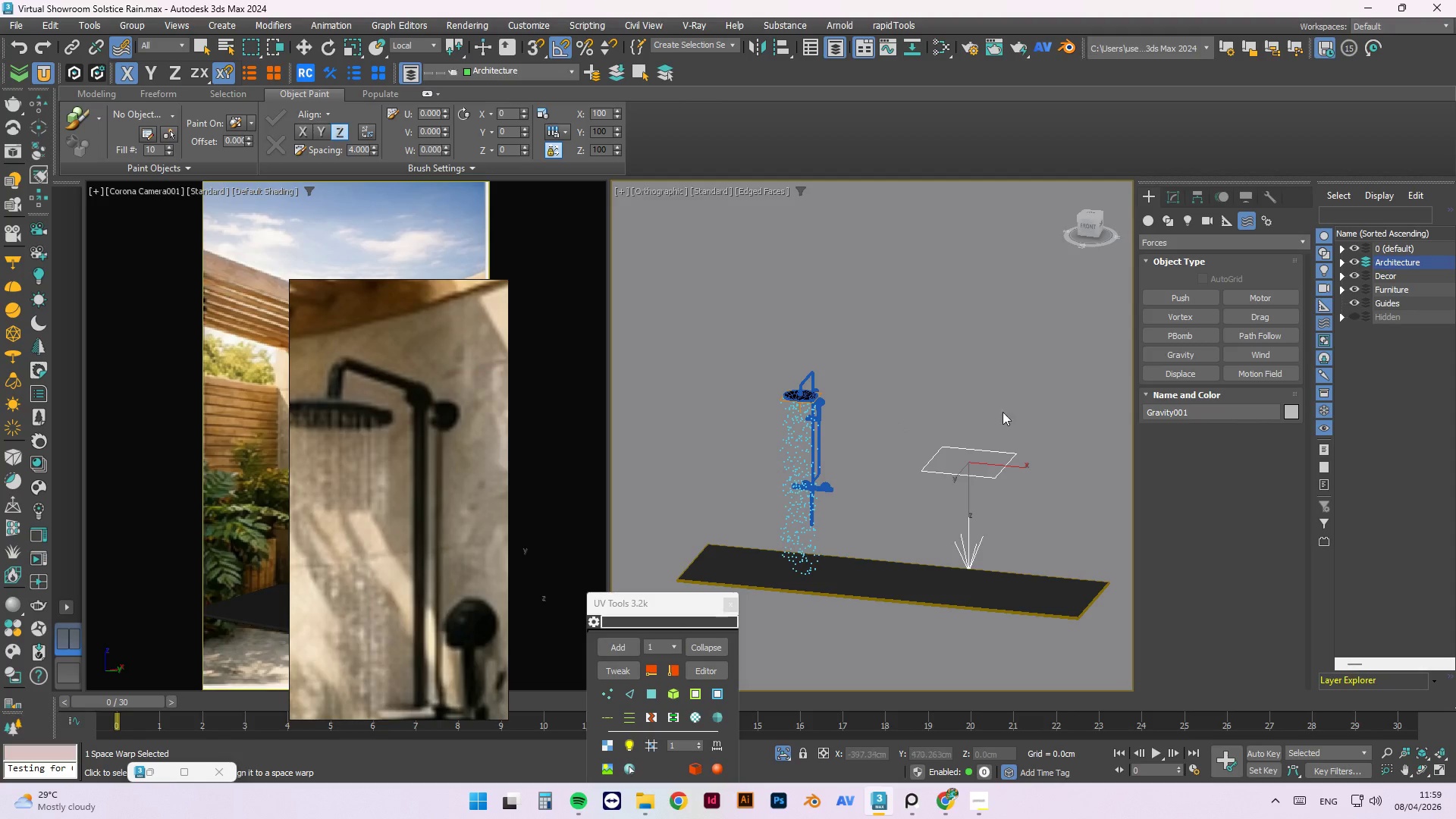 
left_click_drag(start_coordinate=[141, 699], to_coordinate=[46, 695])
 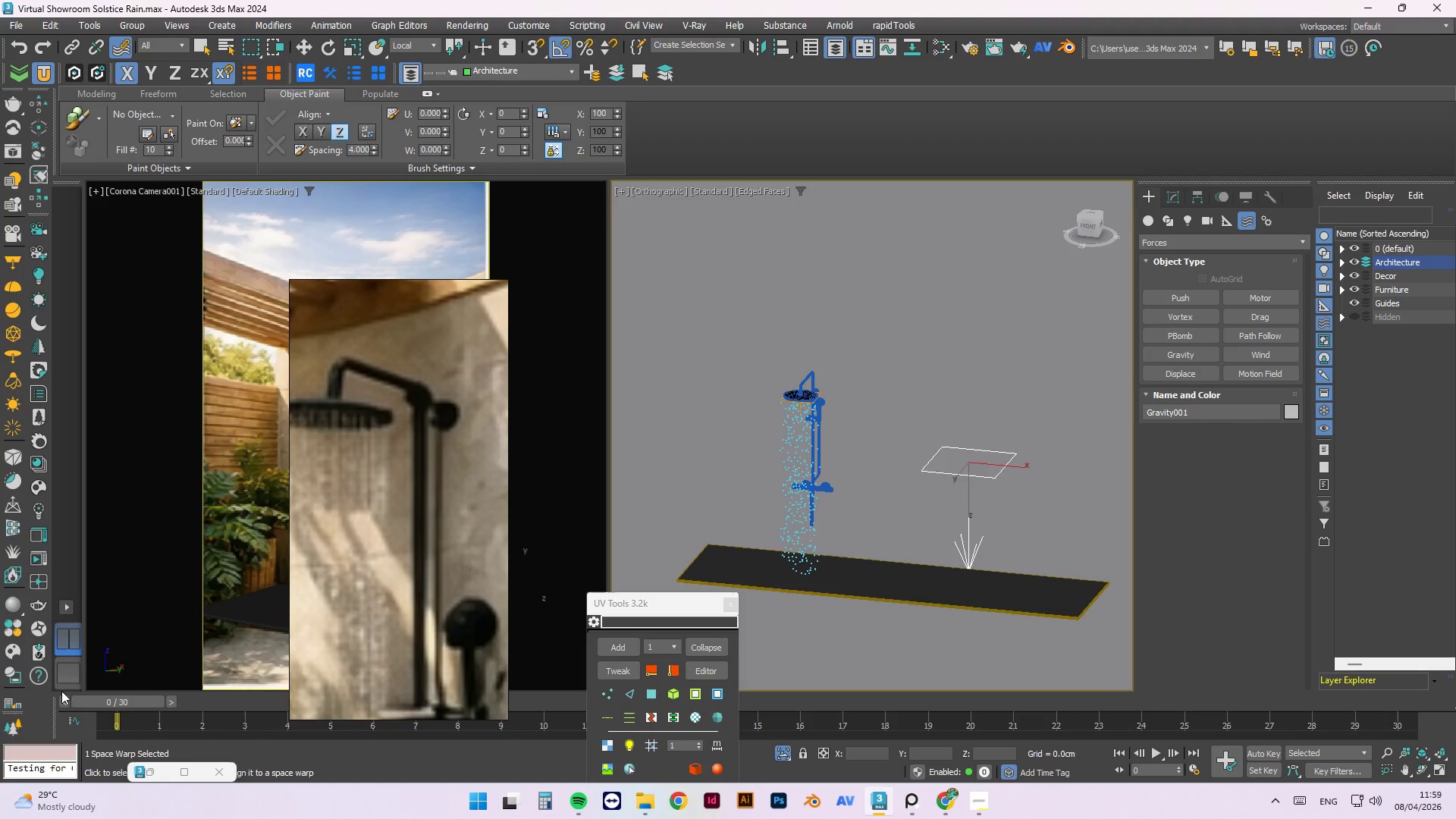 
mouse_move([73, 705])
 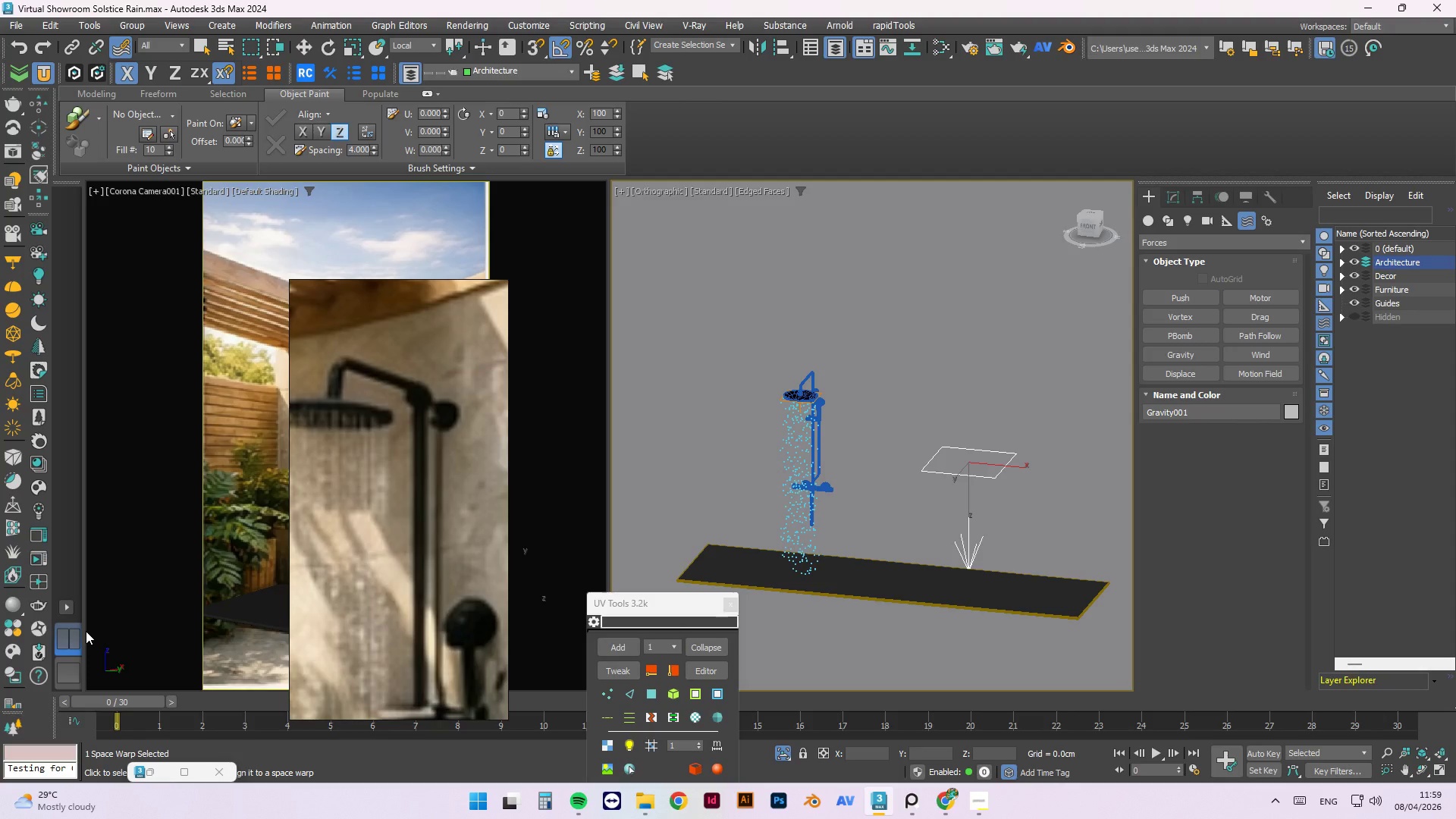 
wait(12.46)
 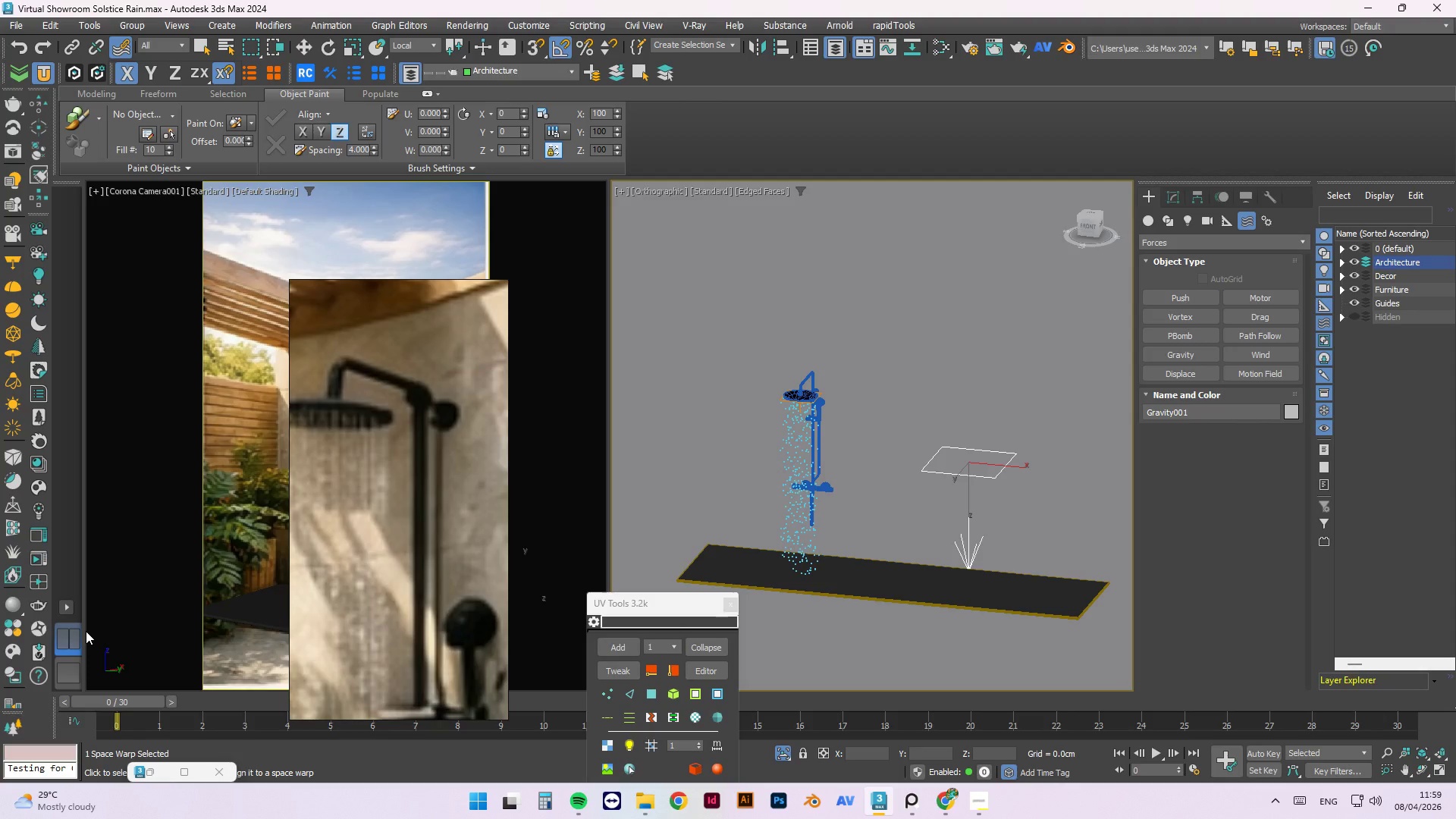 
left_click([791, 434])
 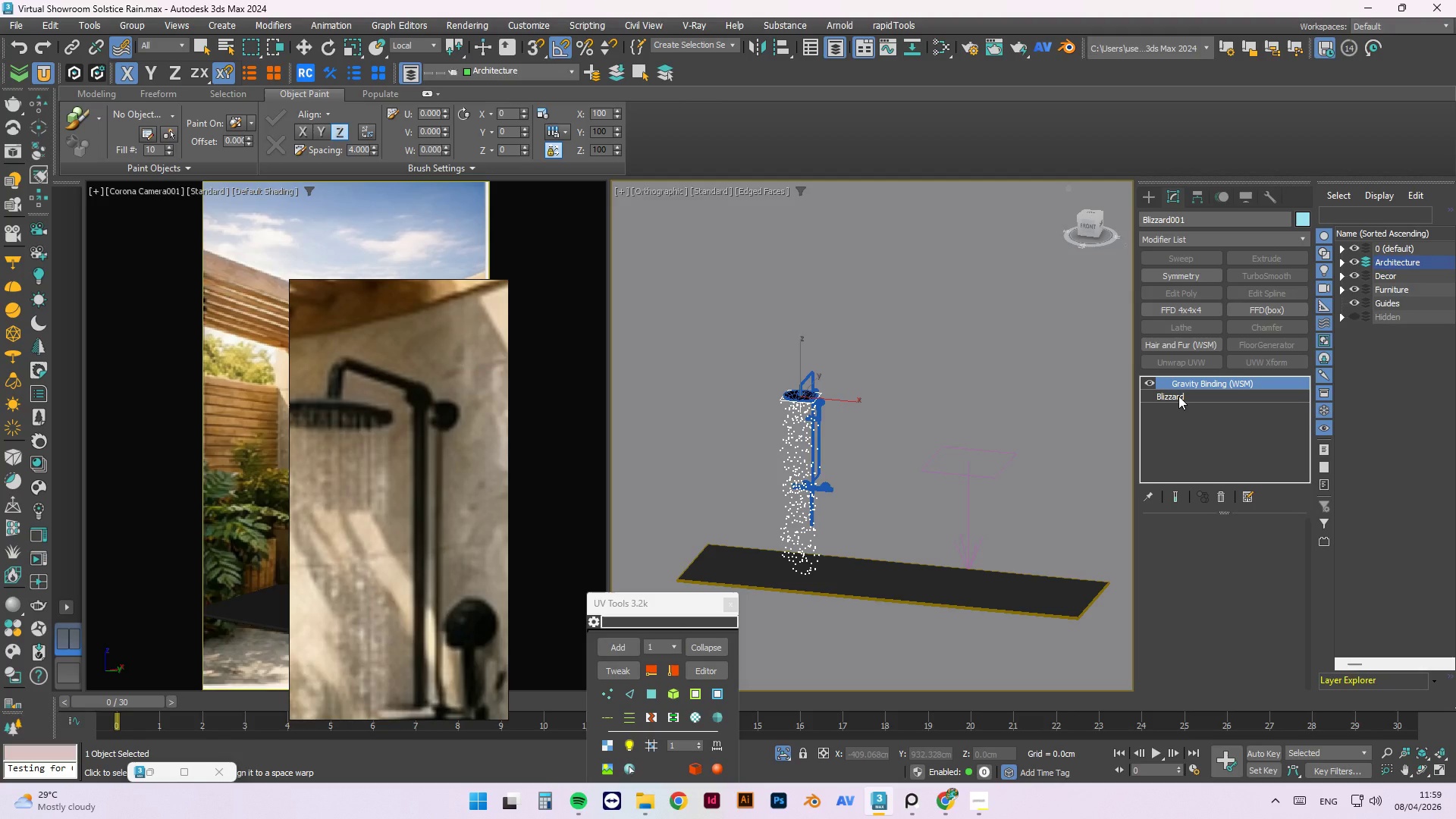 
left_click([1178, 396])
 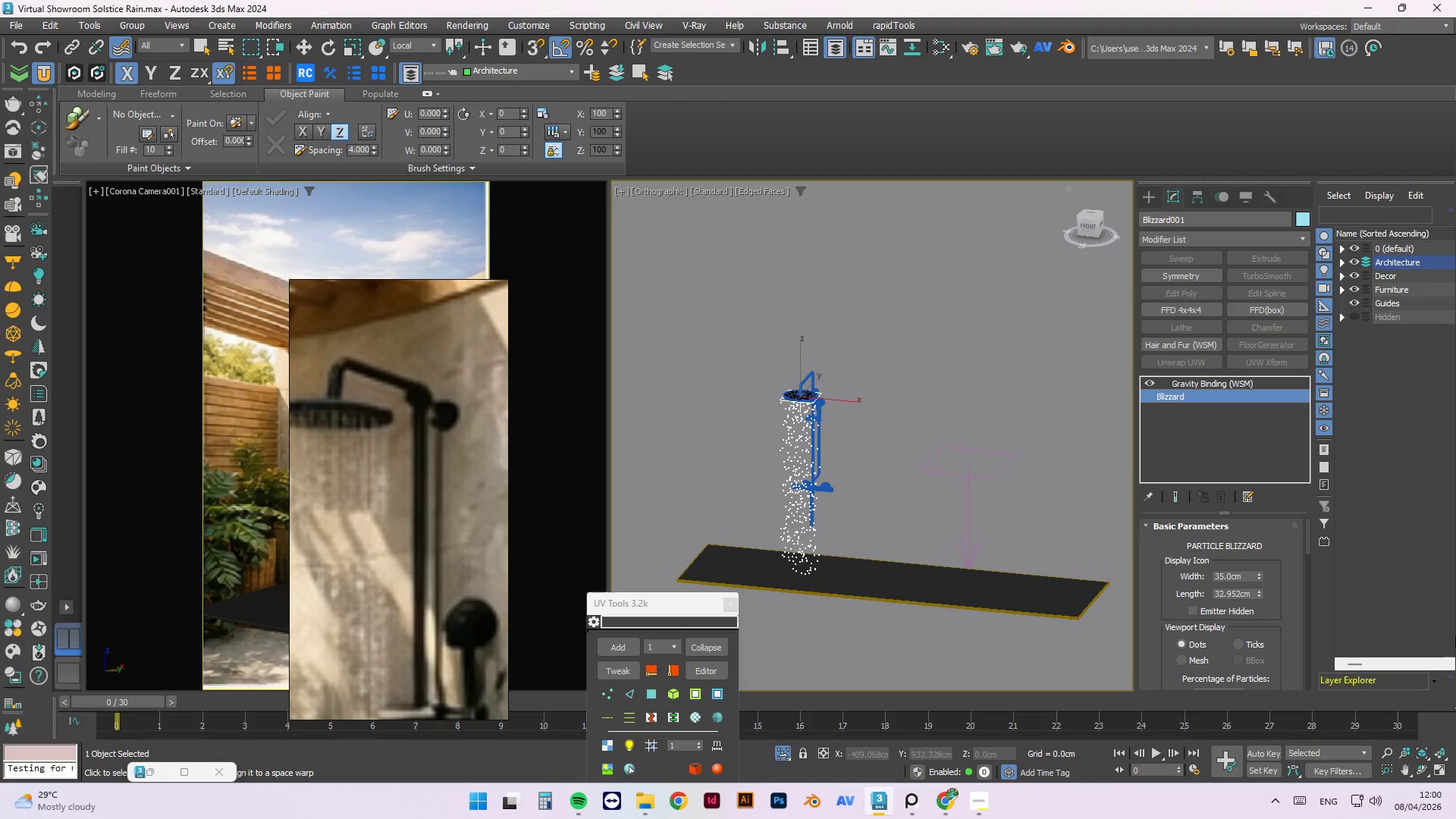 
wait(37.74)
 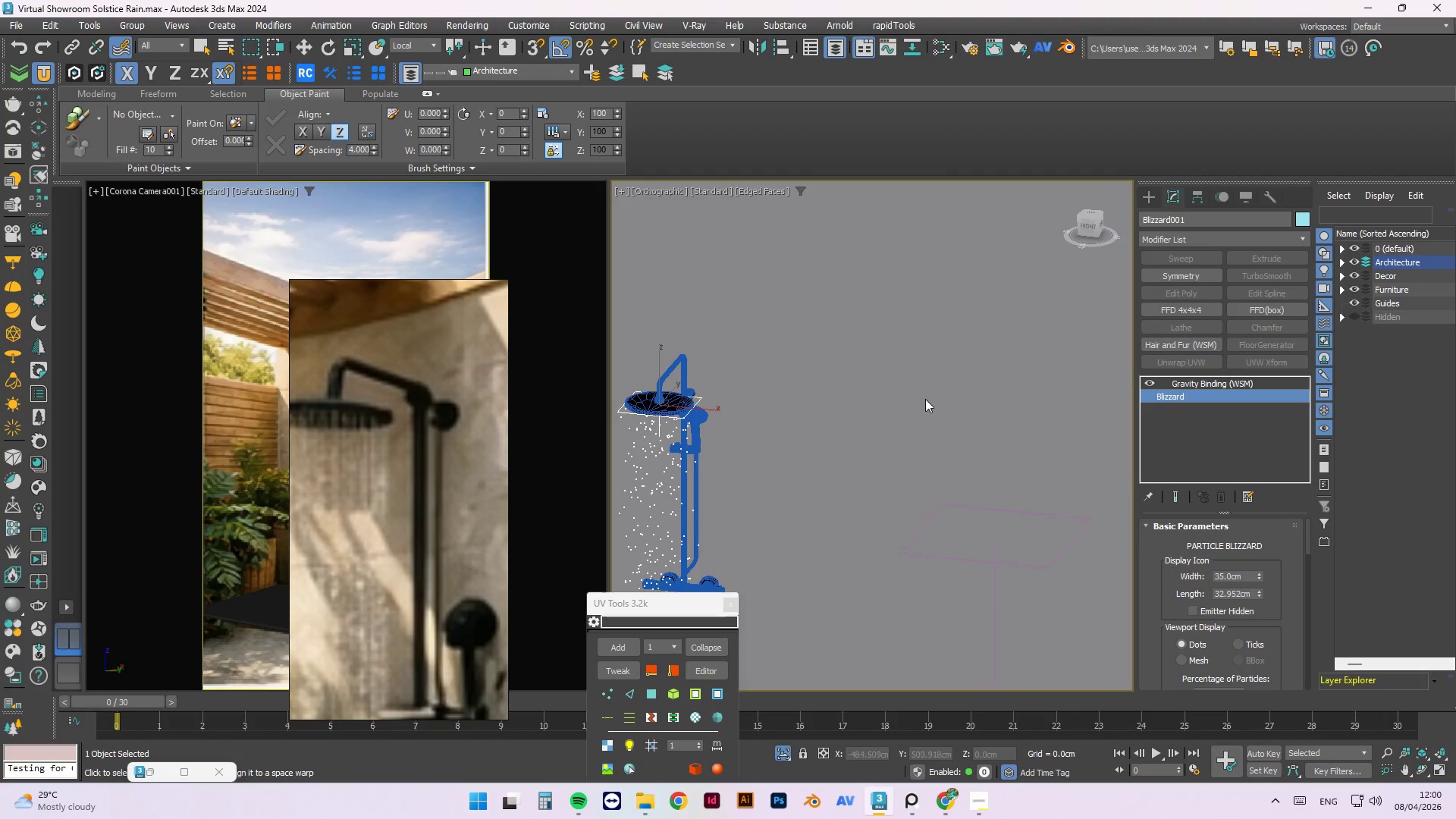 
left_click([925, 399])
 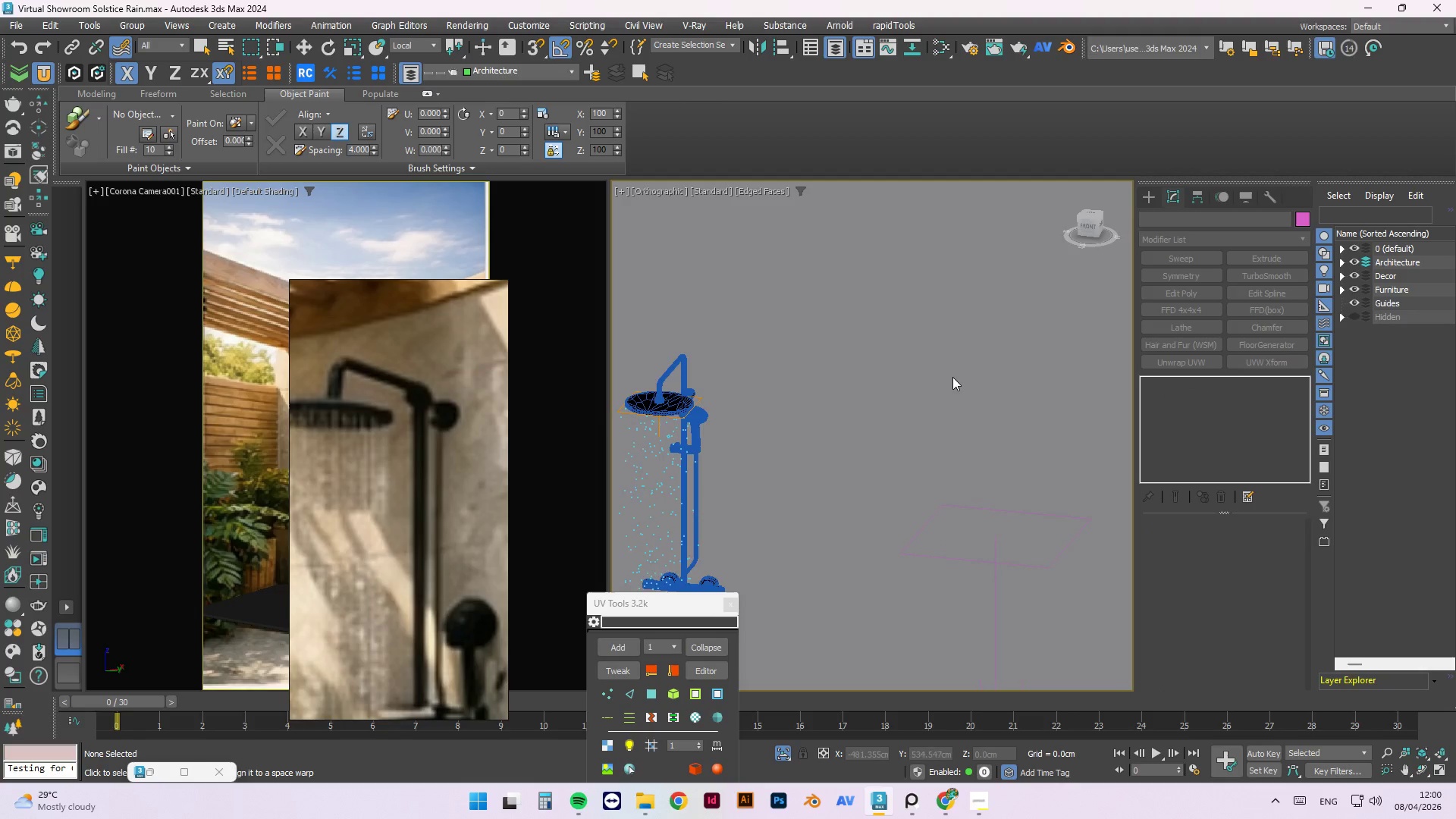 
scroll: coordinate [942, 388], scroll_direction: up, amount: 2.0
 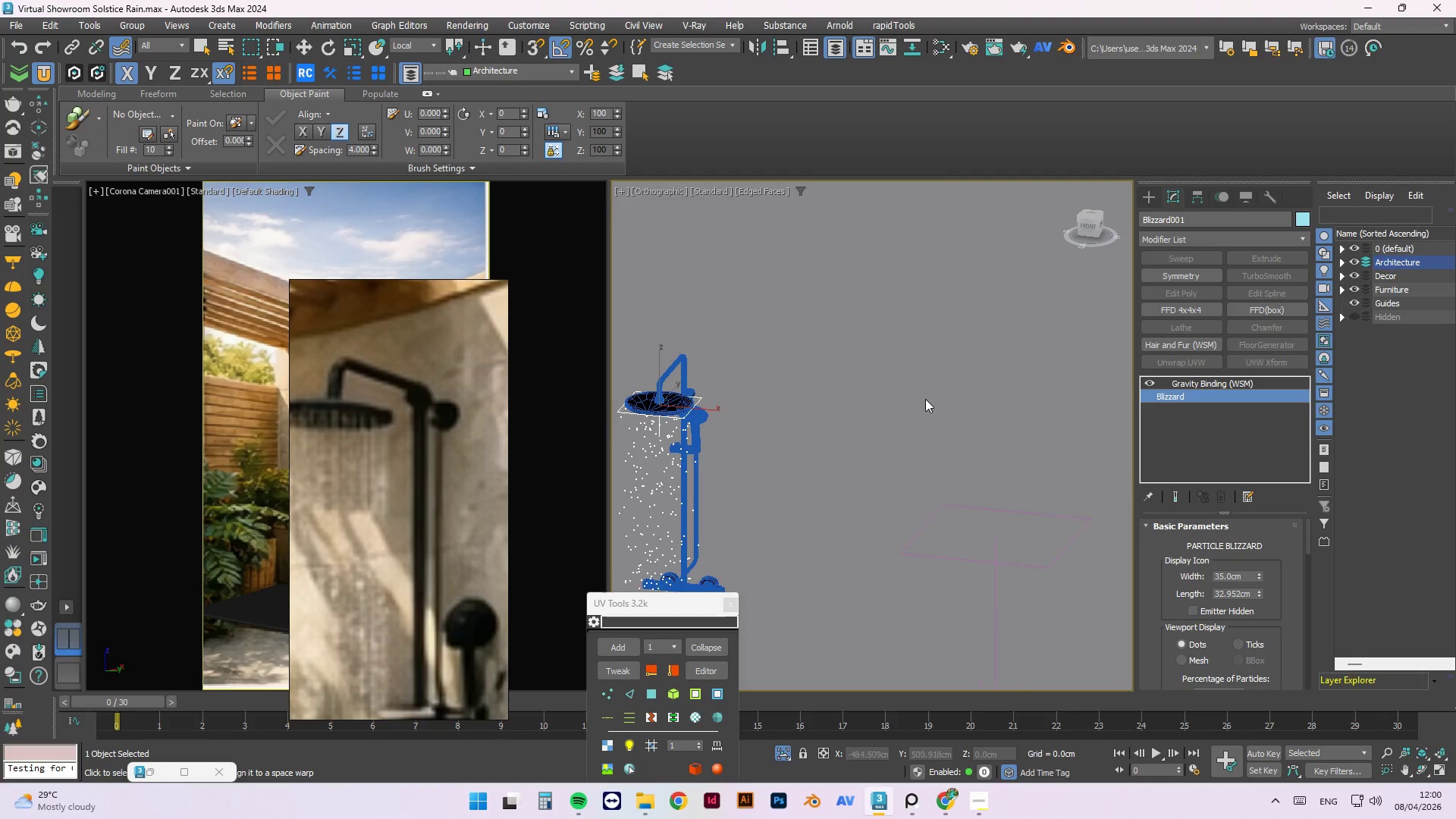 
scroll: coordinate [956, 375], scroll_direction: down, amount: 1.0
 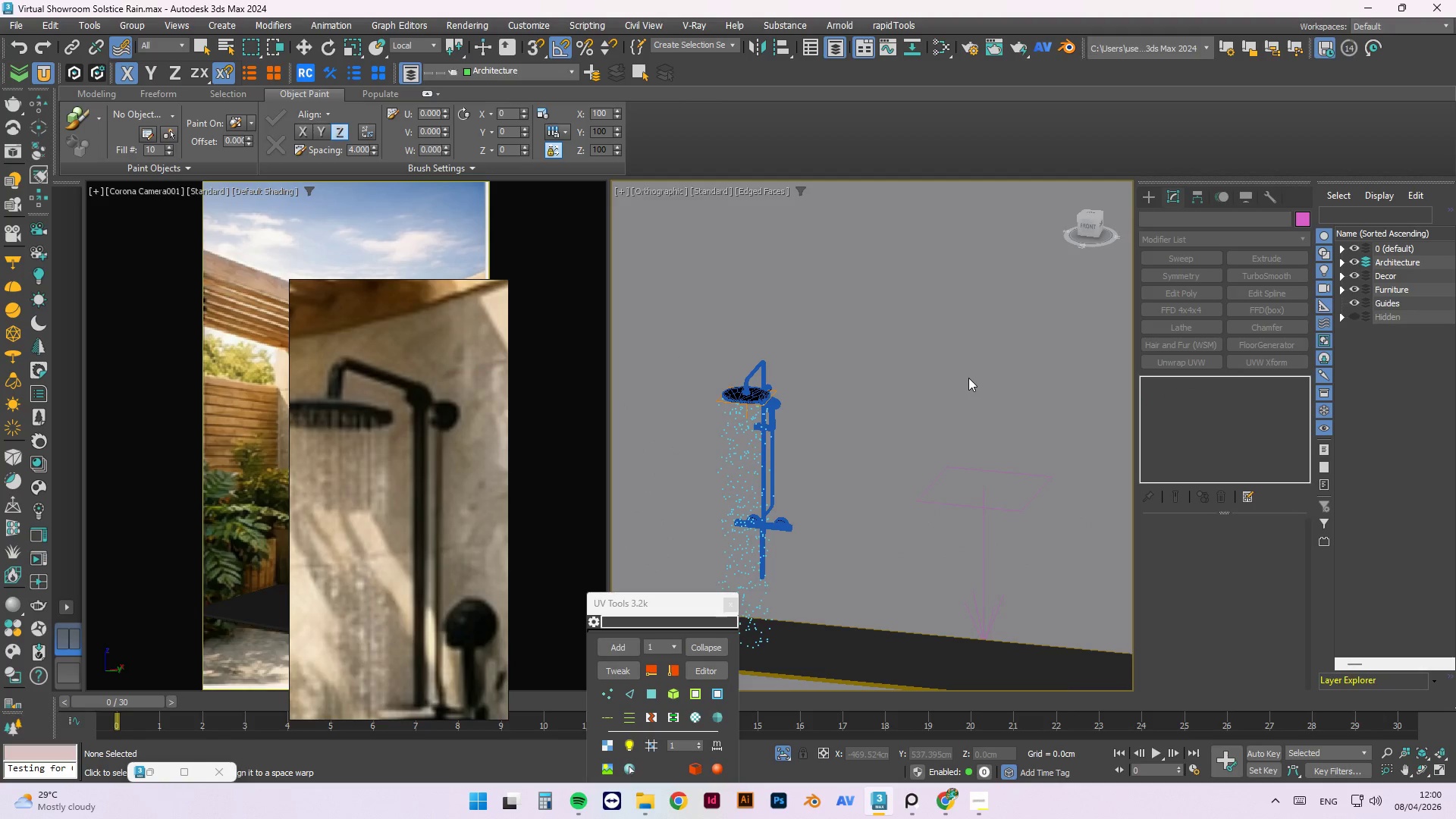 
scroll: coordinate [687, 511], scroll_direction: up, amount: 12.0
 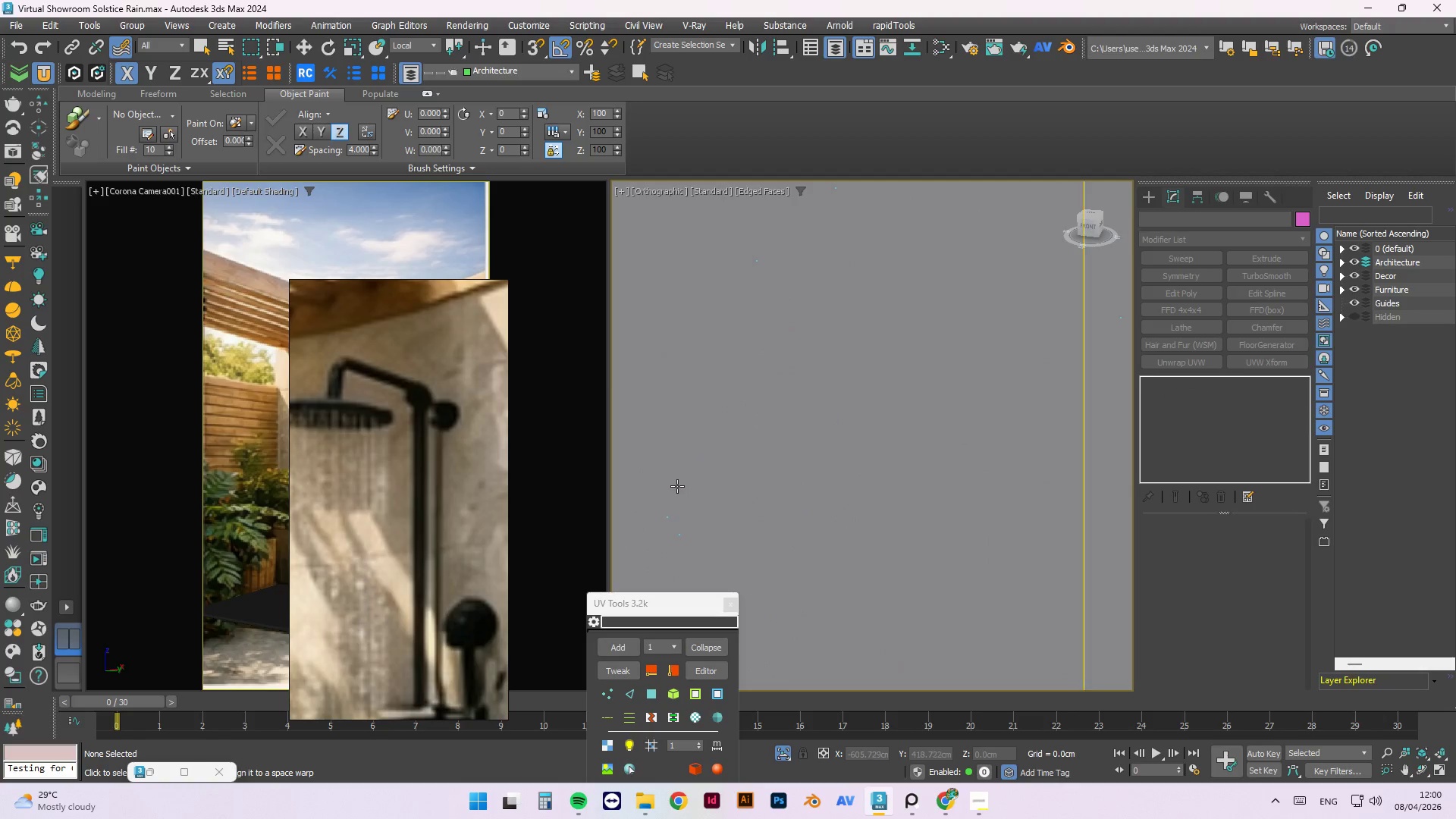 
left_click([677, 486])
 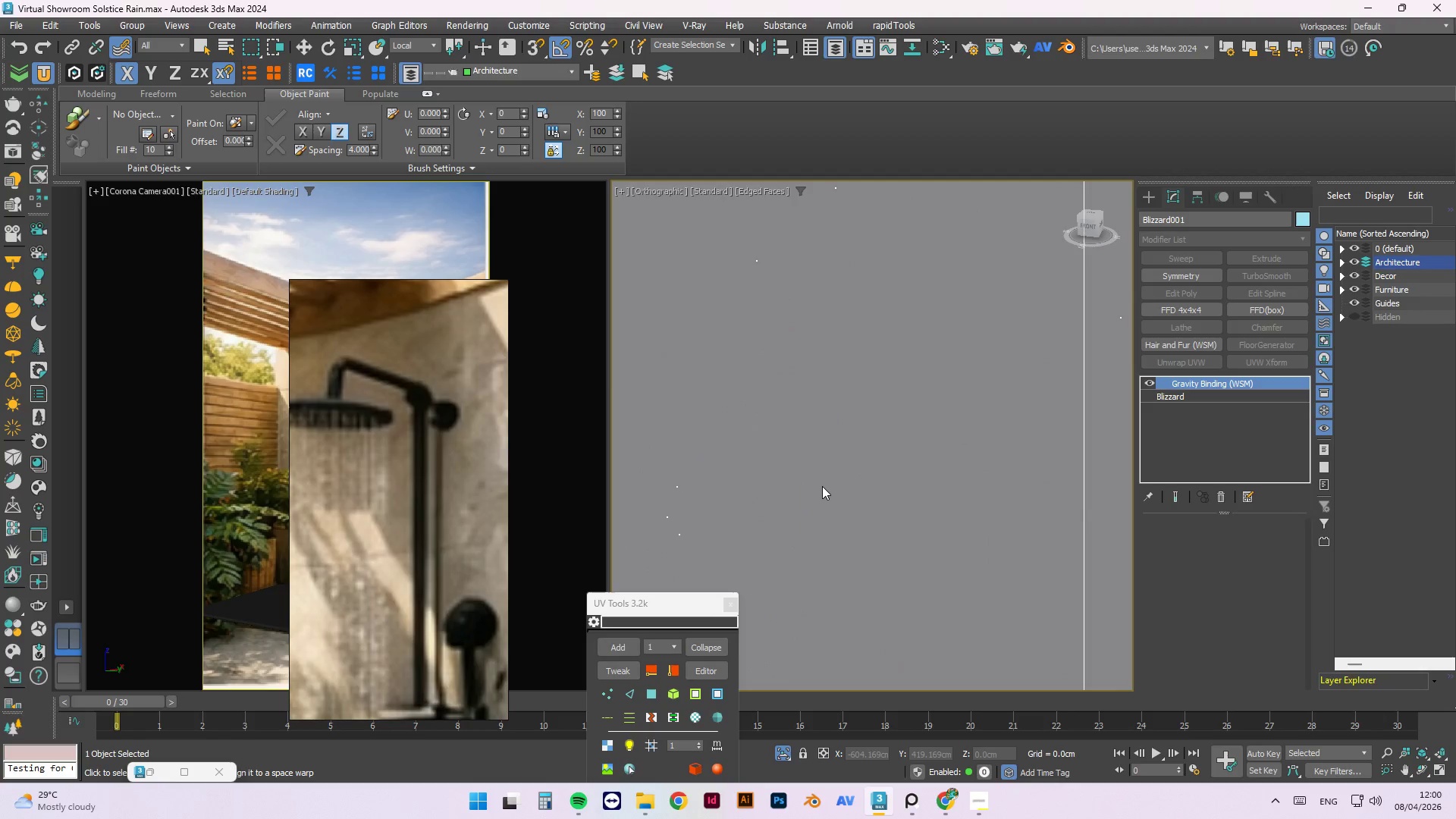 
scroll: coordinate [837, 467], scroll_direction: down, amount: 4.0
 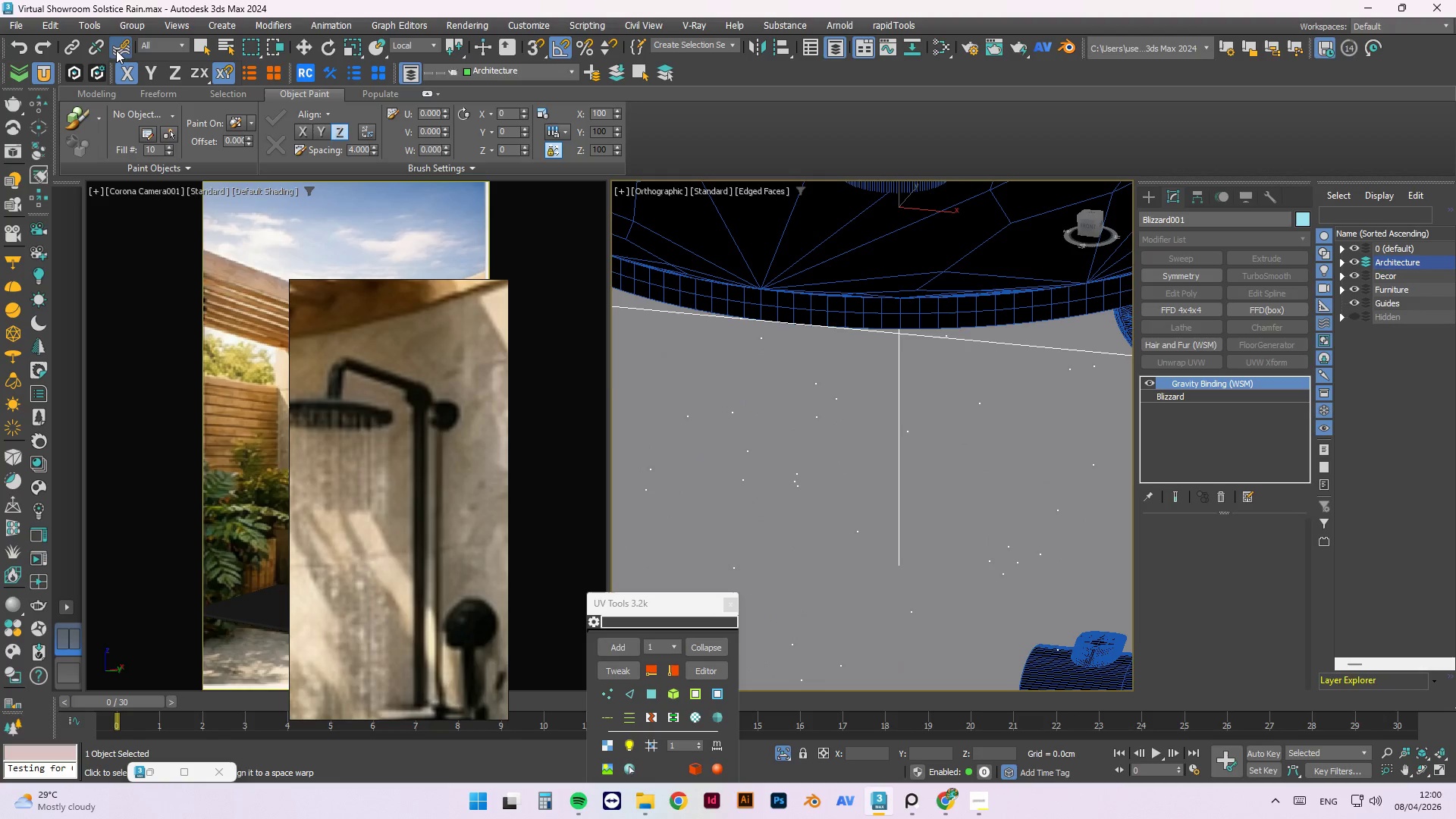 
left_click([122, 50])
 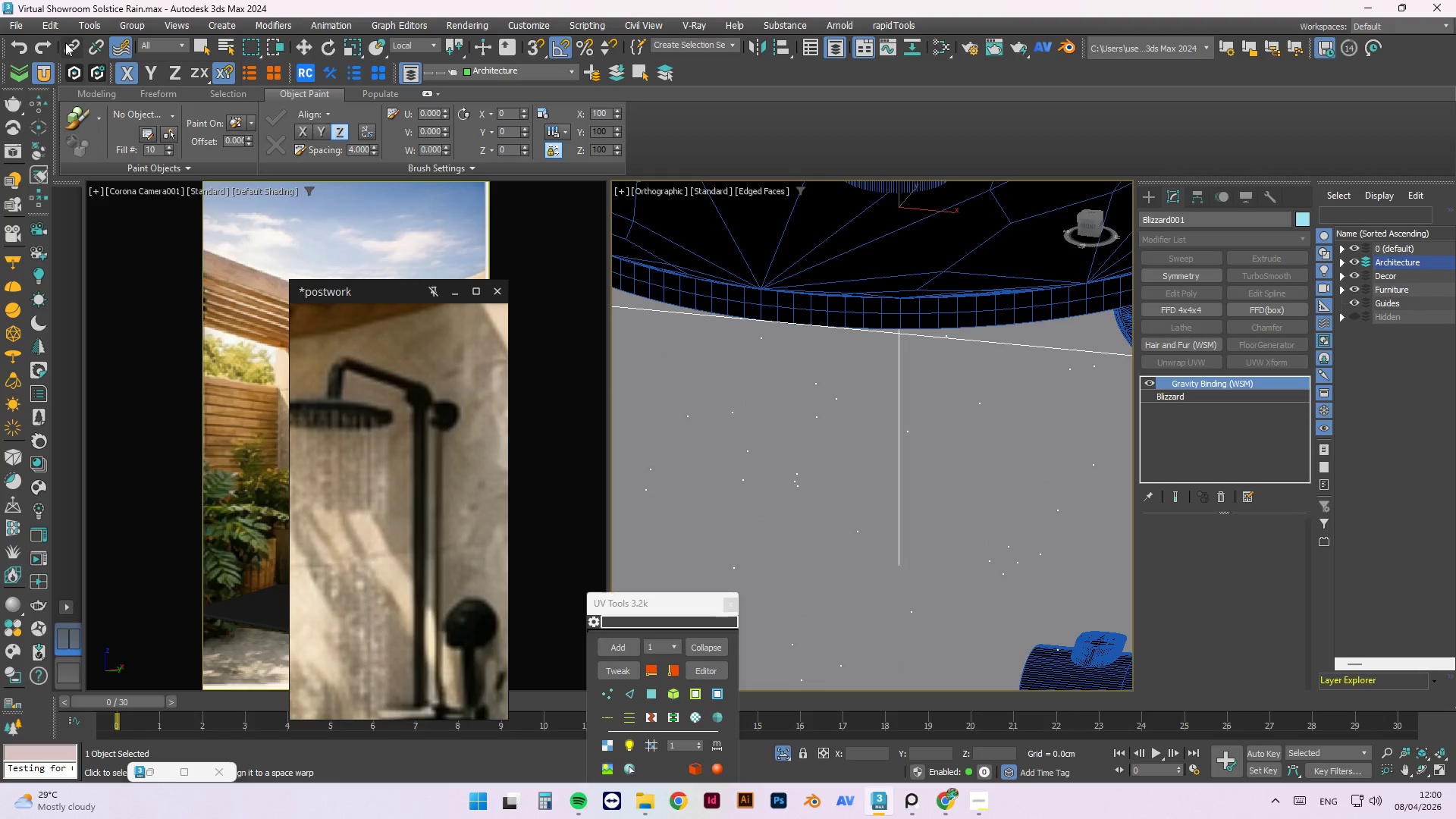 
left_click([66, 42])
 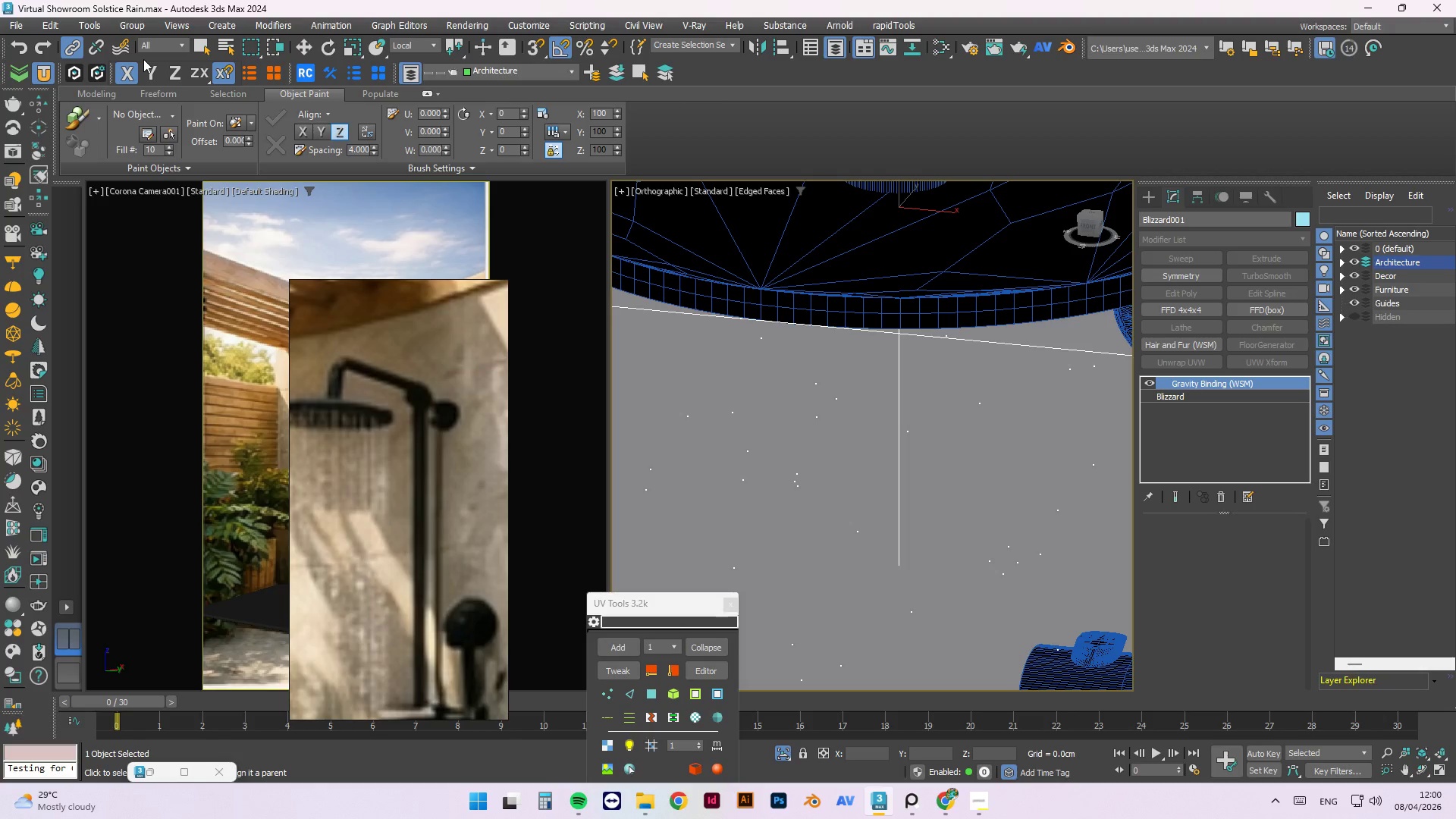 
key(Tab)
 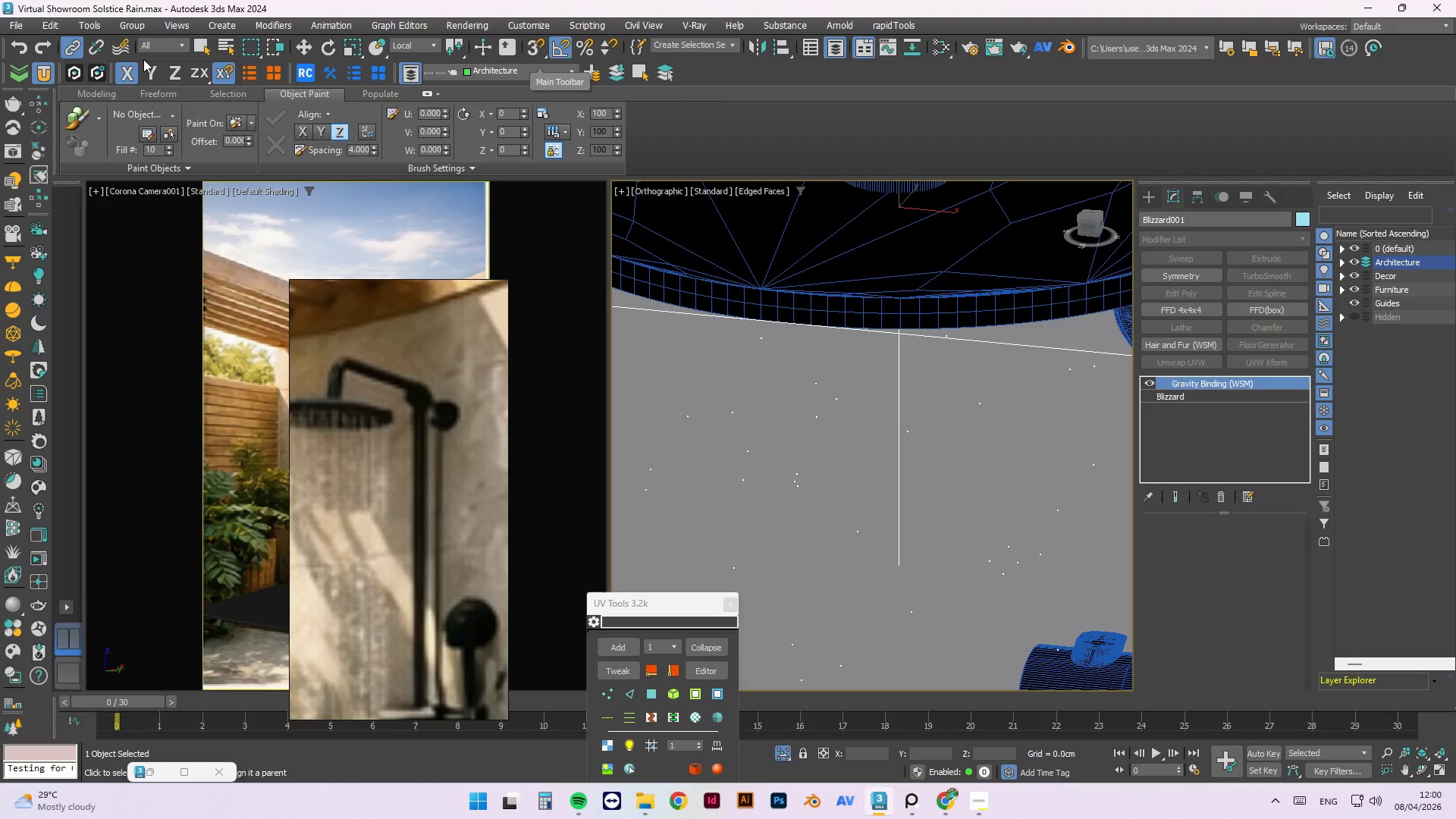 
key(Escape)
 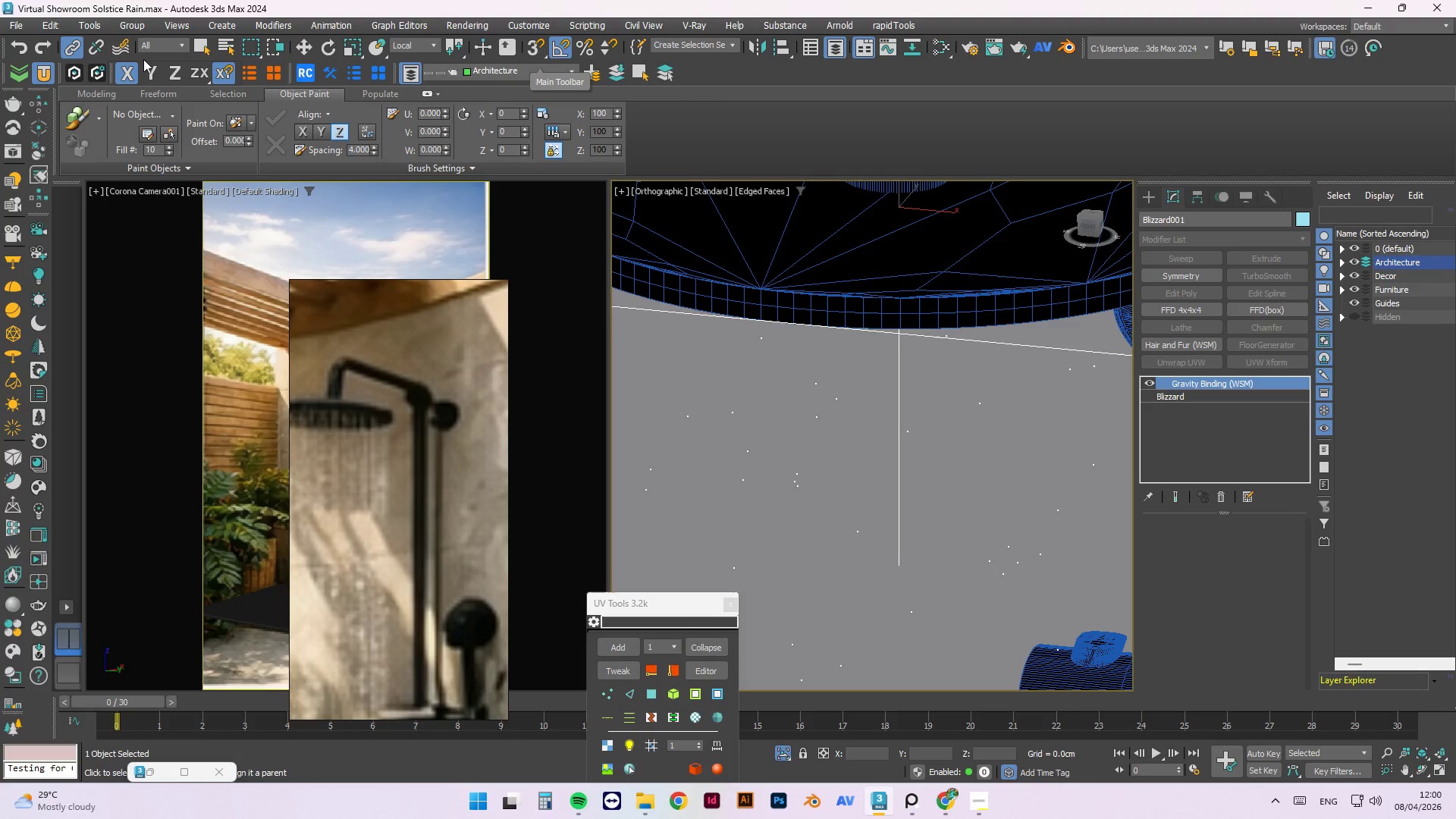 
key(Escape)
 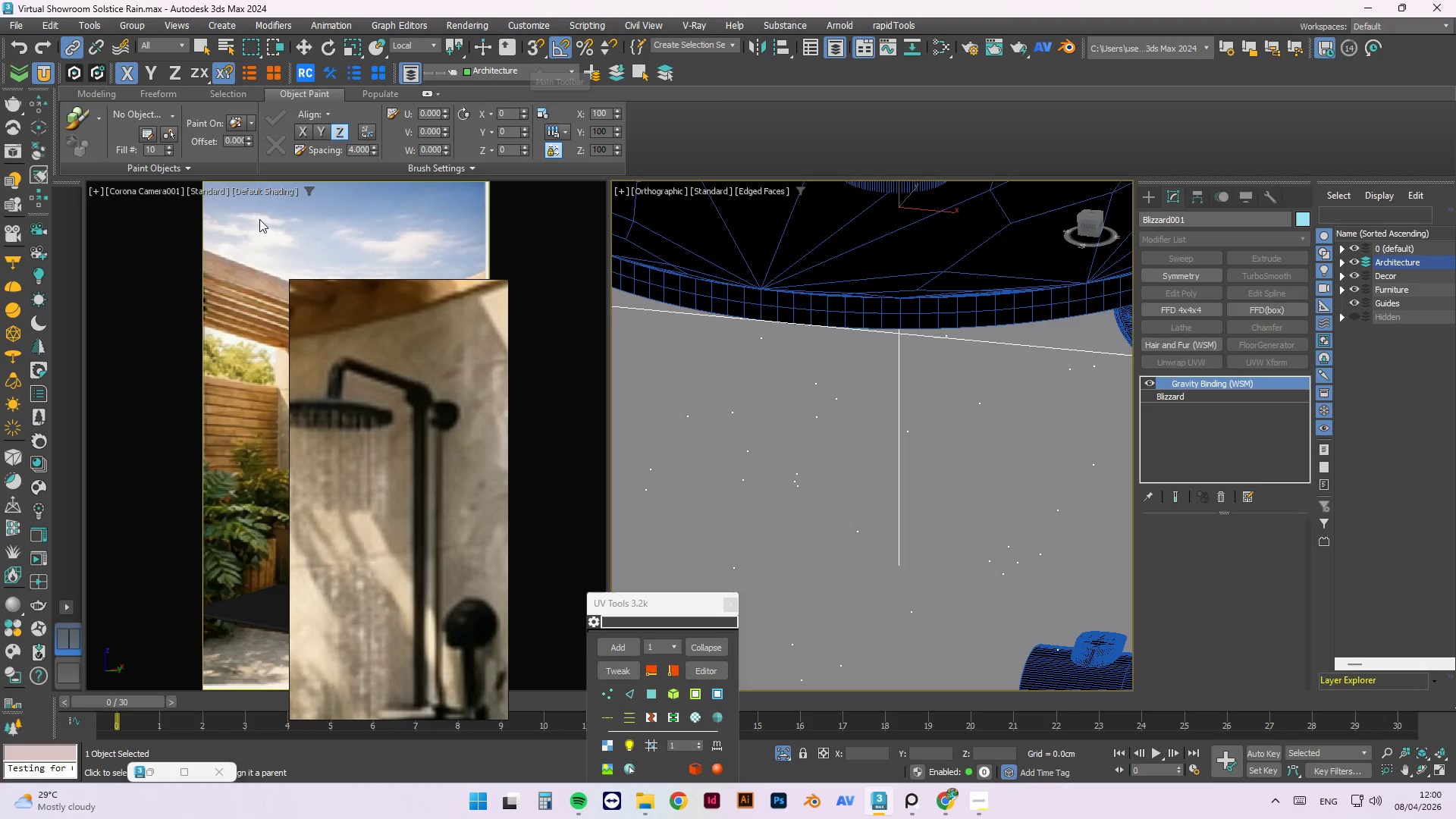 
scroll: coordinate [880, 372], scroll_direction: down, amount: 8.0
 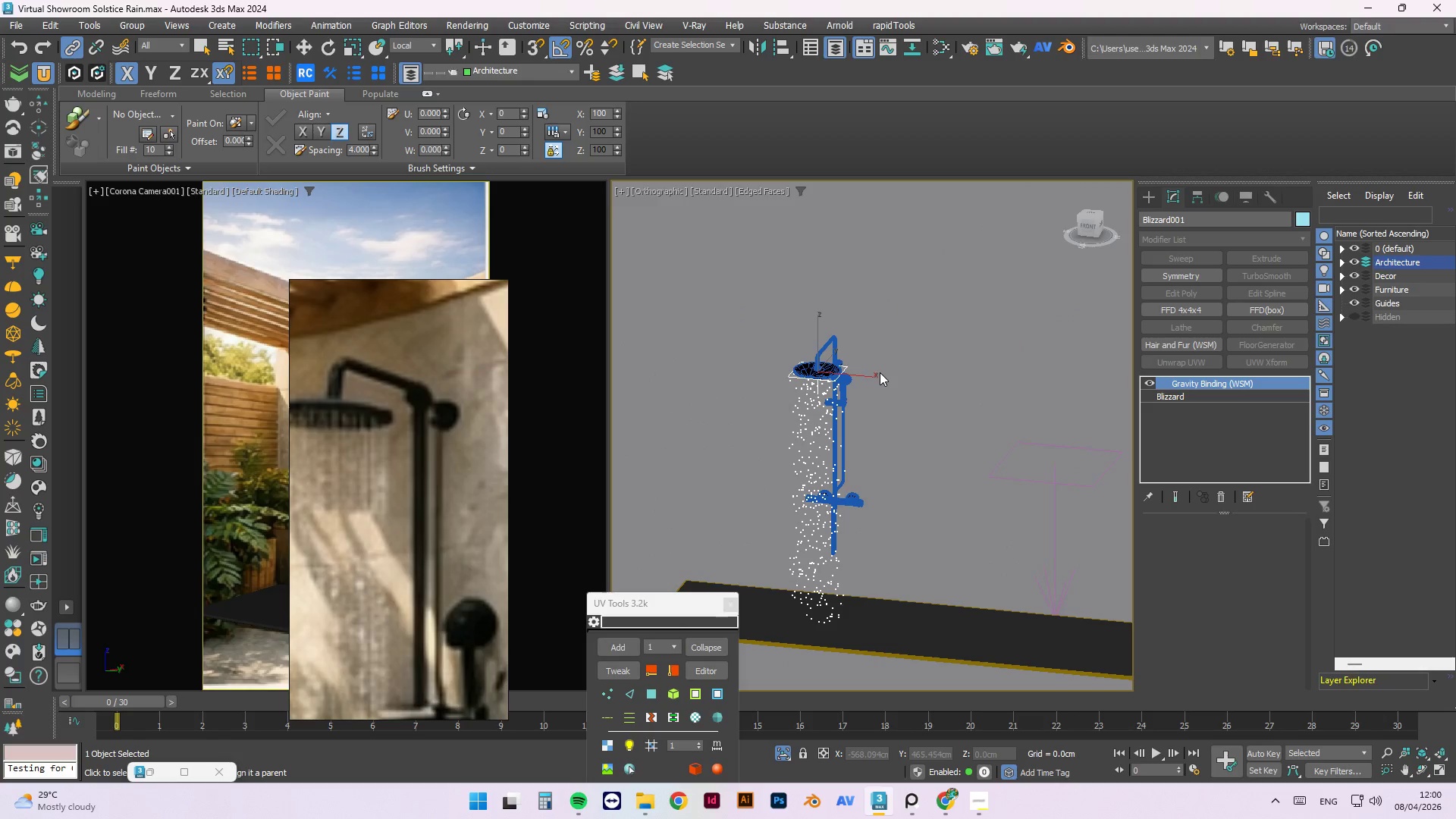 
key(W)
 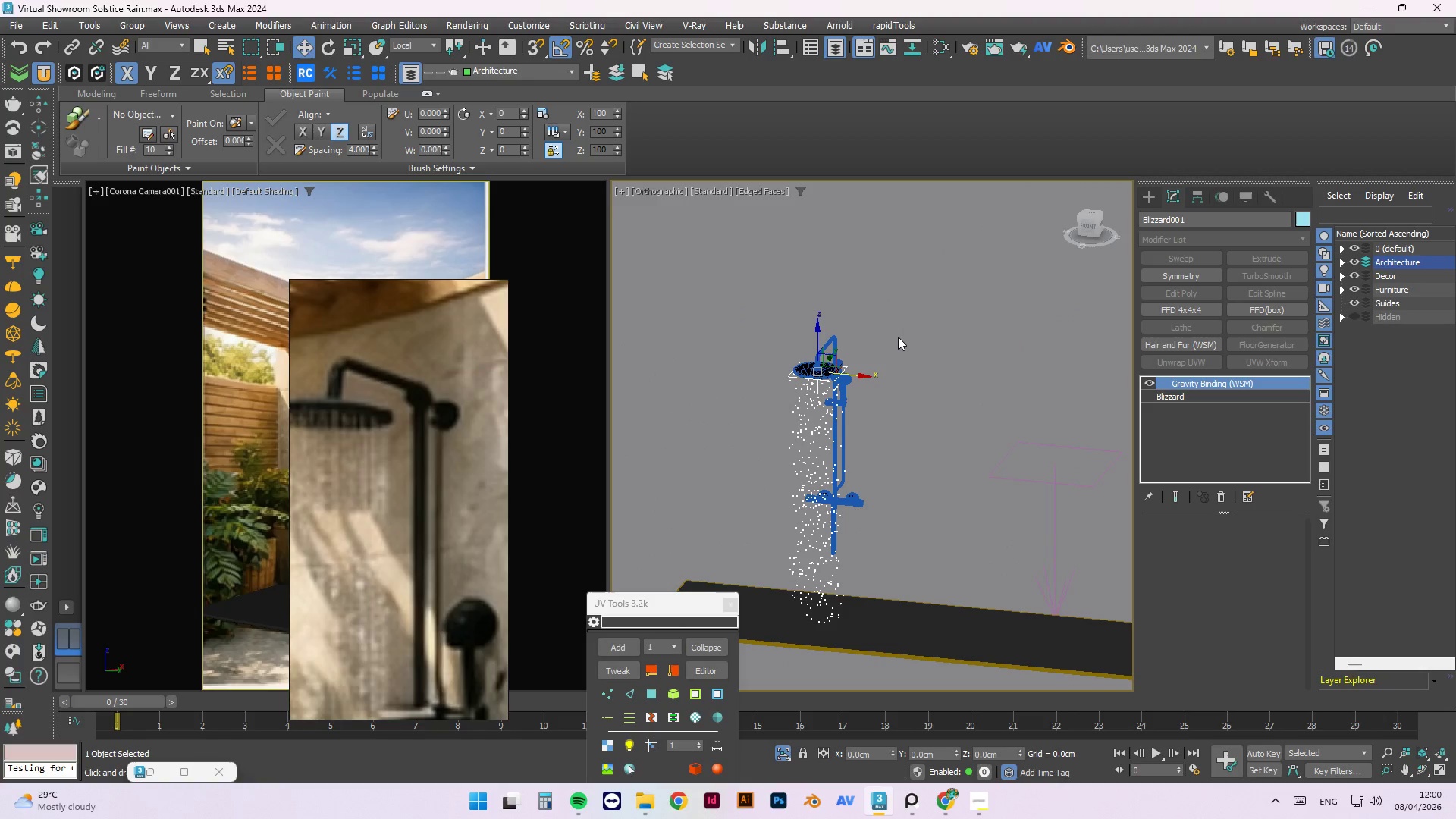 
left_click([900, 334])
 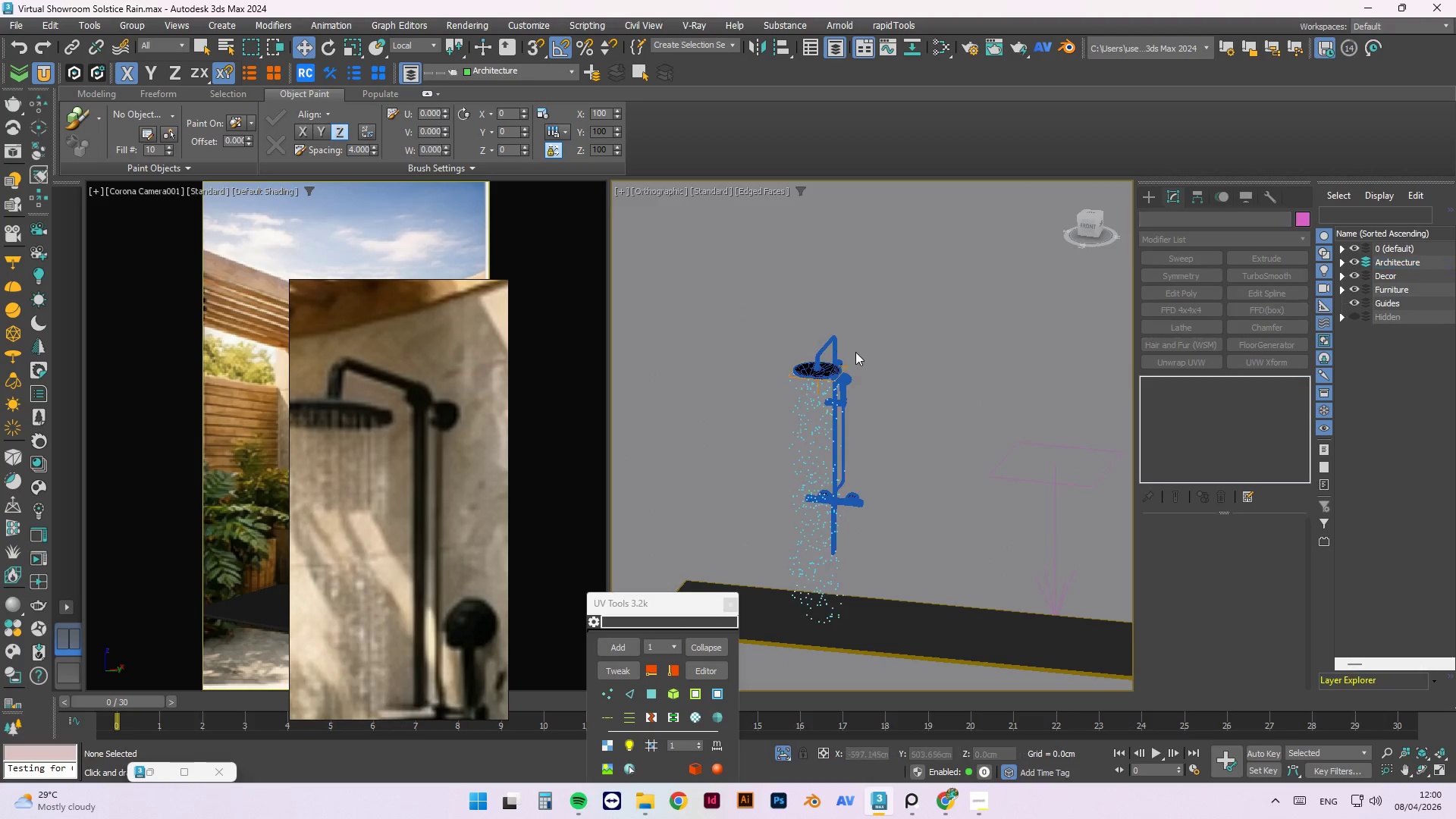 
scroll: coordinate [849, 359], scroll_direction: down, amount: 3.0
 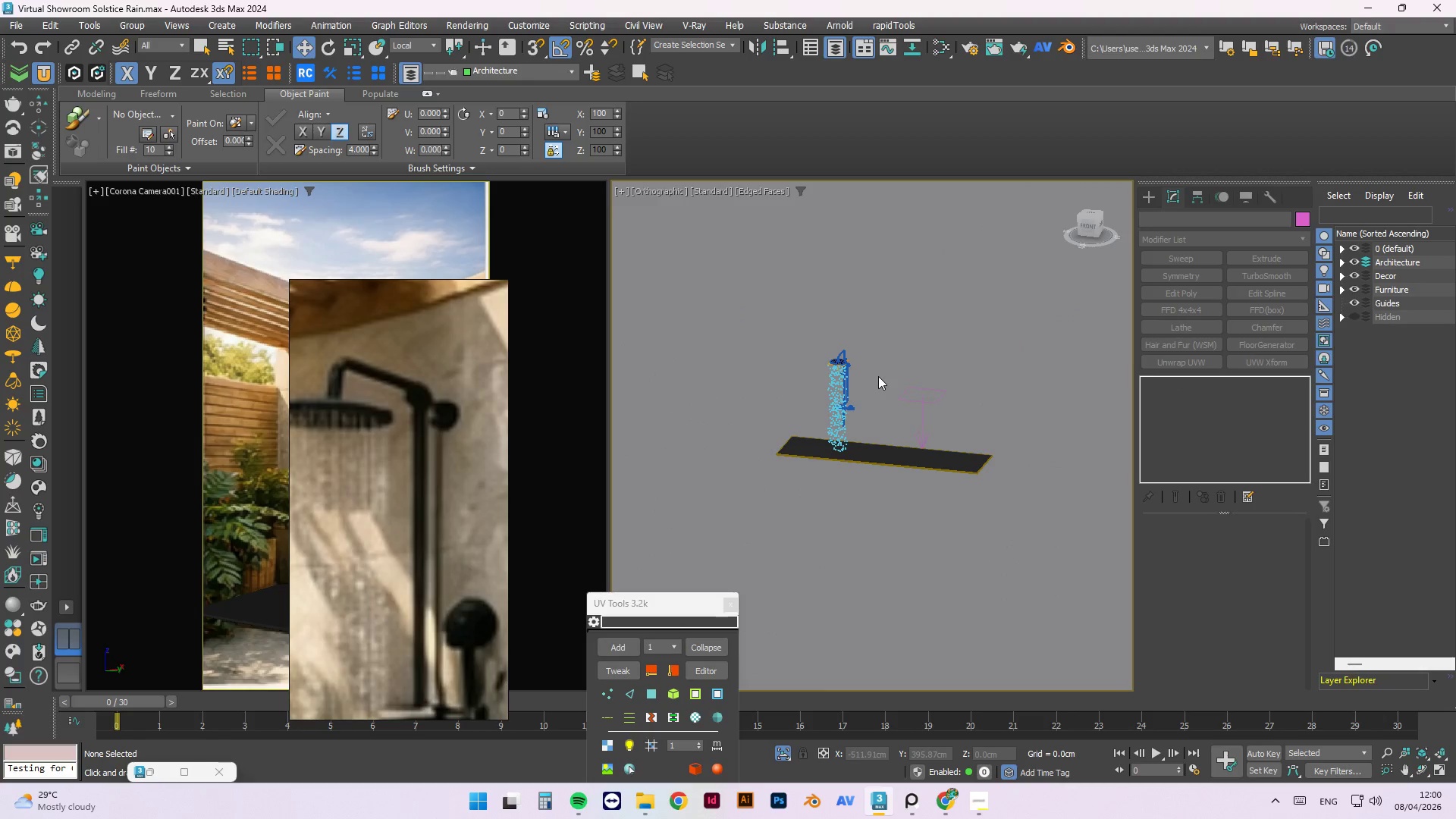 
left_click([943, 421])
 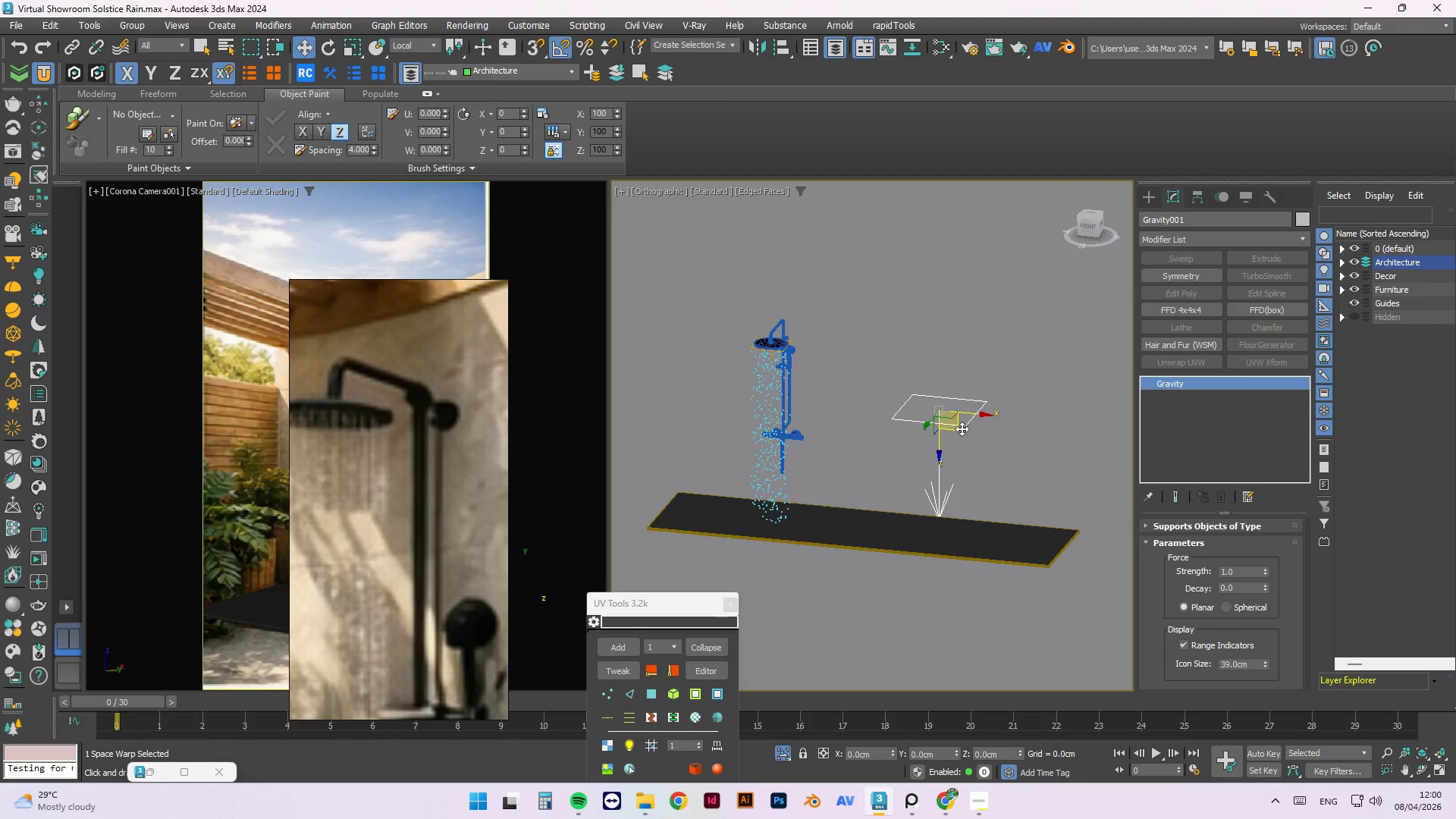 
scroll: coordinate [905, 380], scroll_direction: up, amount: 2.0
 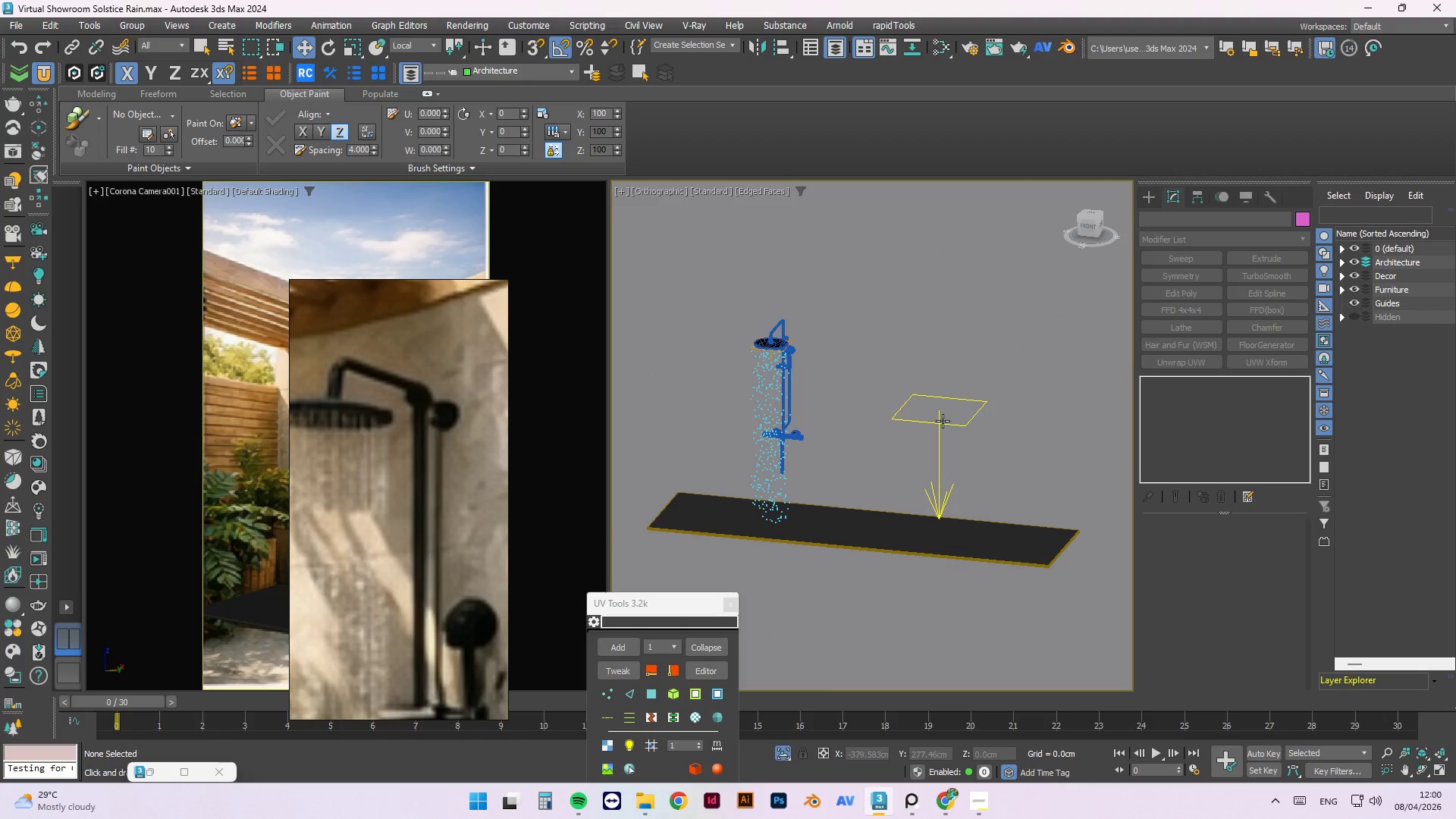 
wait(10.31)
 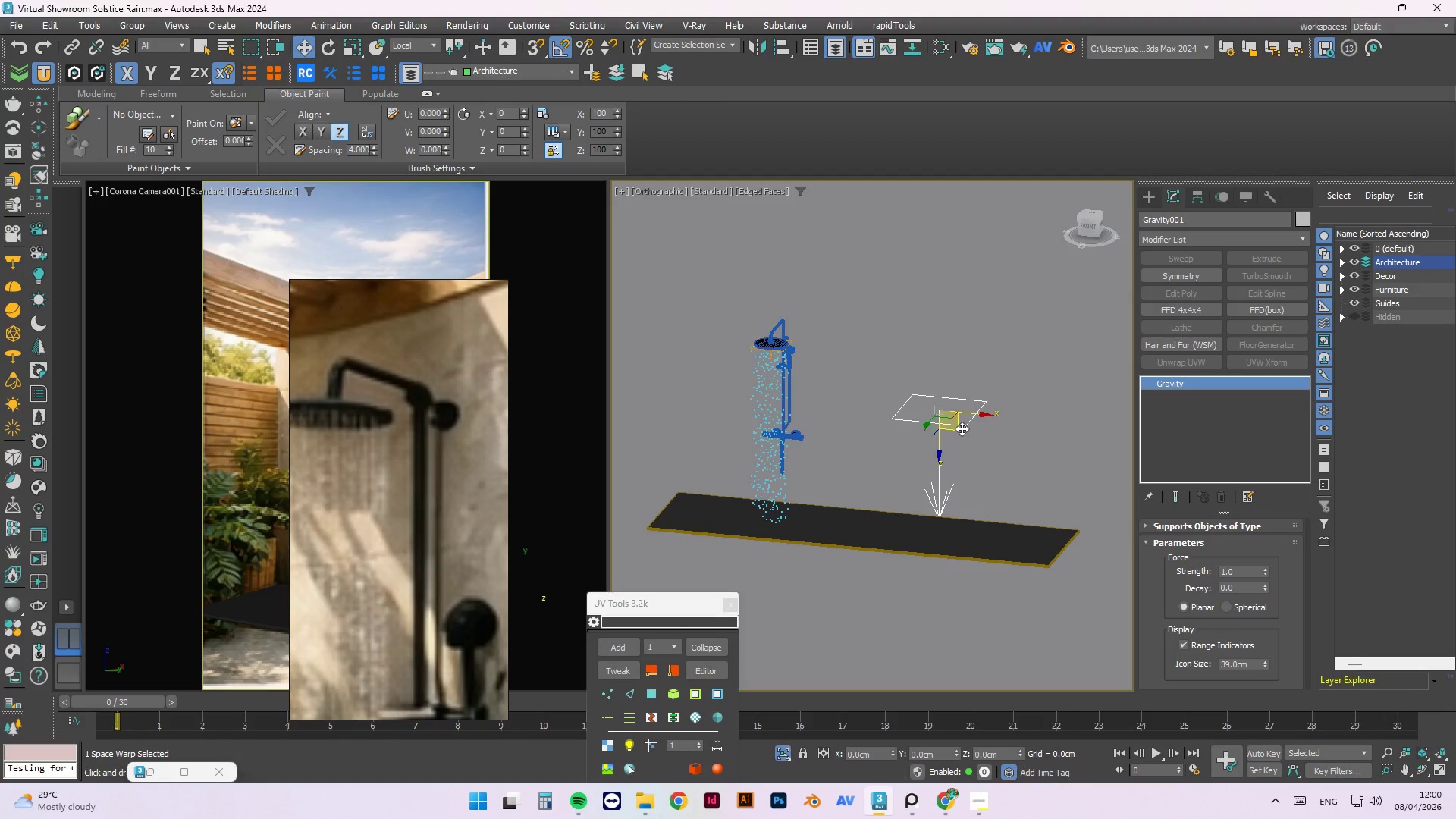 
scroll: coordinate [1301, 578], scroll_direction: none, amount: 0.0
 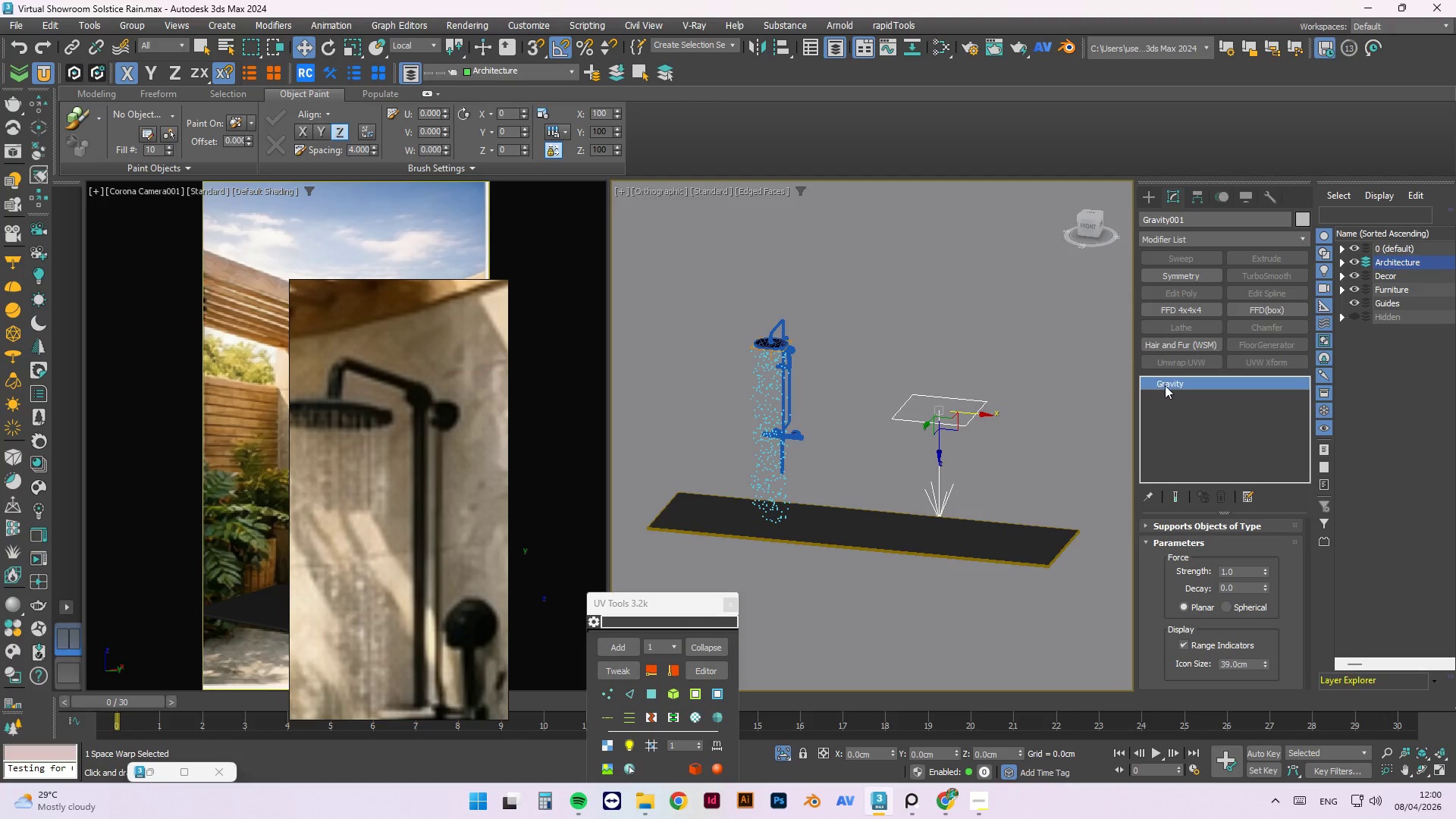 
left_click([880, 343])
 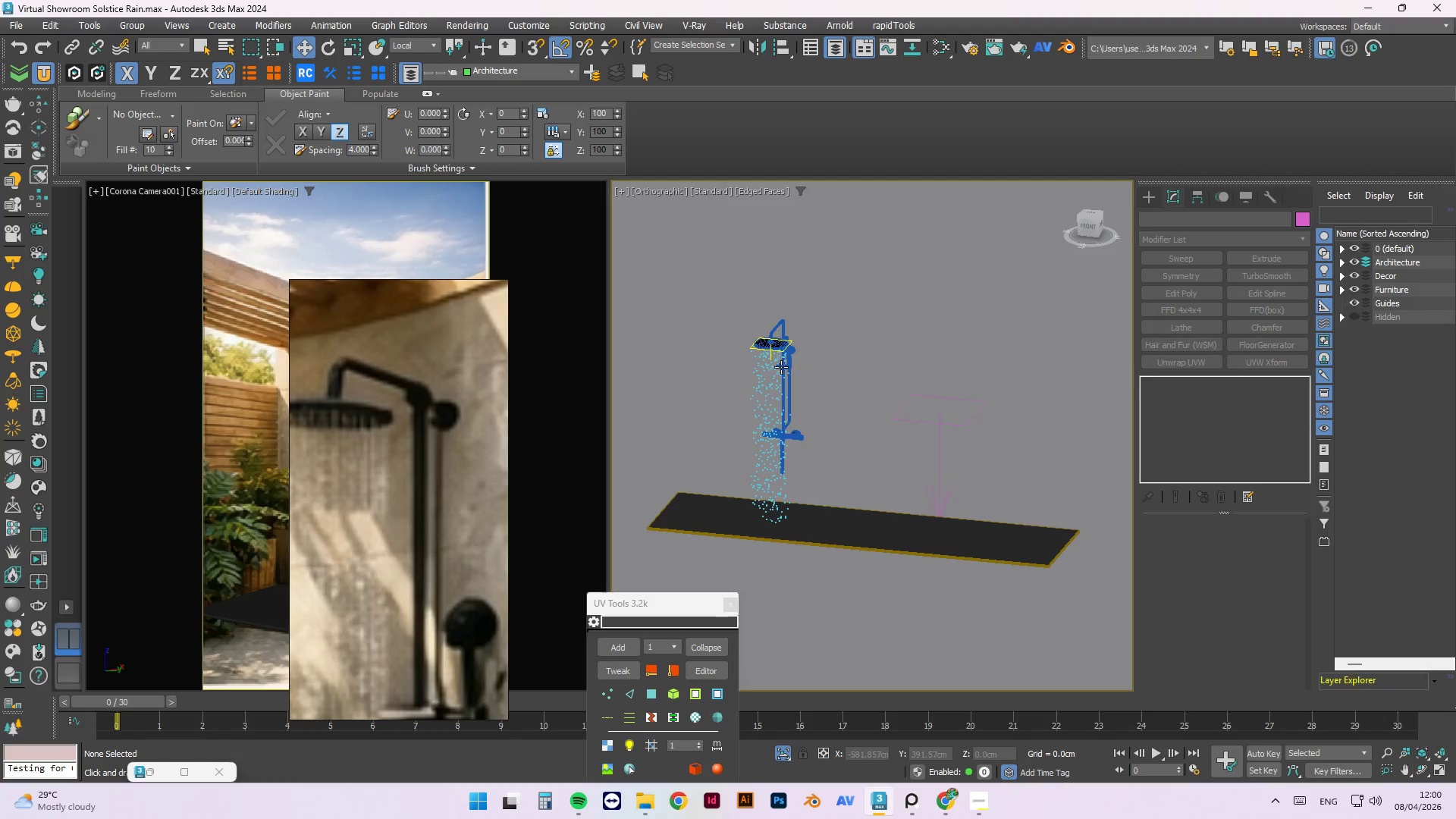 
left_click([777, 368])
 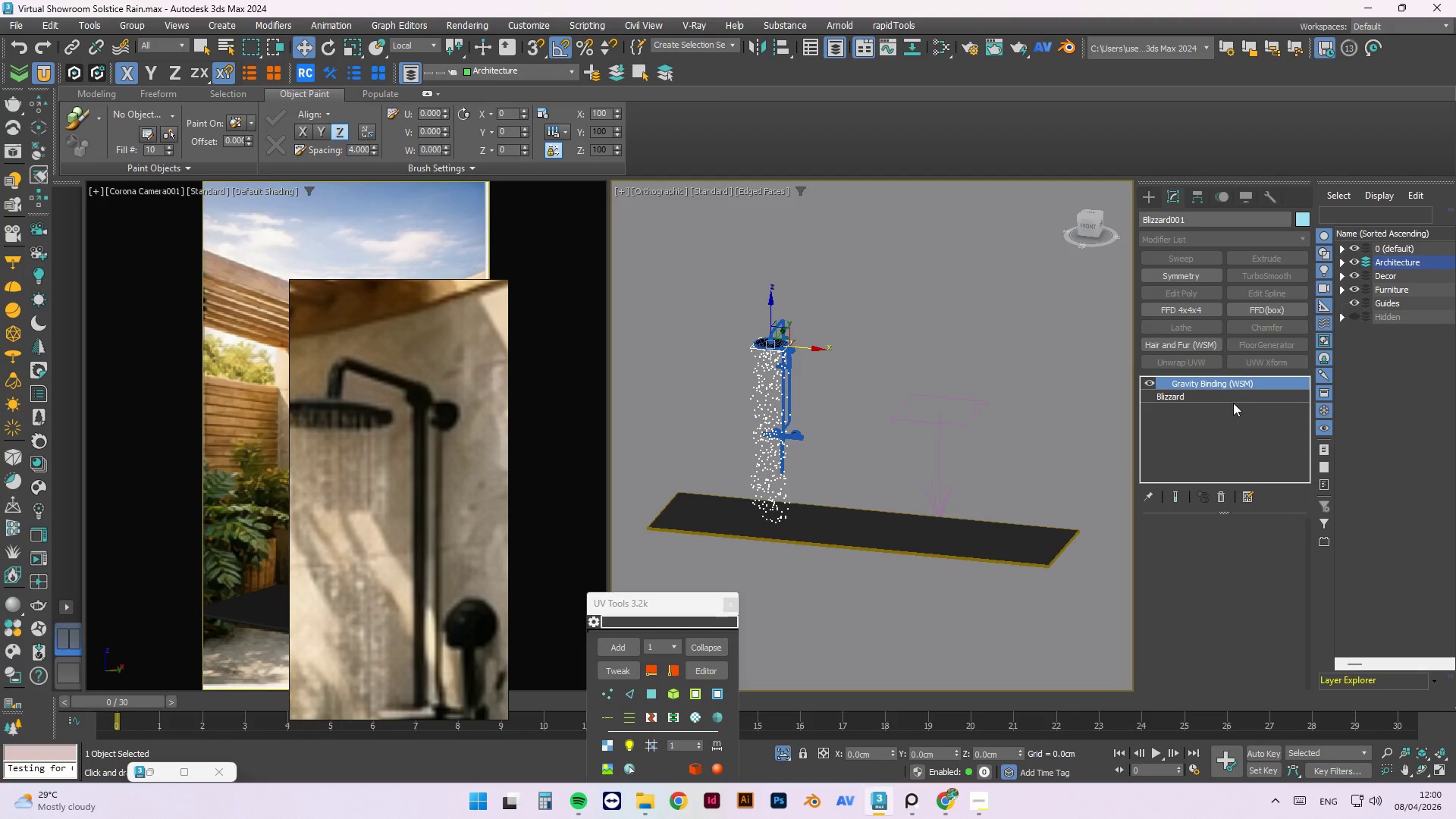 
left_click([1195, 394])
 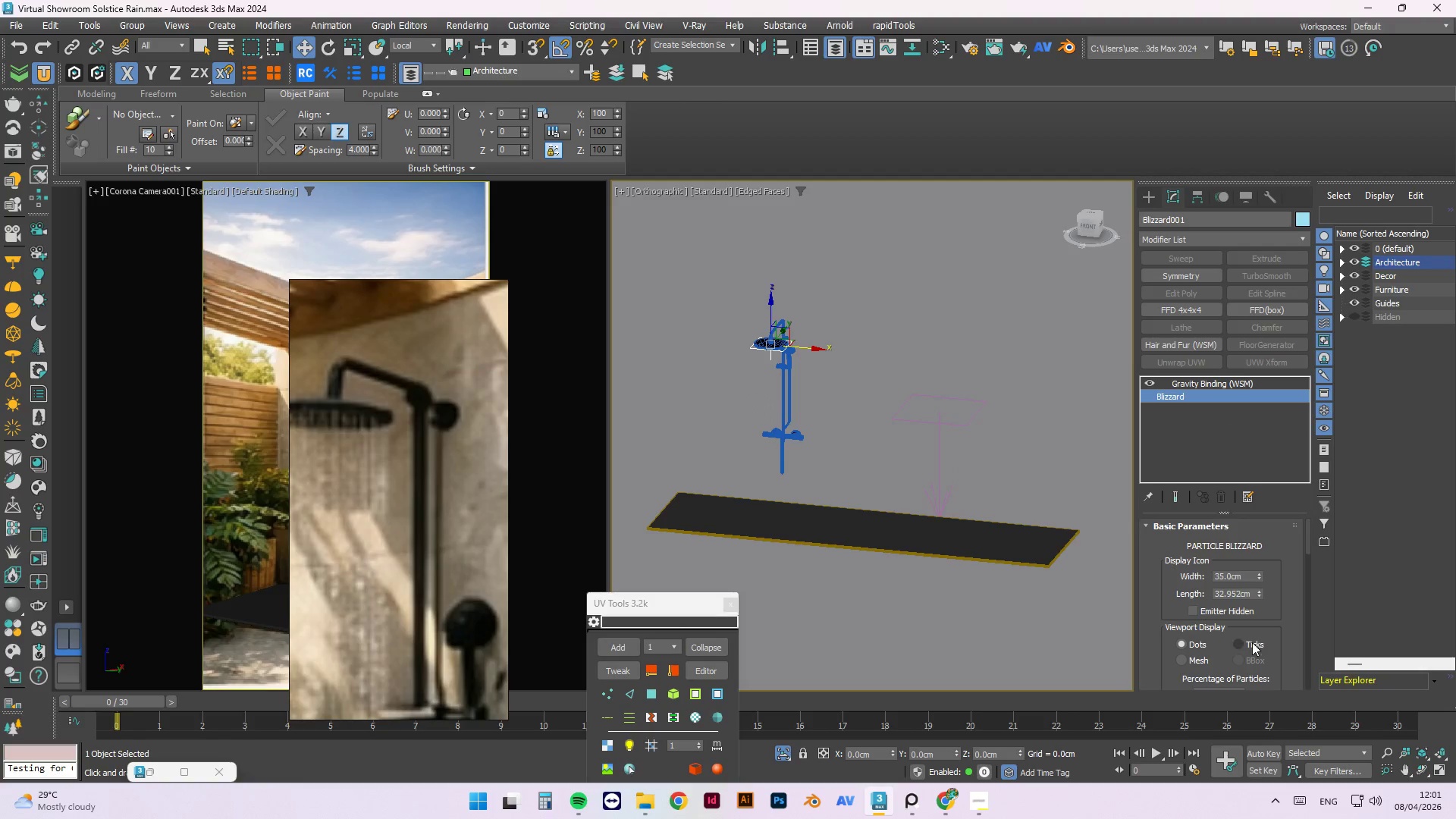 
scroll: coordinate [1278, 628], scroll_direction: down, amount: 7.0
 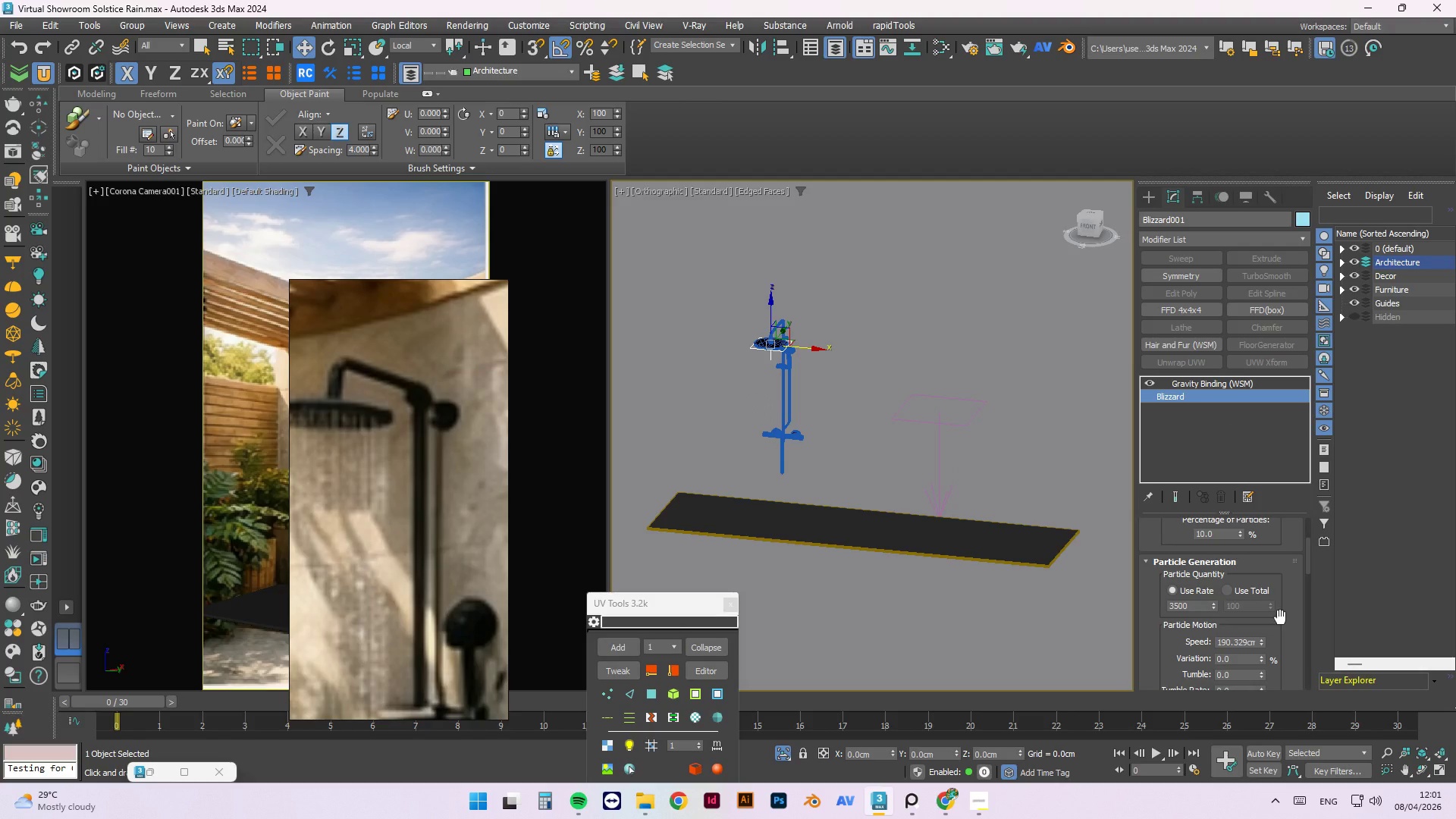 
wait(8.07)
 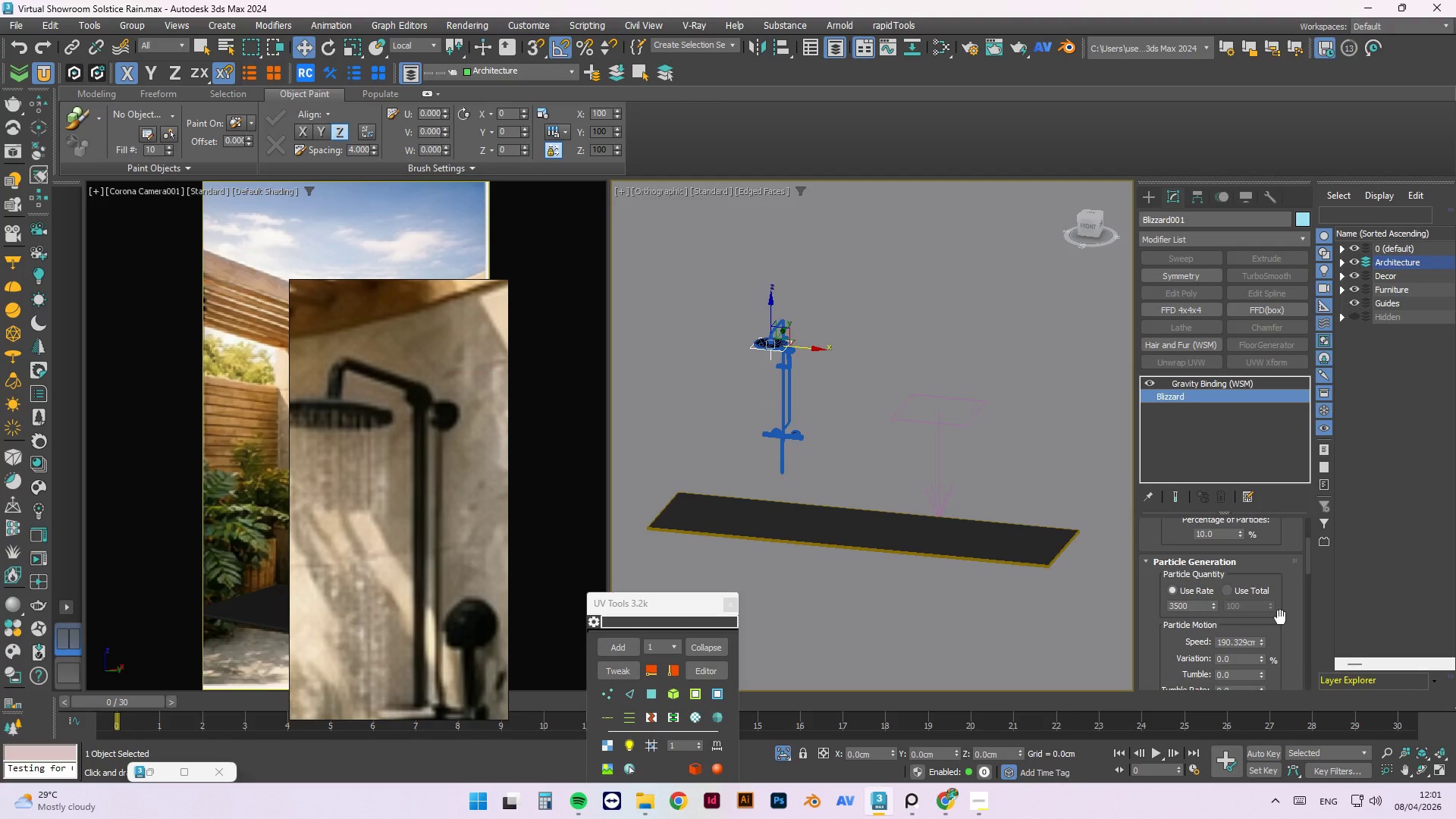 
scroll: coordinate [1291, 588], scroll_direction: down, amount: 1.0
 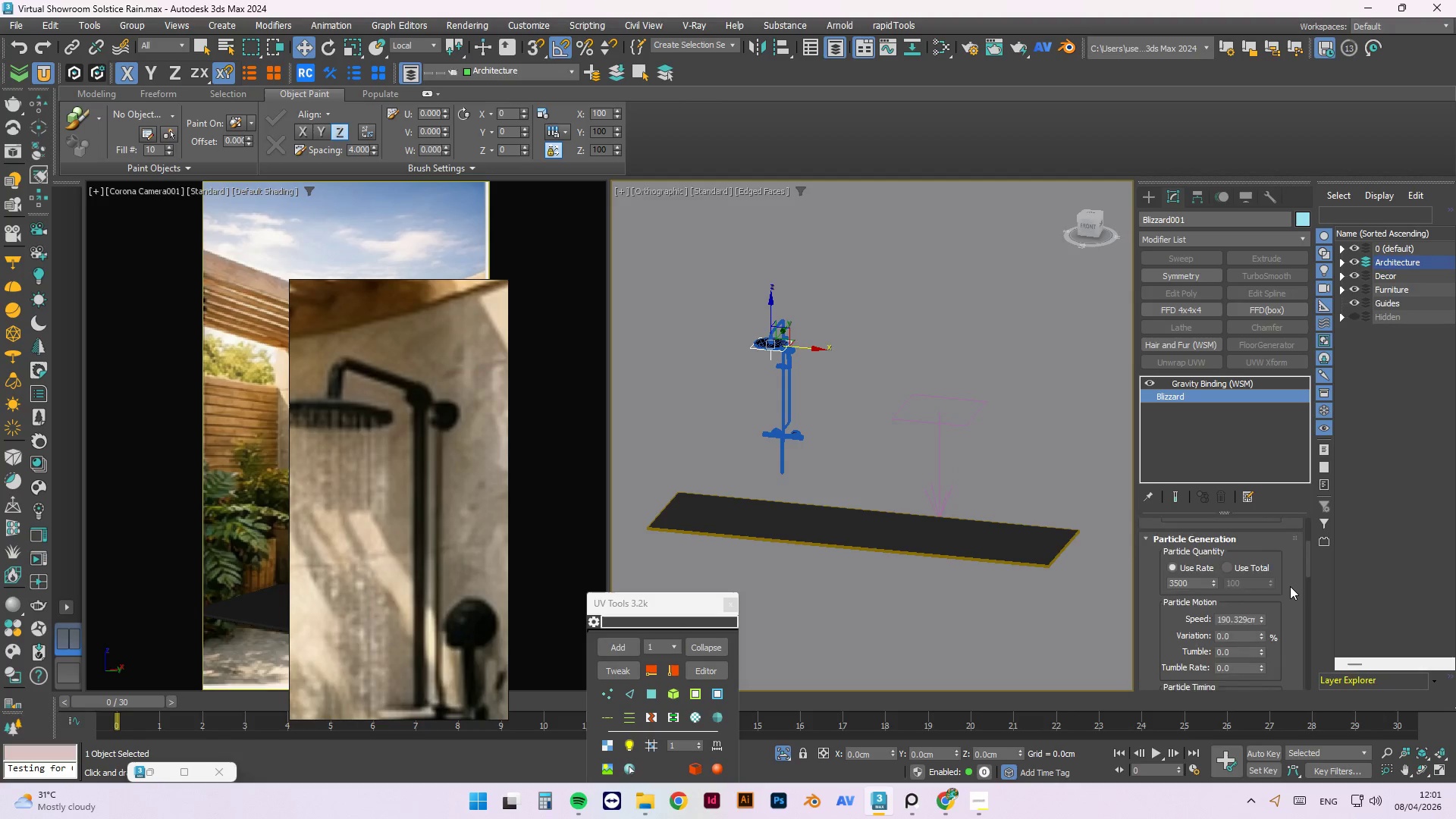 
scroll: coordinate [1291, 579], scroll_direction: up, amount: 12.0
 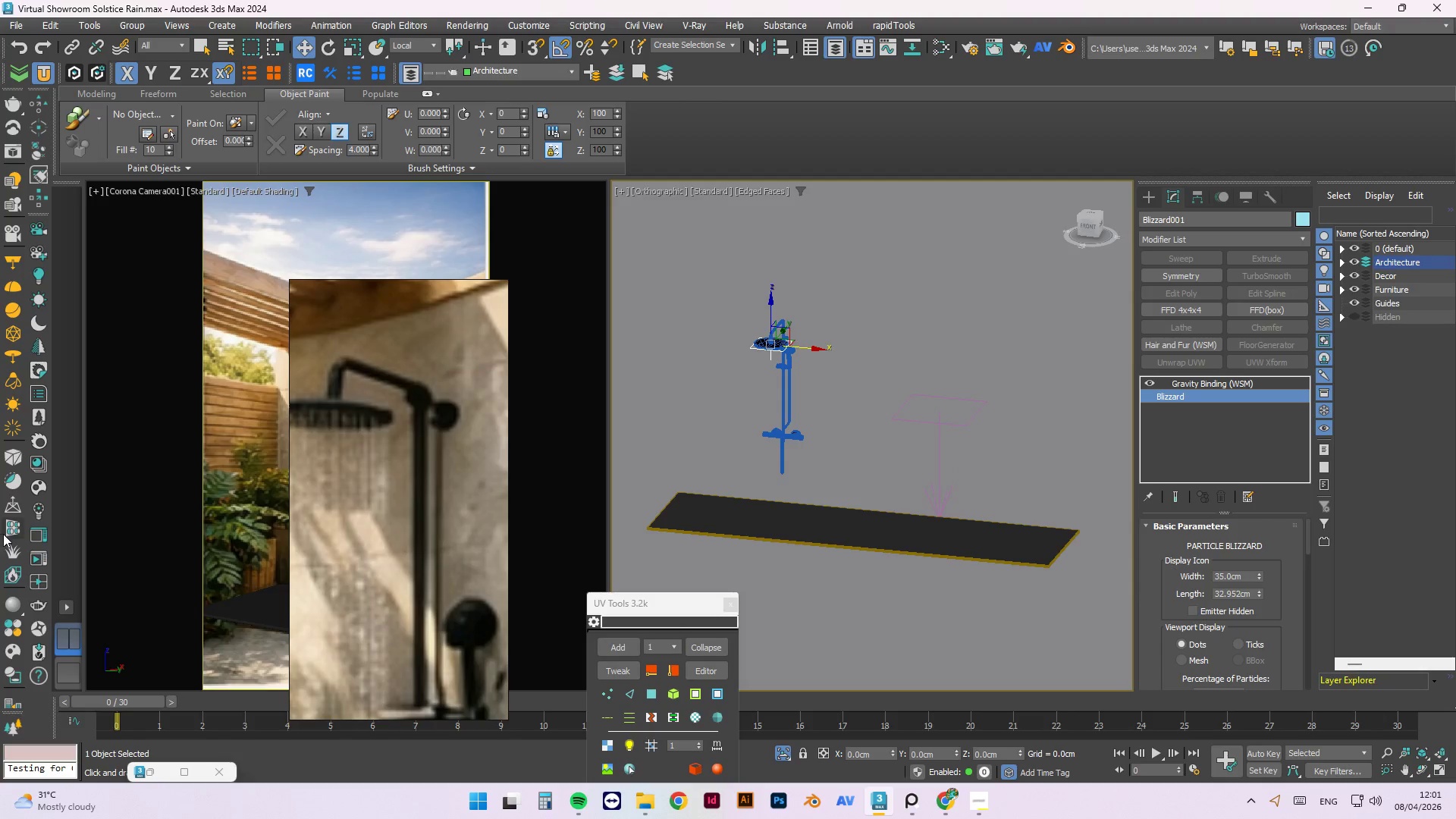 
left_click([42, 554])
 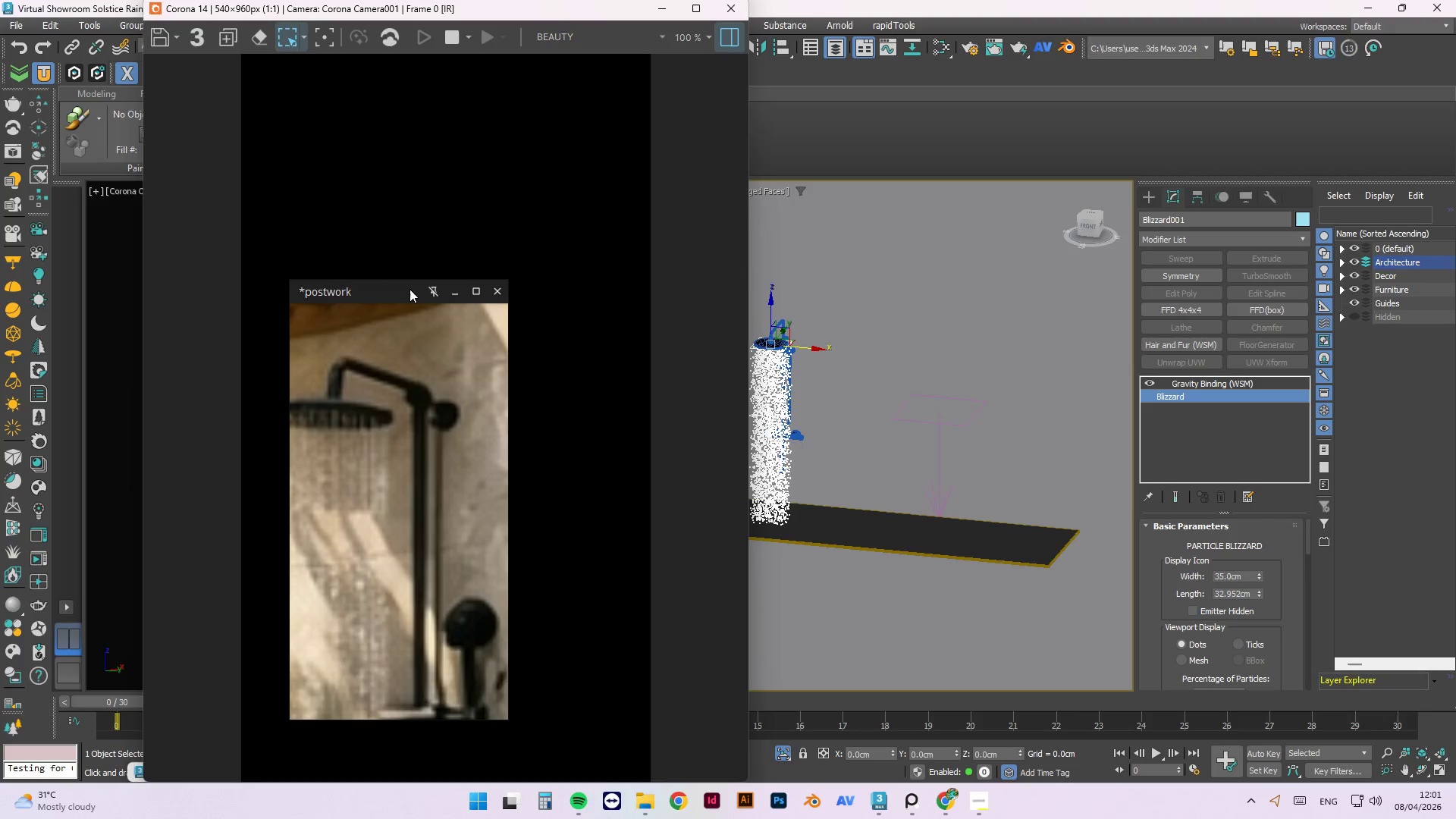 
left_click_drag(start_coordinate=[396, 295], to_coordinate=[75, 261])
 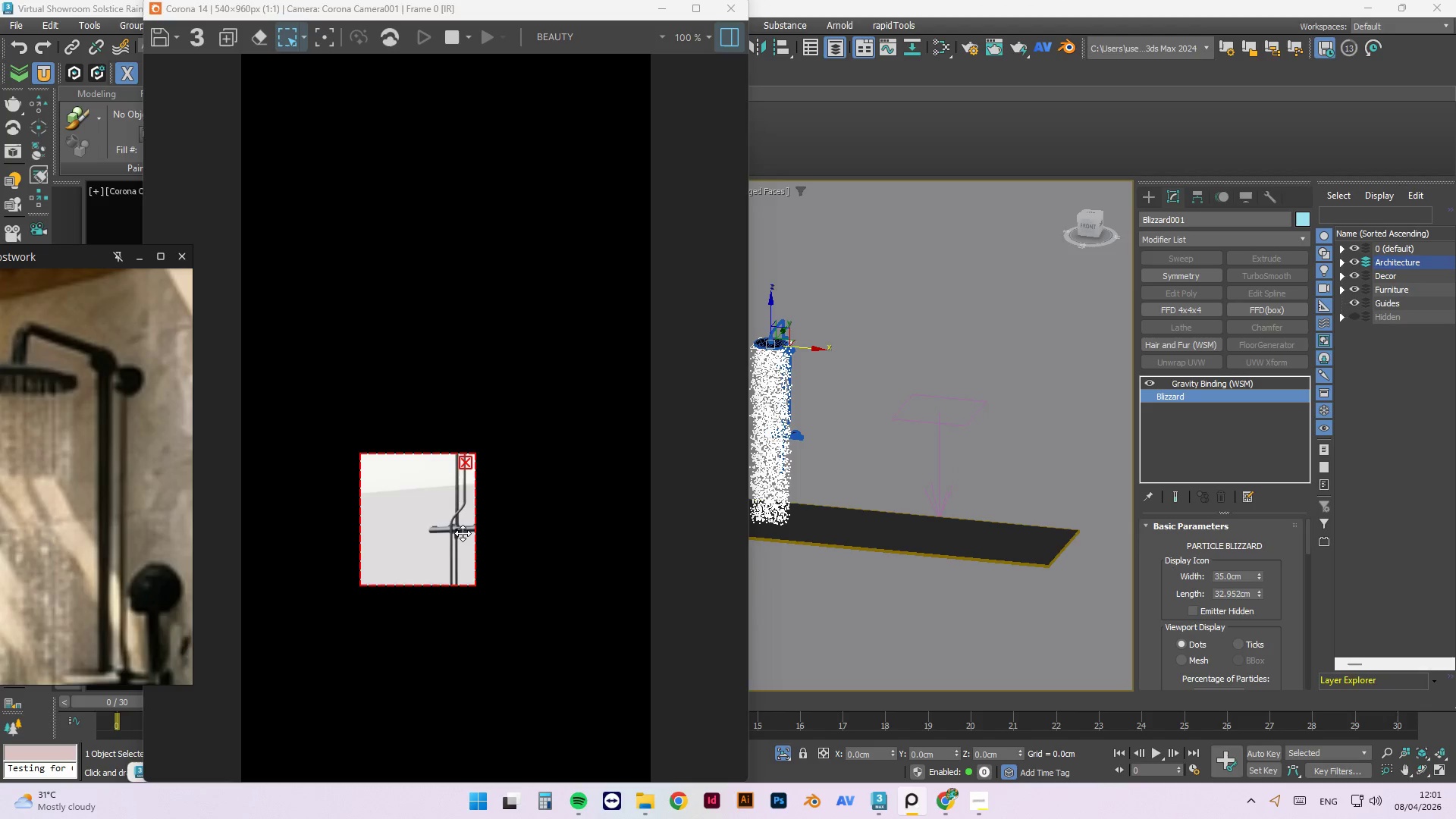 
scroll: coordinate [463, 533], scroll_direction: up, amount: 2.0
 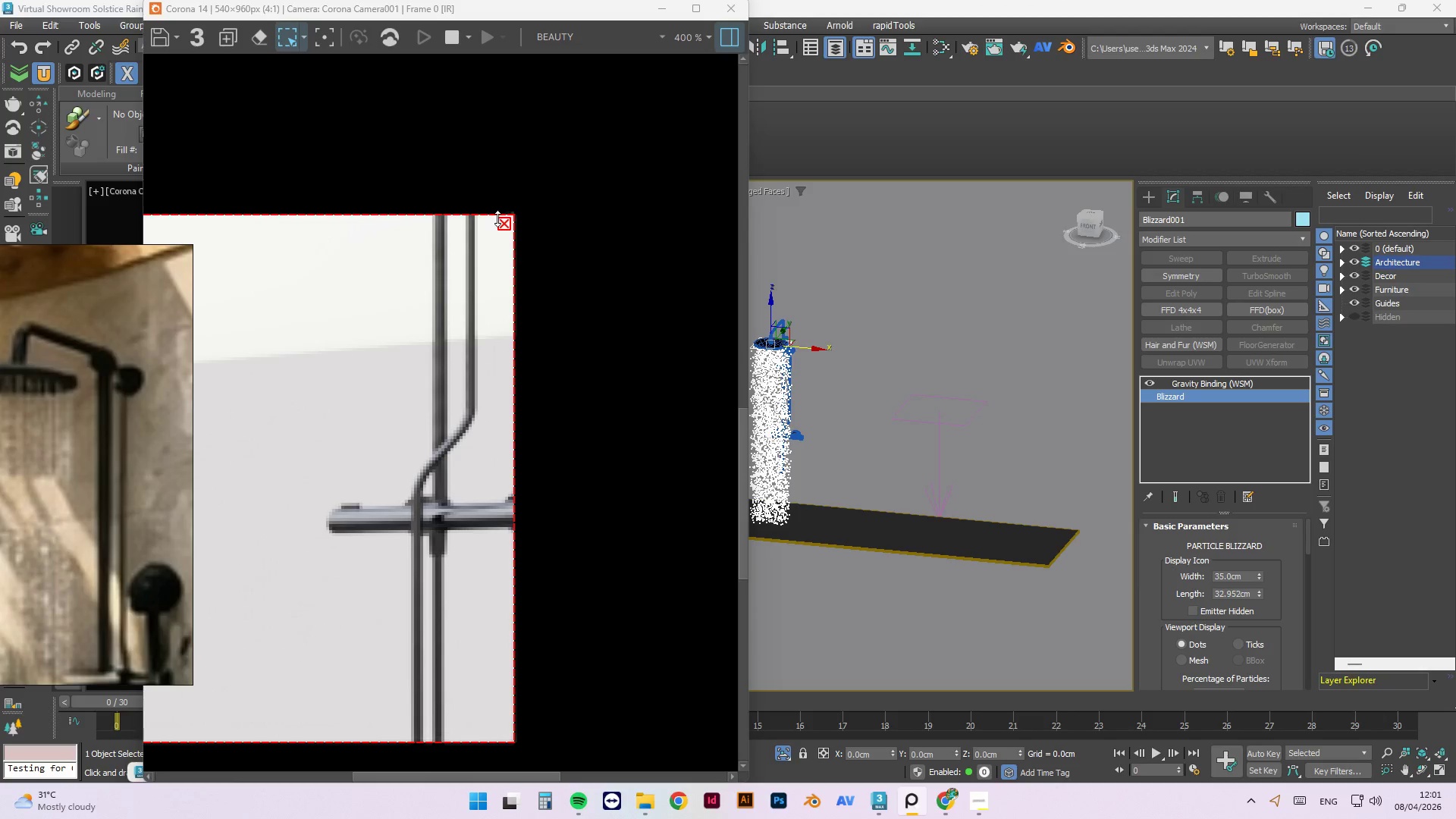 
left_click([504, 225])
 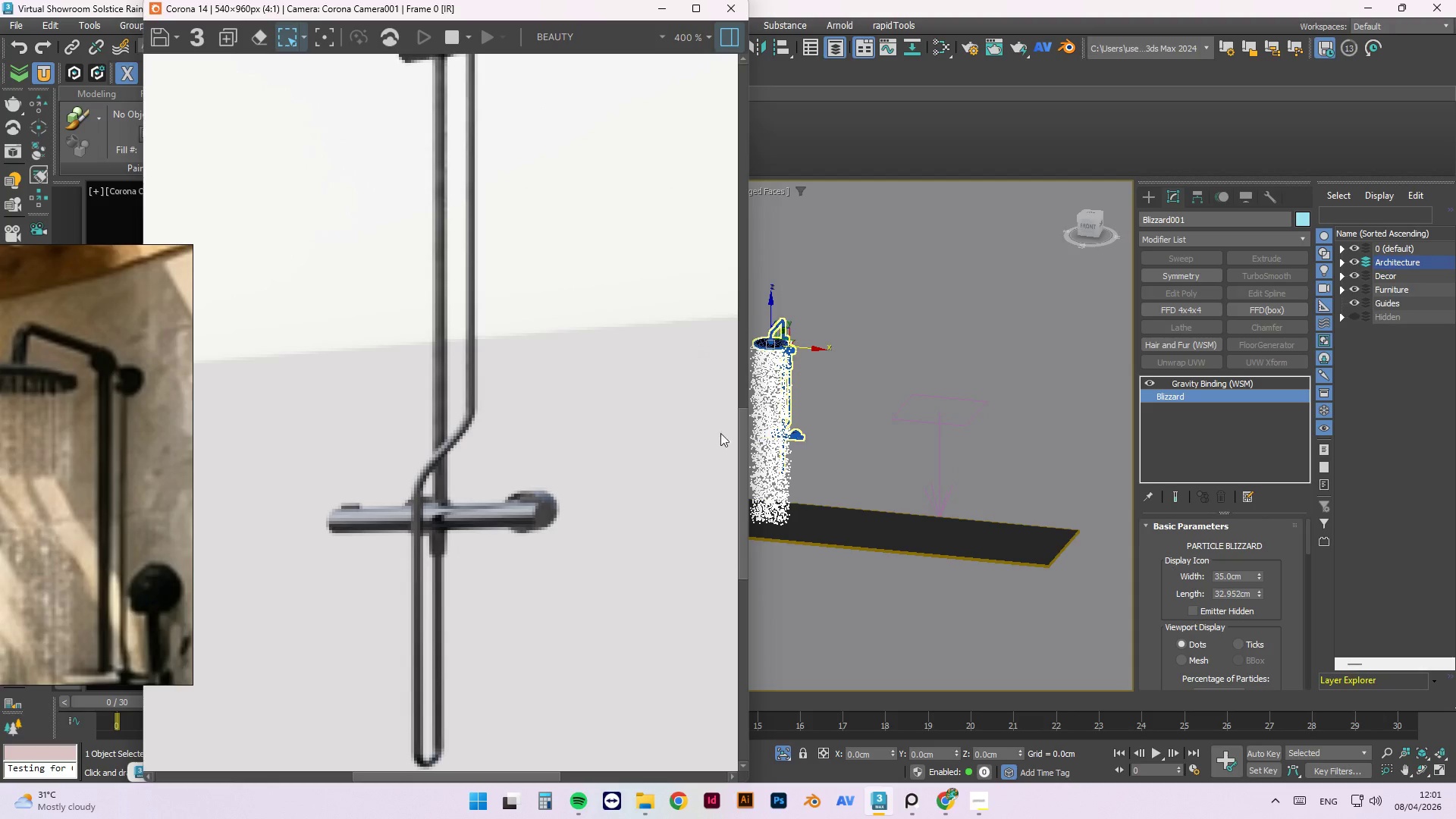 
scroll: coordinate [570, 373], scroll_direction: down, amount: 2.0
 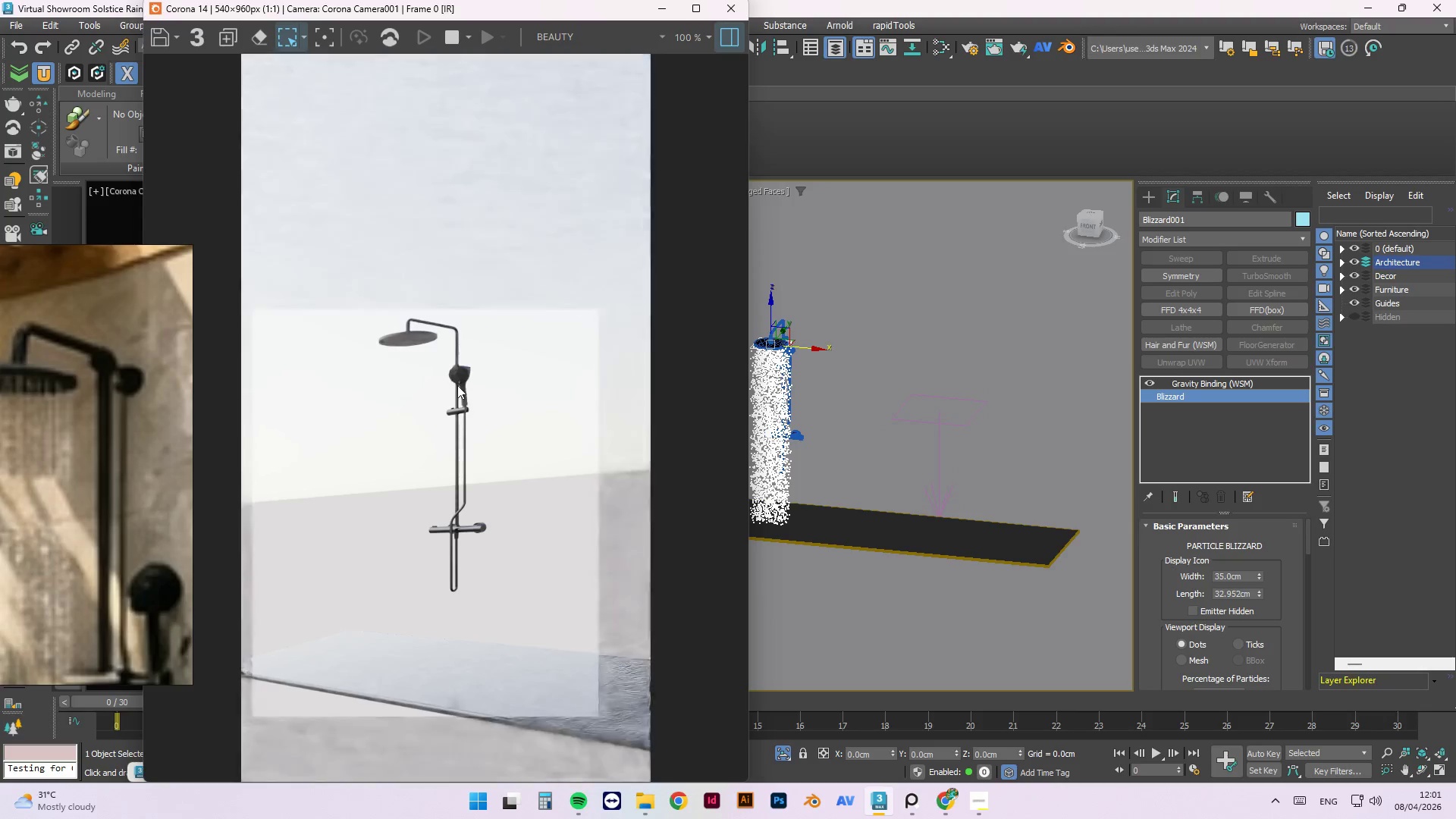 
scroll: coordinate [390, 359], scroll_direction: up, amount: 1.0
 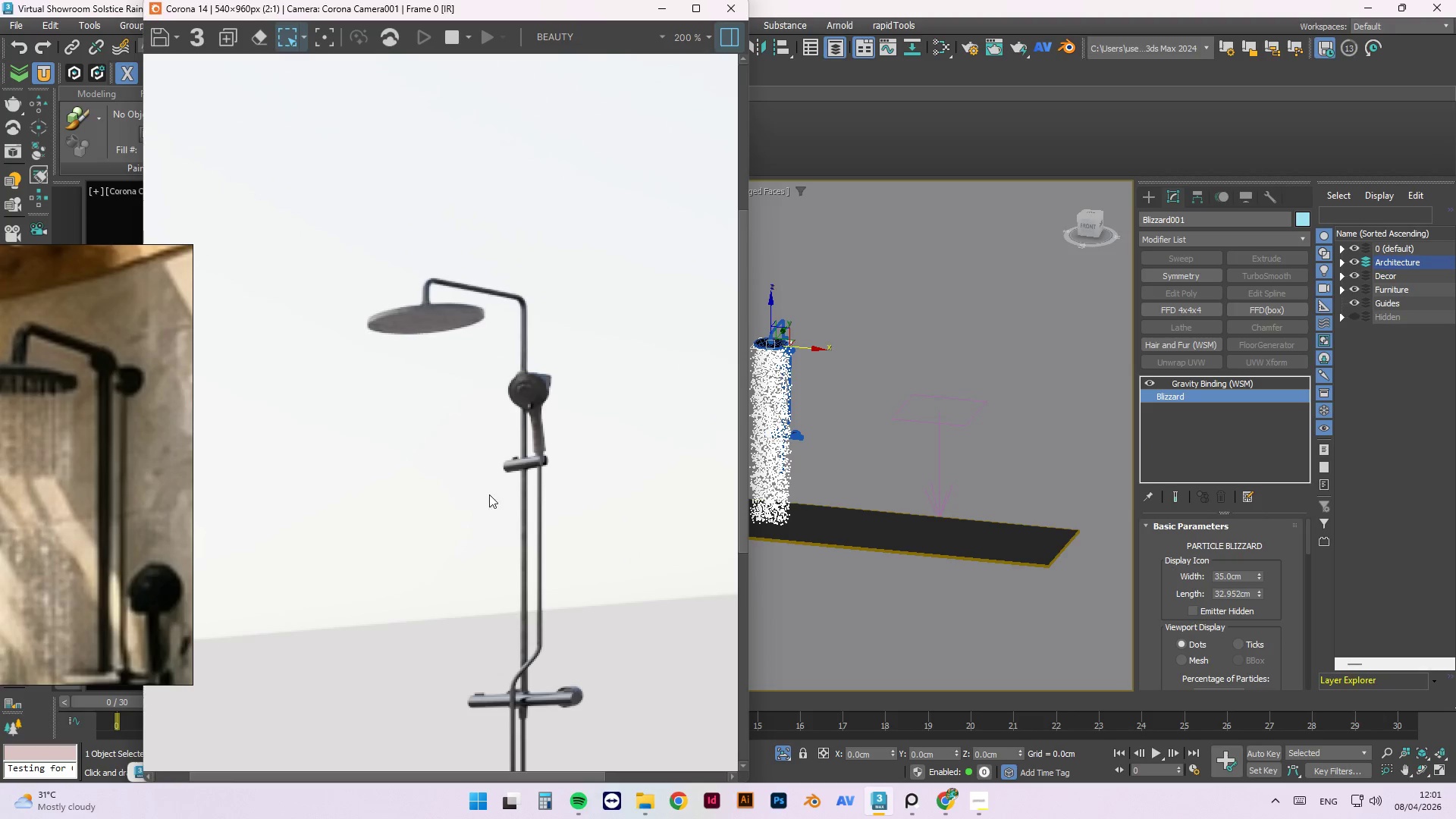 
scroll: coordinate [484, 331], scroll_direction: down, amount: 1.0
 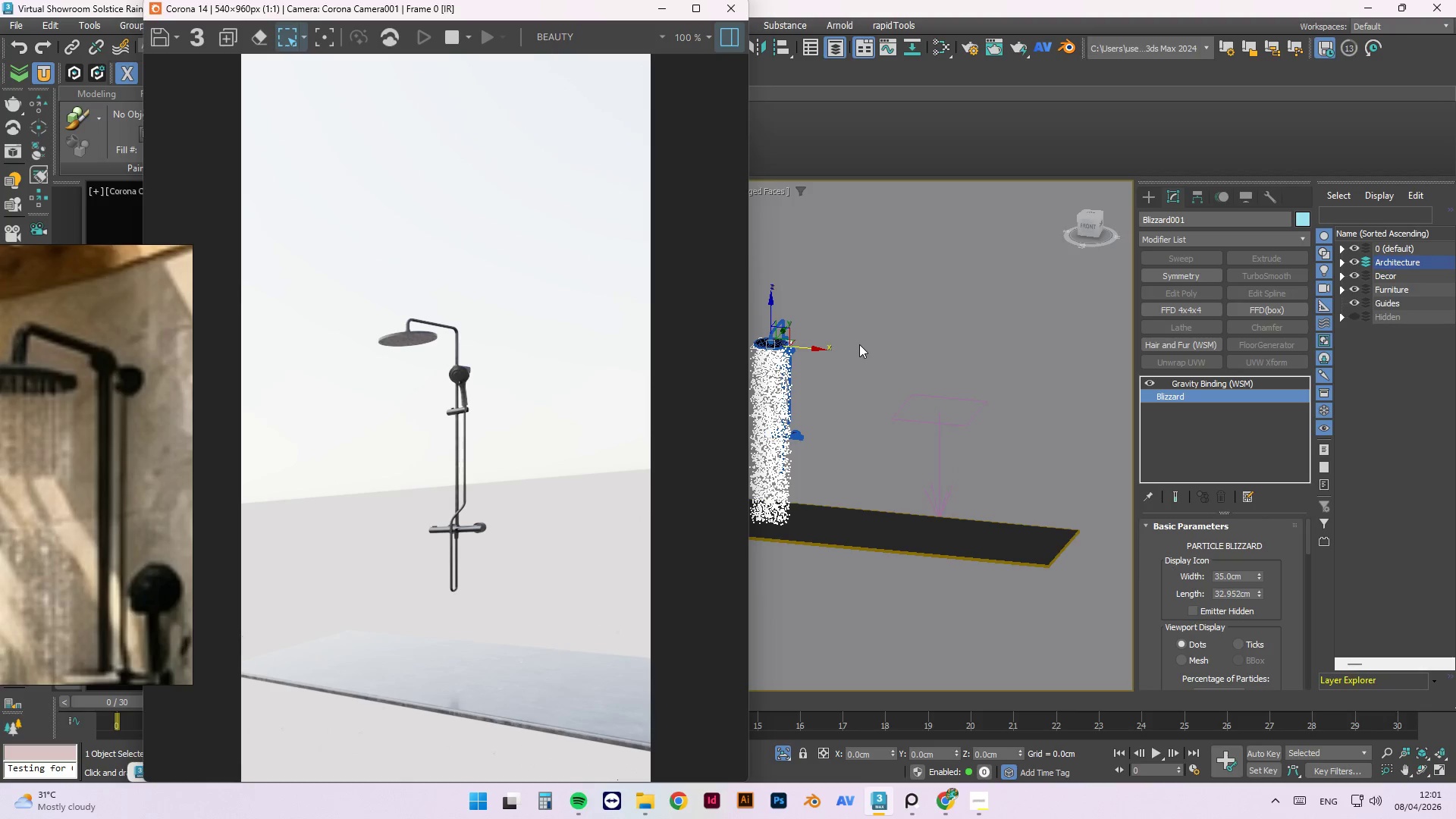 
wait(23.63)
 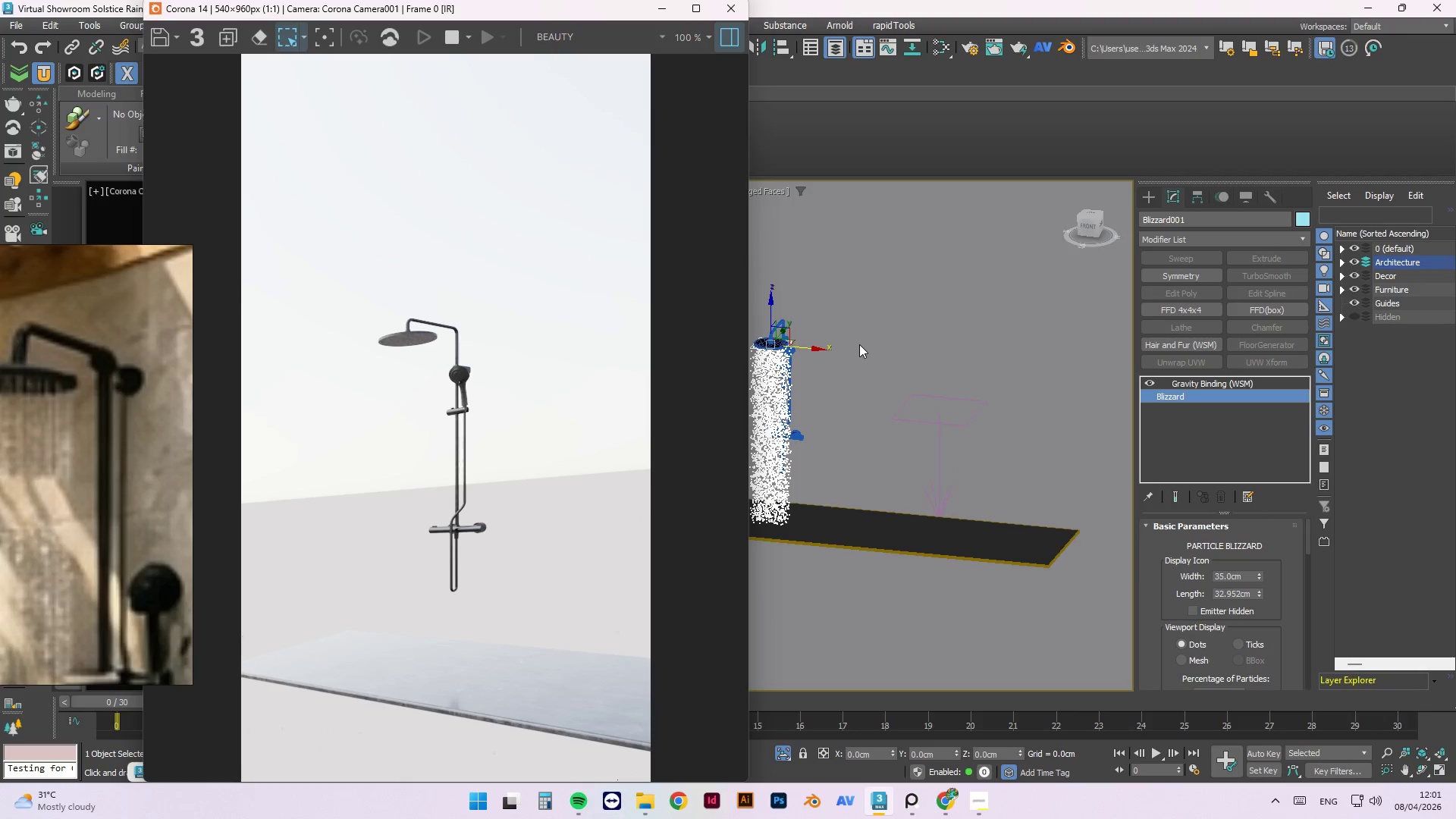 
left_click([734, 4])
 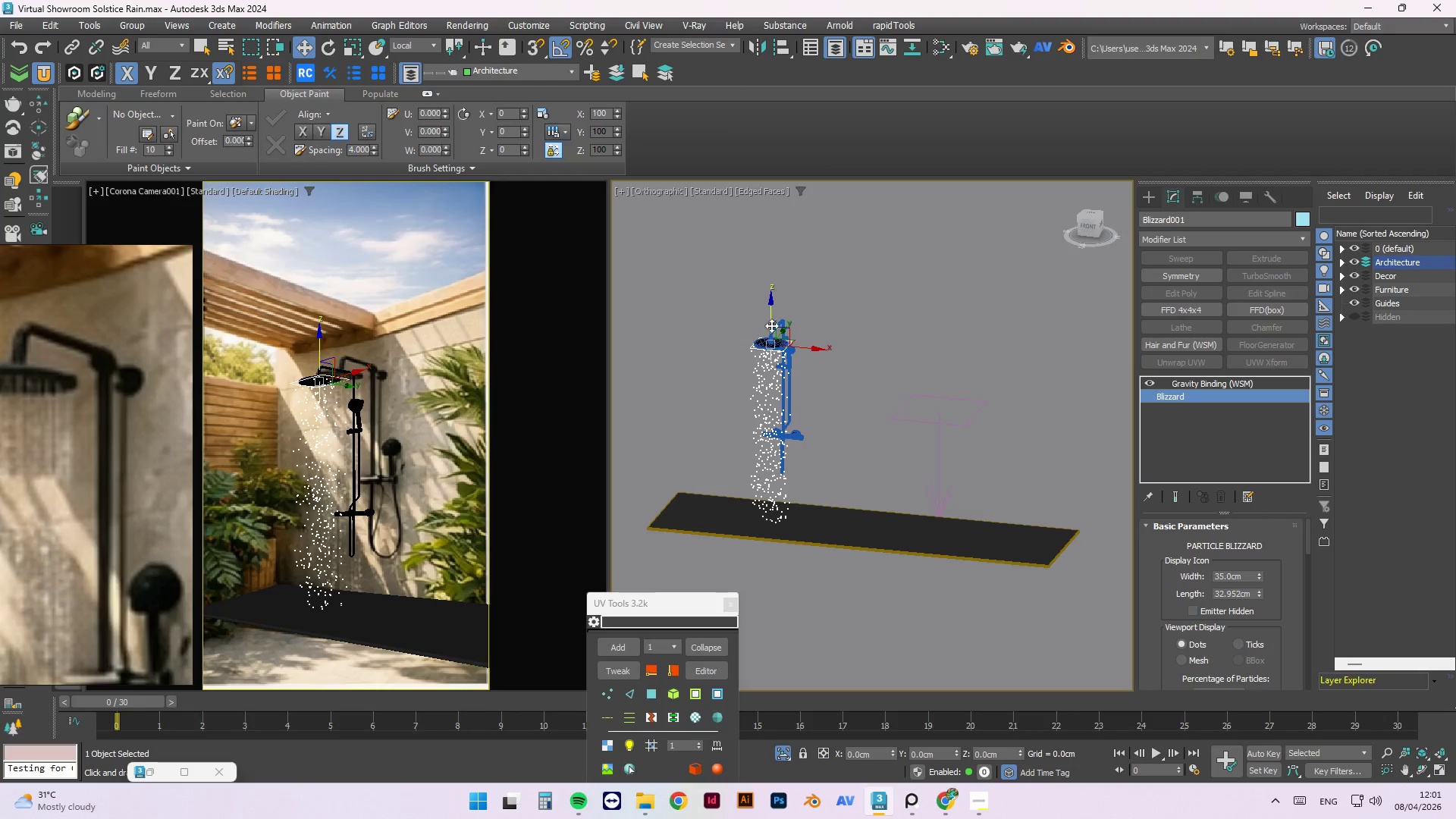 
scroll: coordinate [720, 335], scroll_direction: up, amount: 14.0
 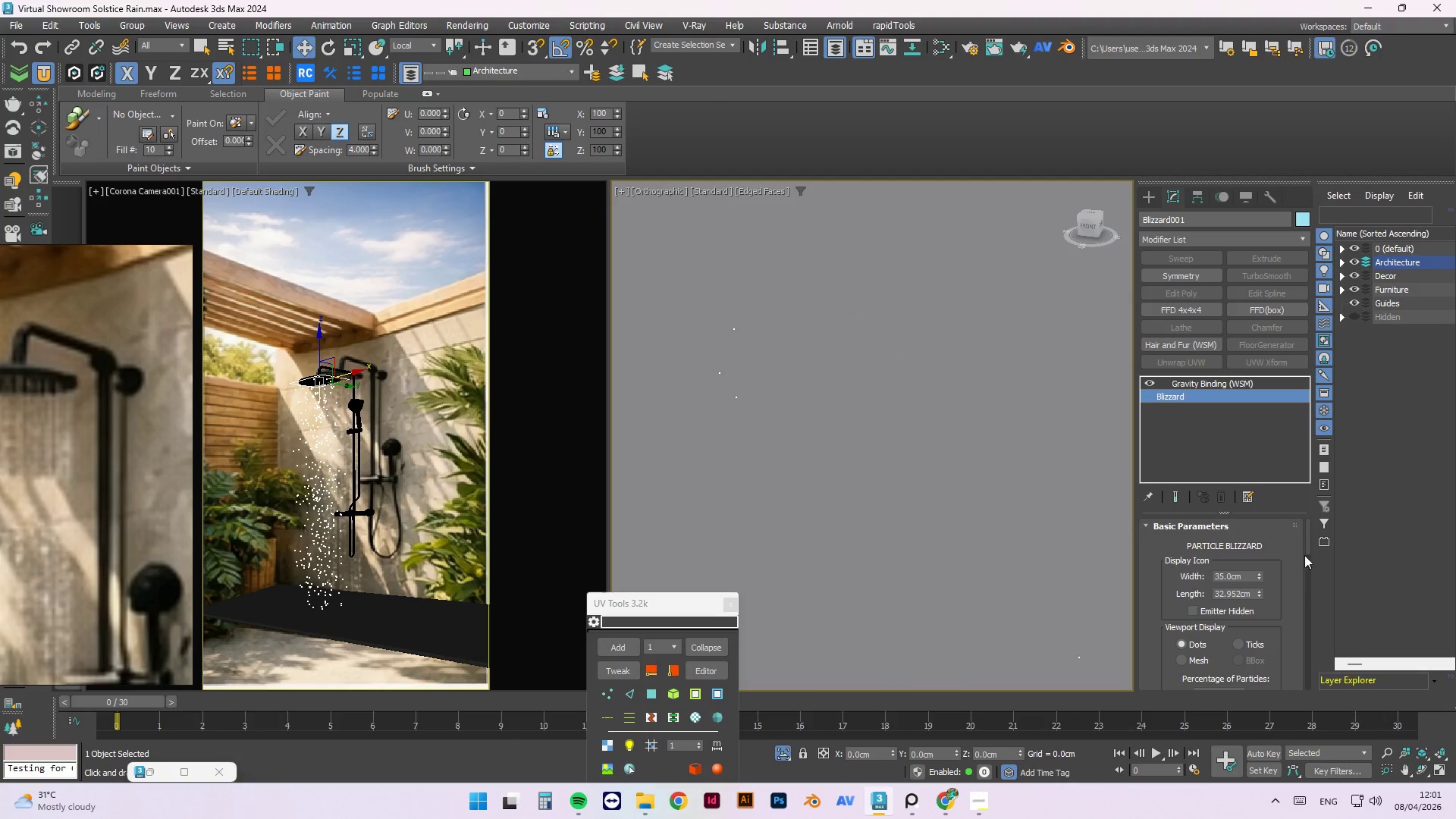 
left_click_drag(start_coordinate=[1307, 545], to_coordinate=[1308, 601])
 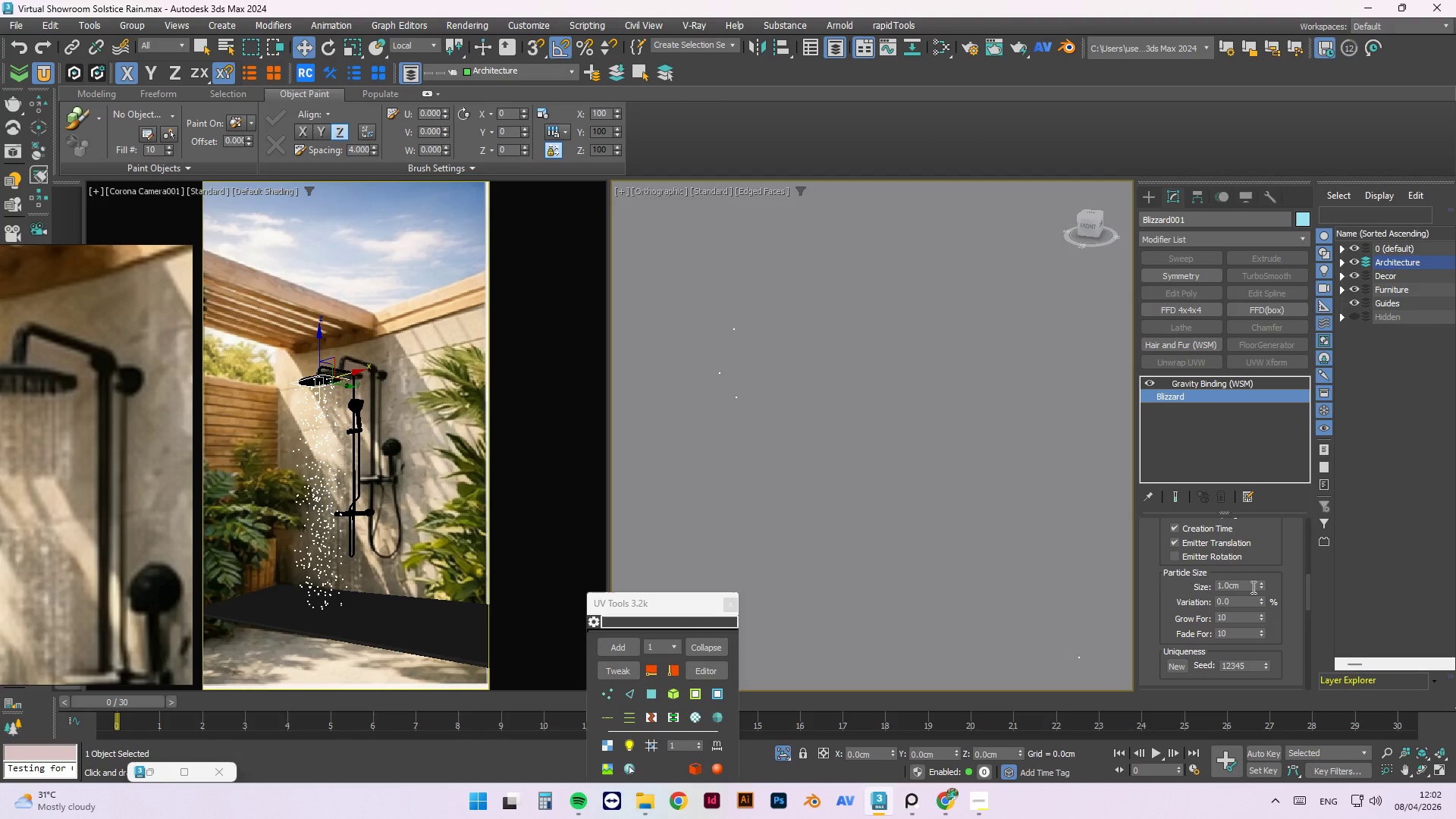 
left_click_drag(start_coordinate=[1250, 587], to_coordinate=[1187, 588])
 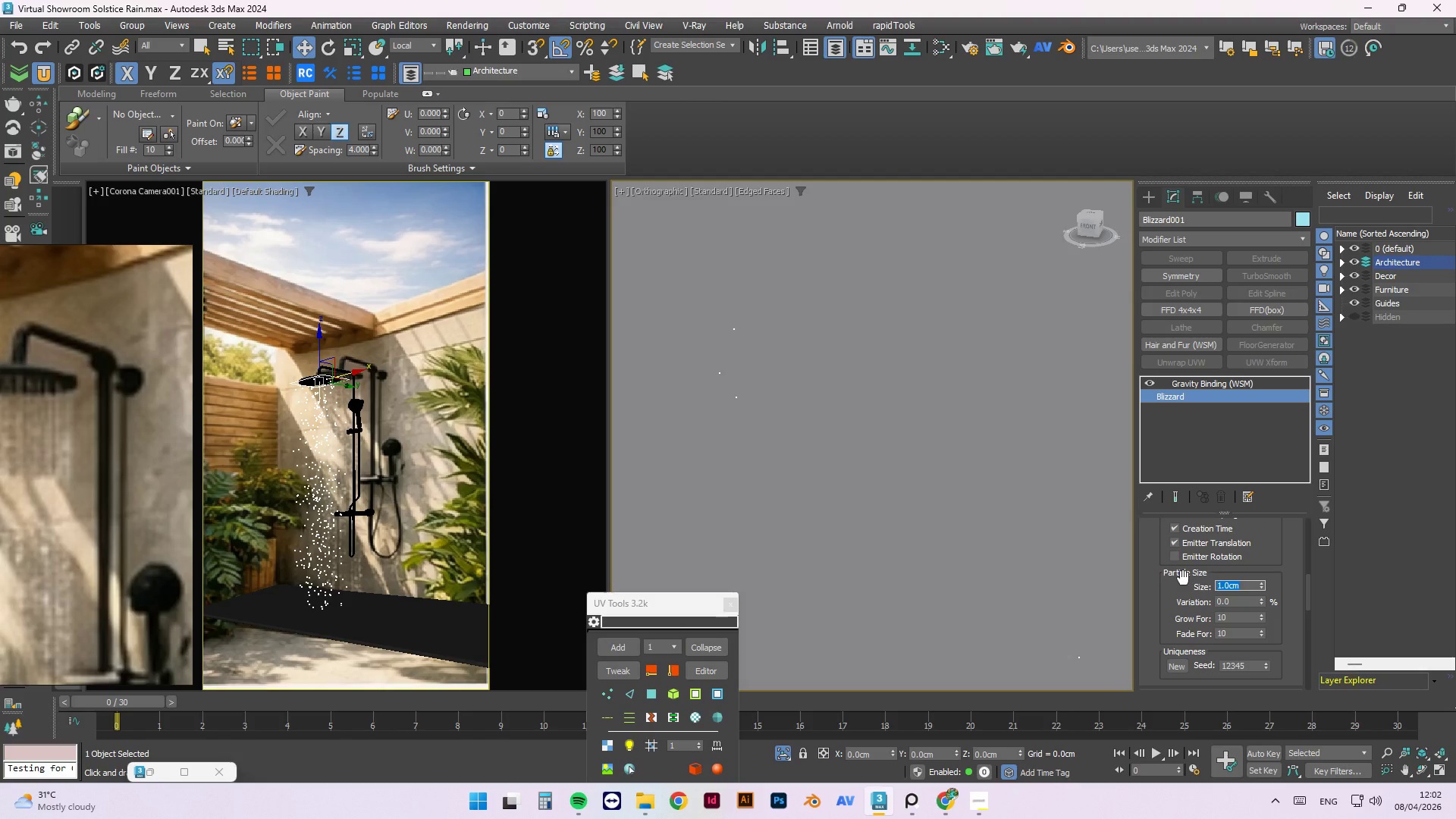 
key(Numpad5)
 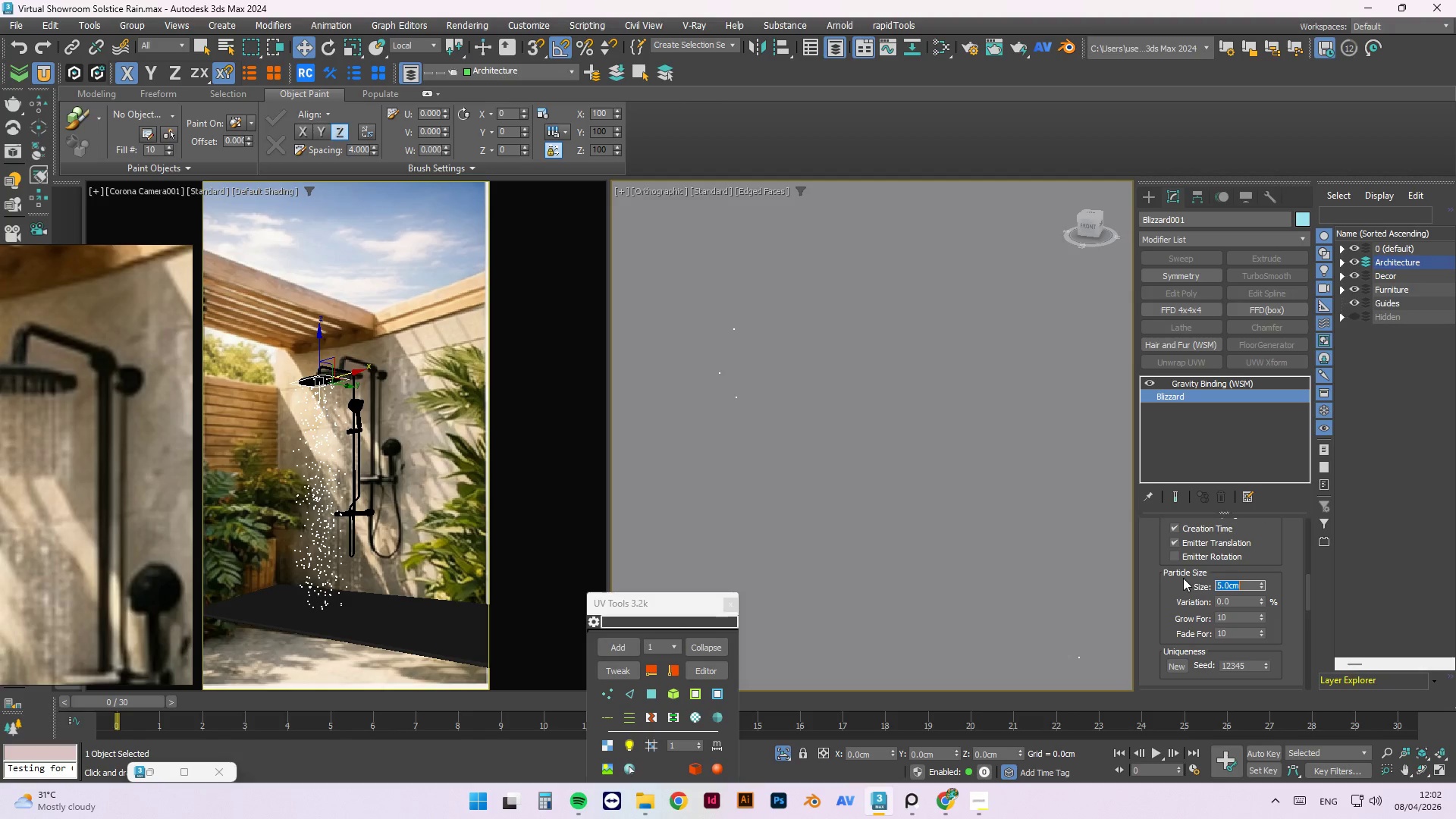 
key(NumpadEnter)
 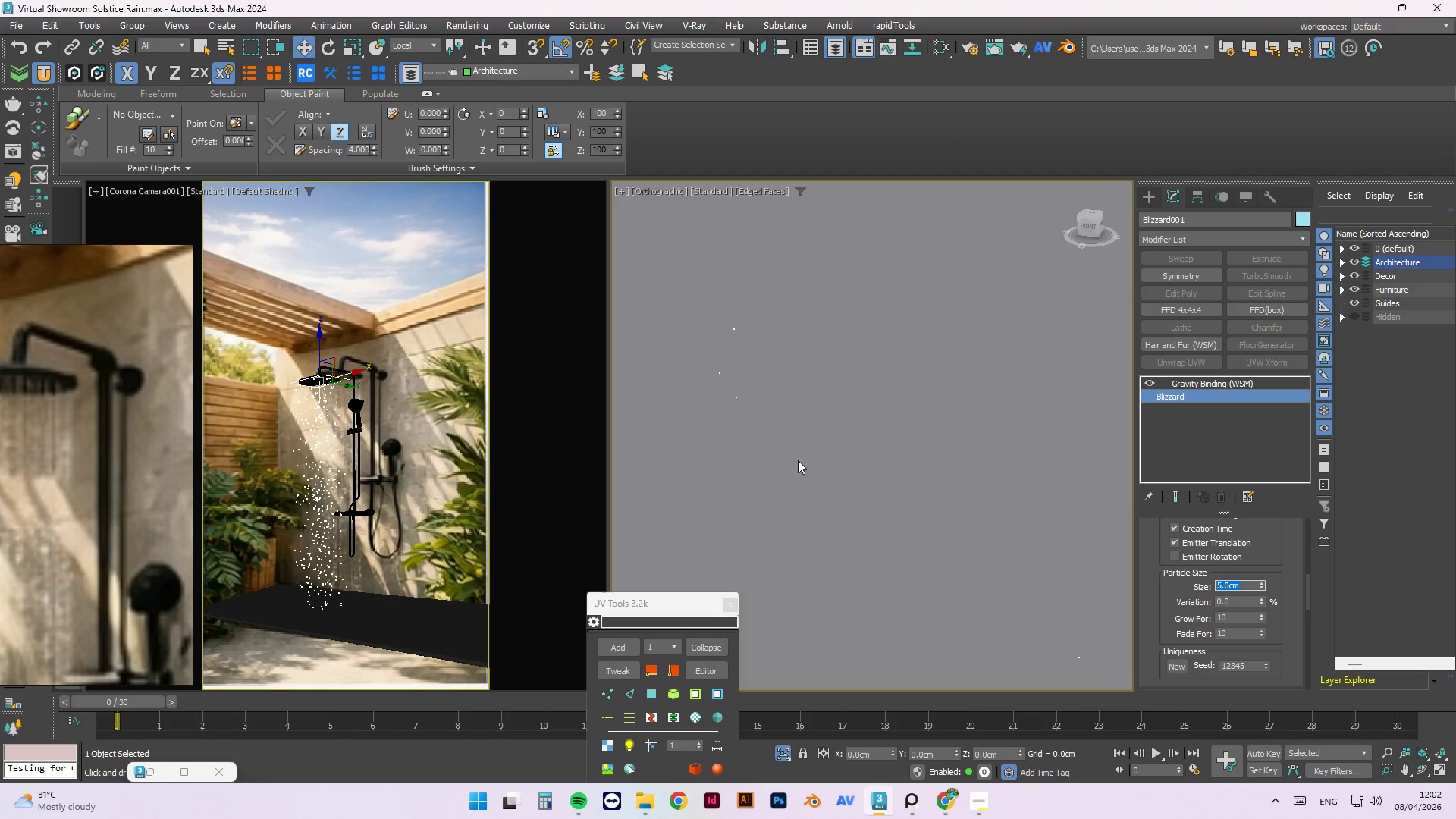 
scroll: coordinate [930, 411], scroll_direction: down, amount: 1.0
 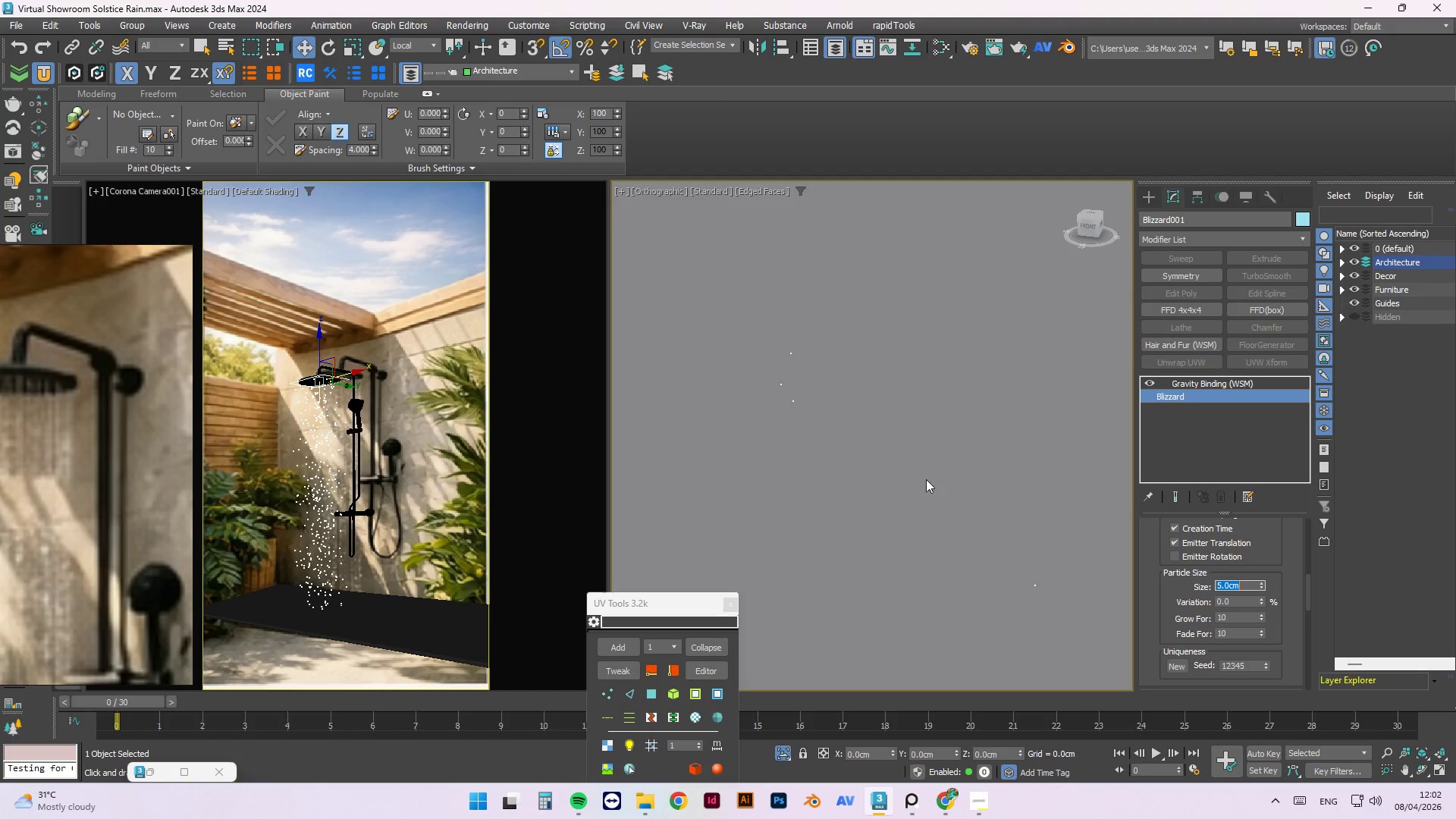 
left_click([924, 480])
 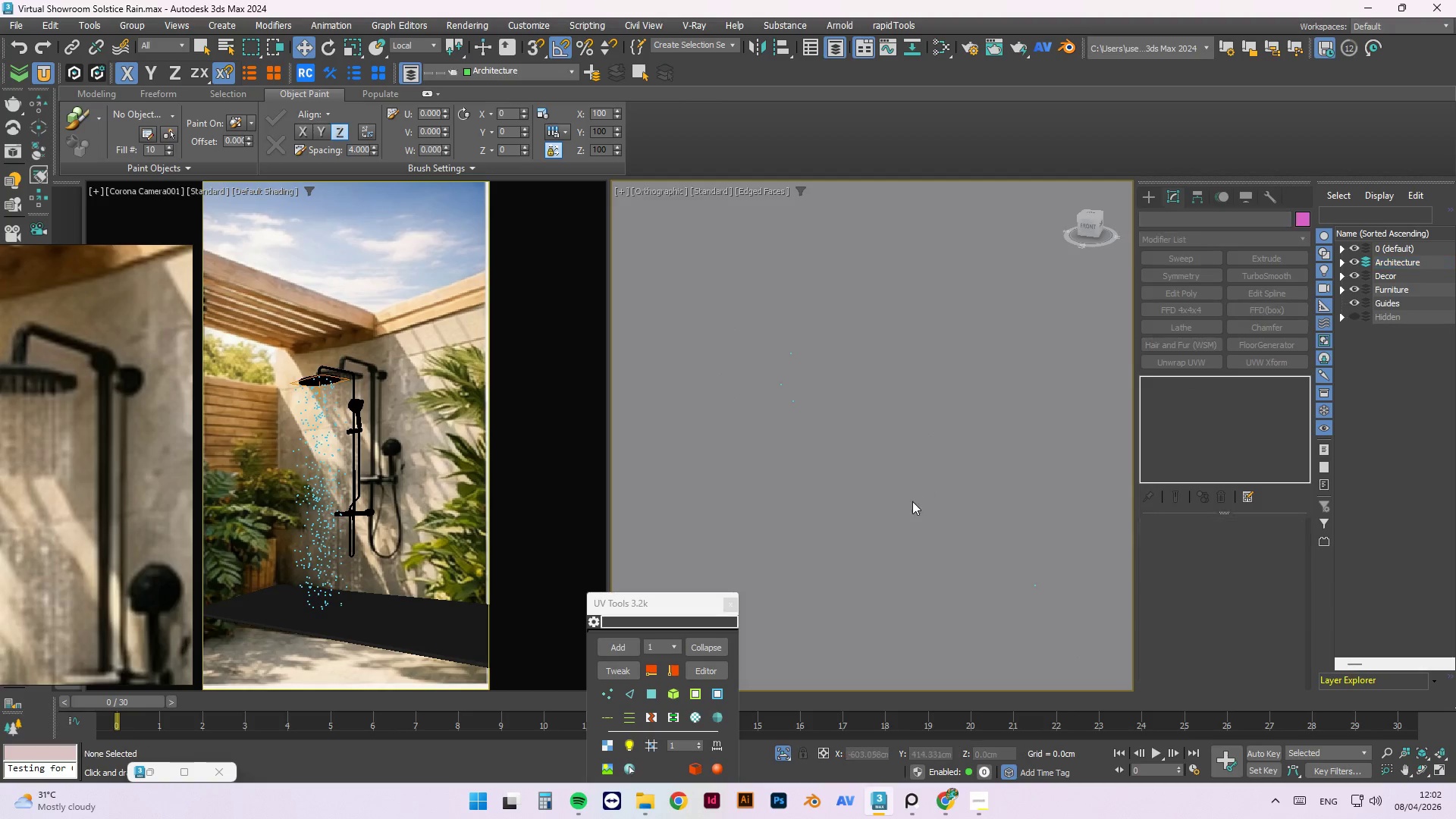 
scroll: coordinate [899, 361], scroll_direction: up, amount: 1.0
 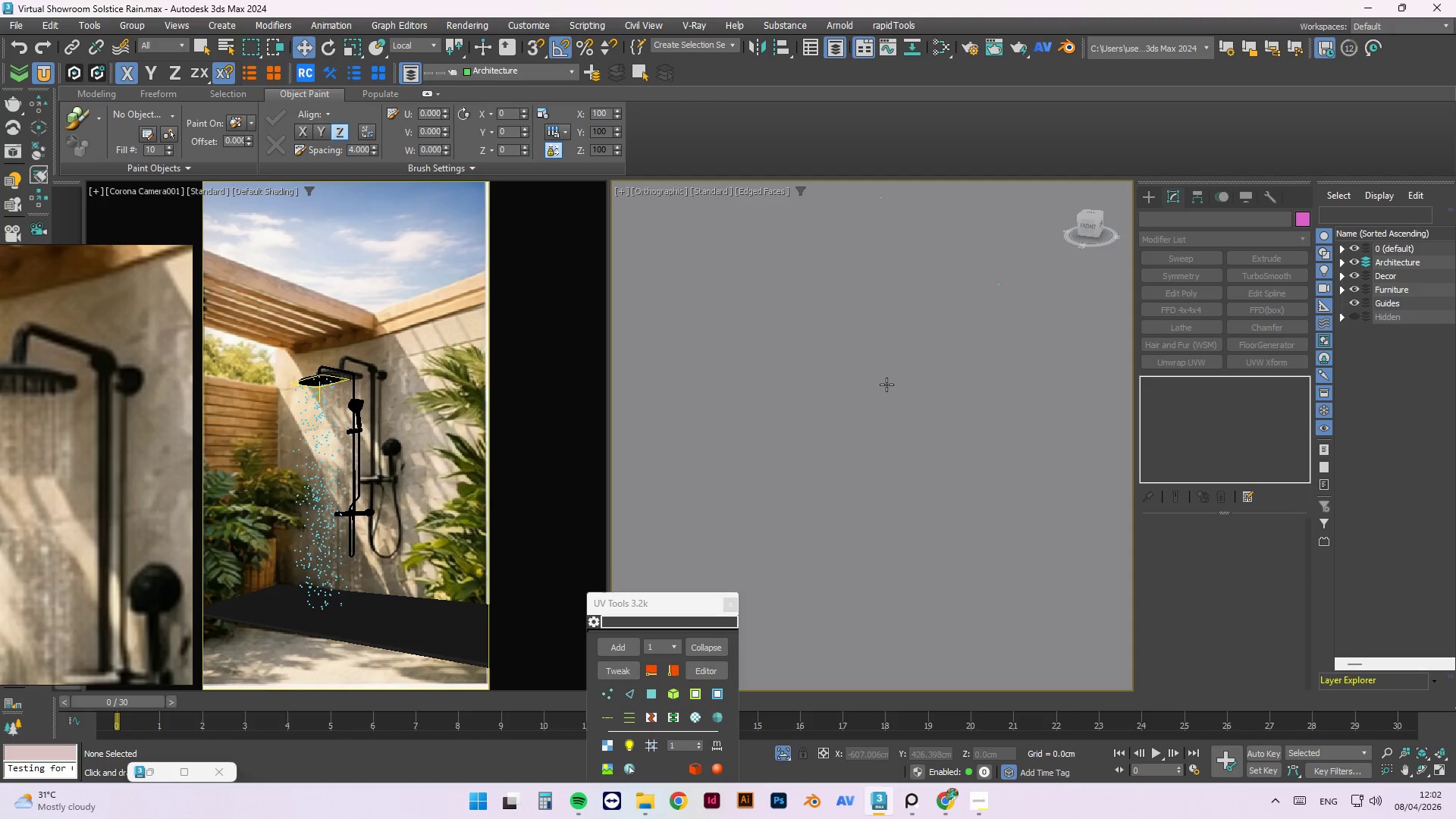 
left_click([886, 387])
 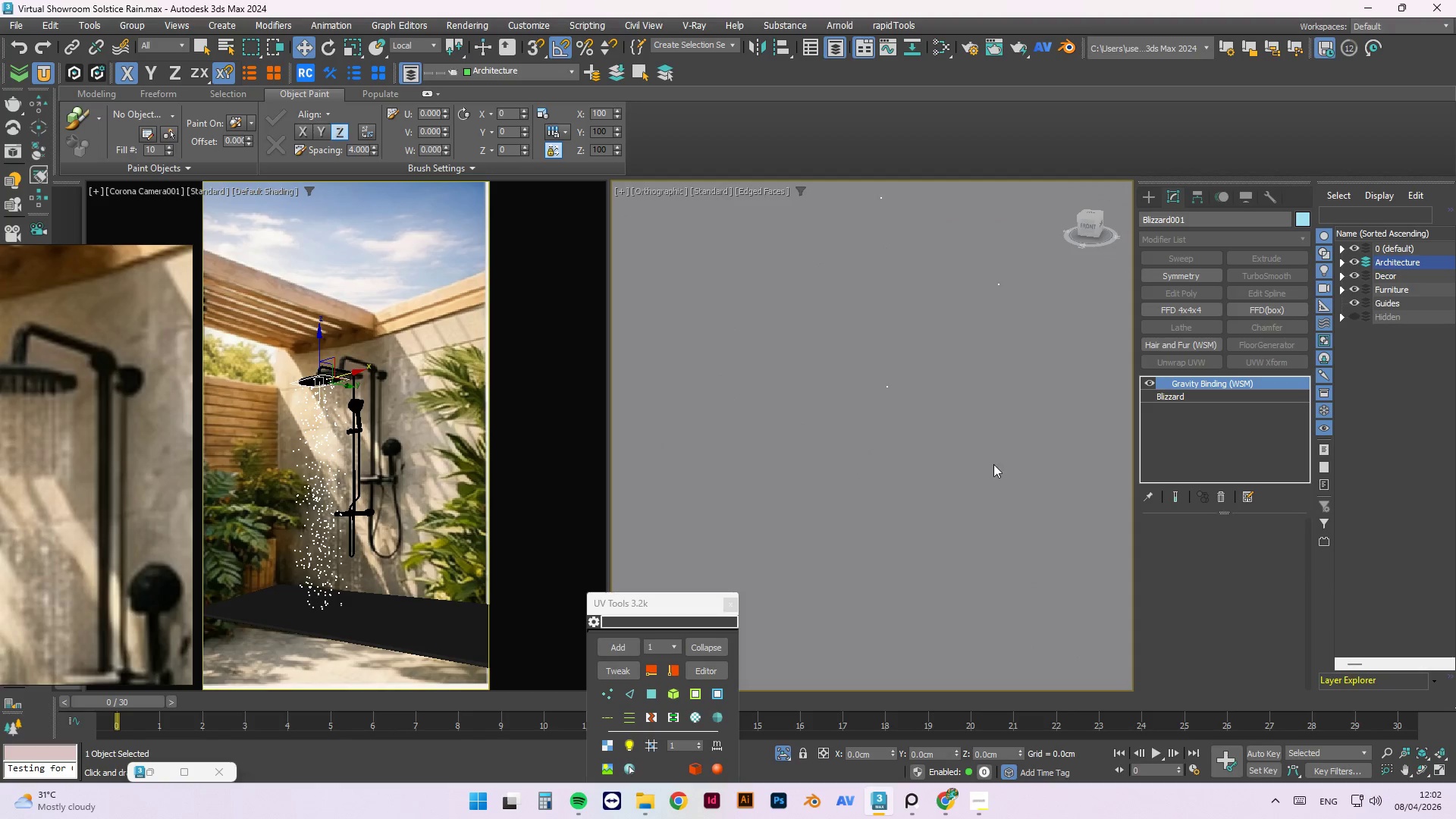 
scroll: coordinate [990, 447], scroll_direction: down, amount: 3.0
 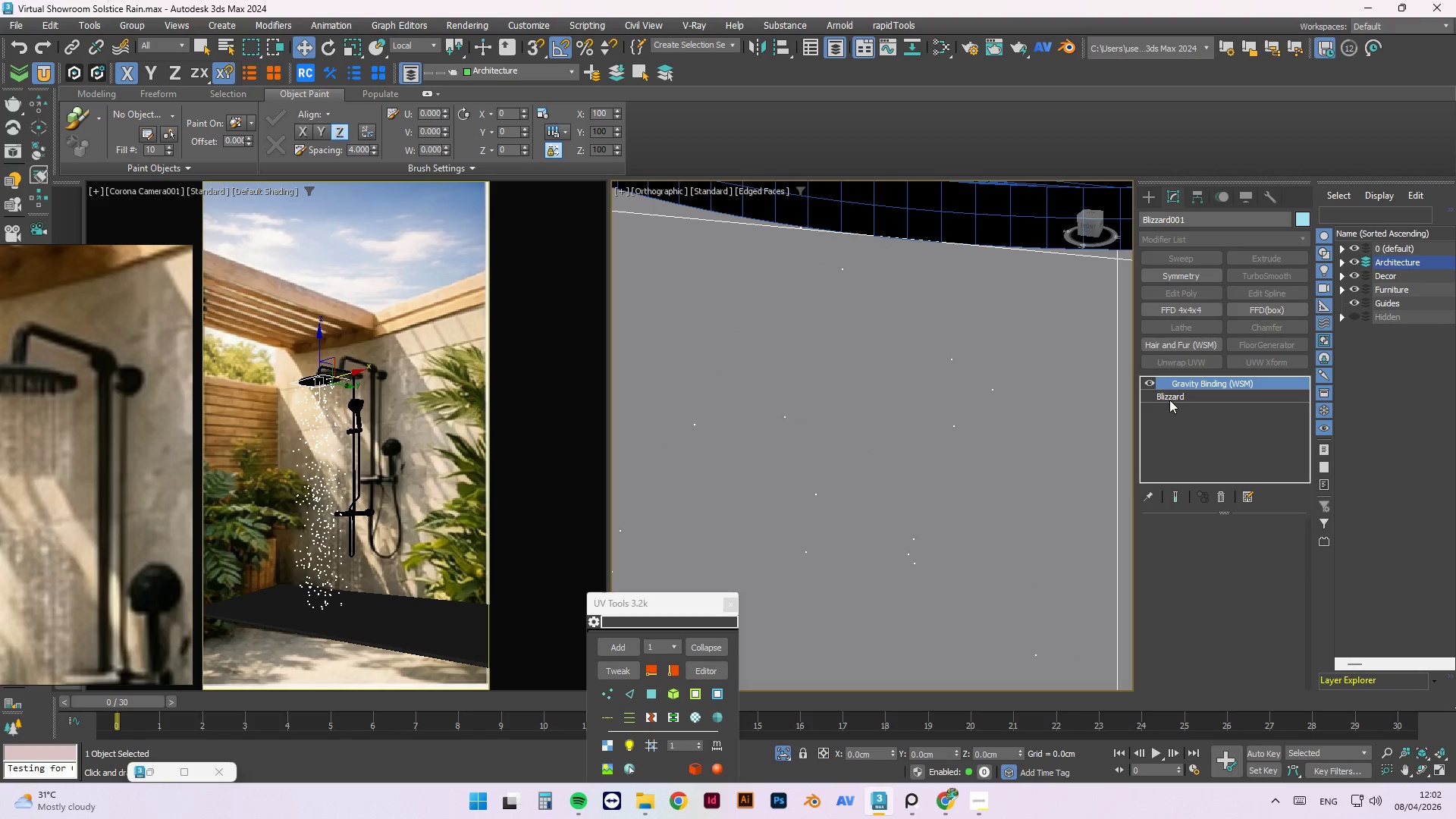 
left_click([1175, 396])
 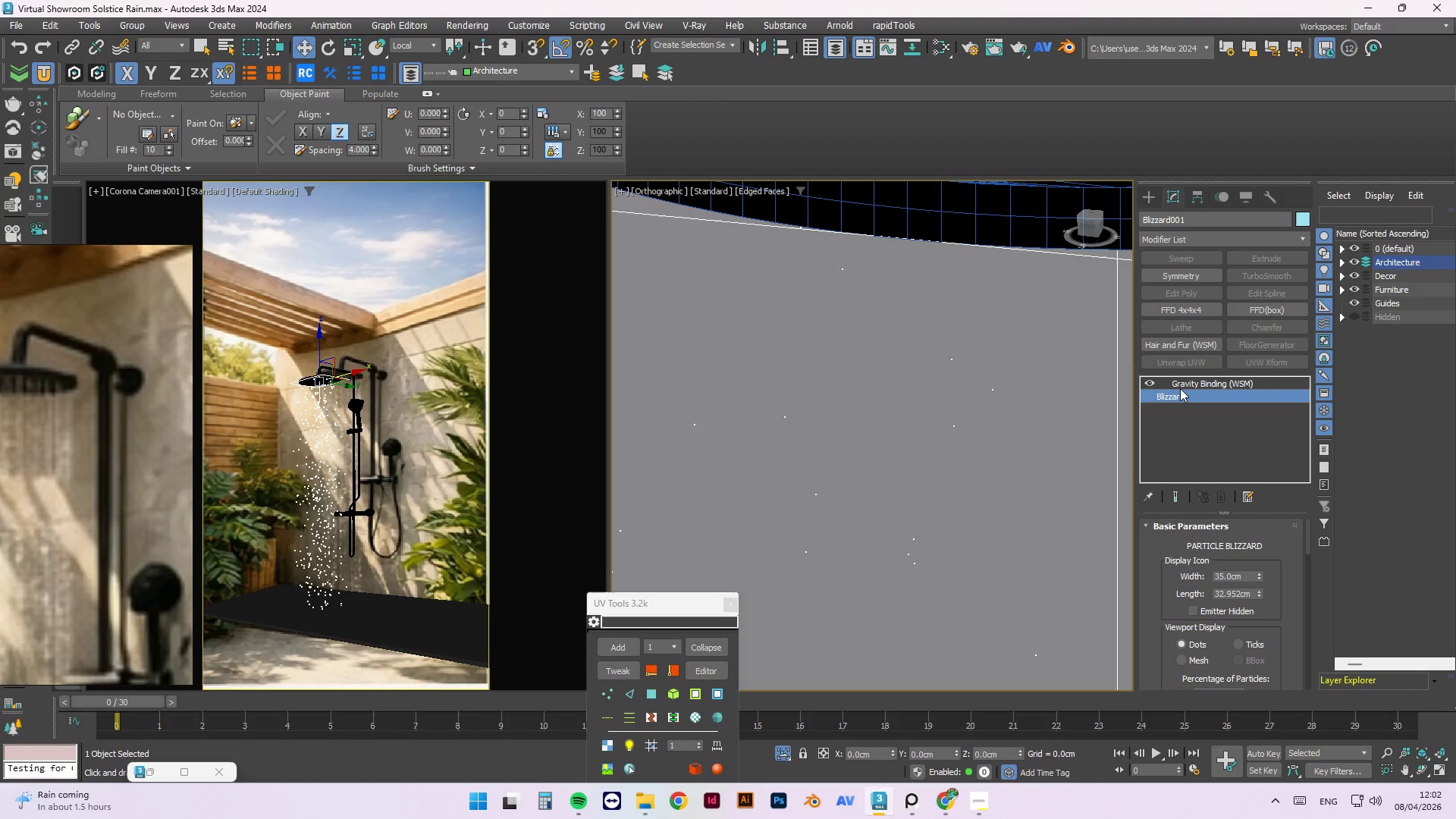 
wait(32.16)
 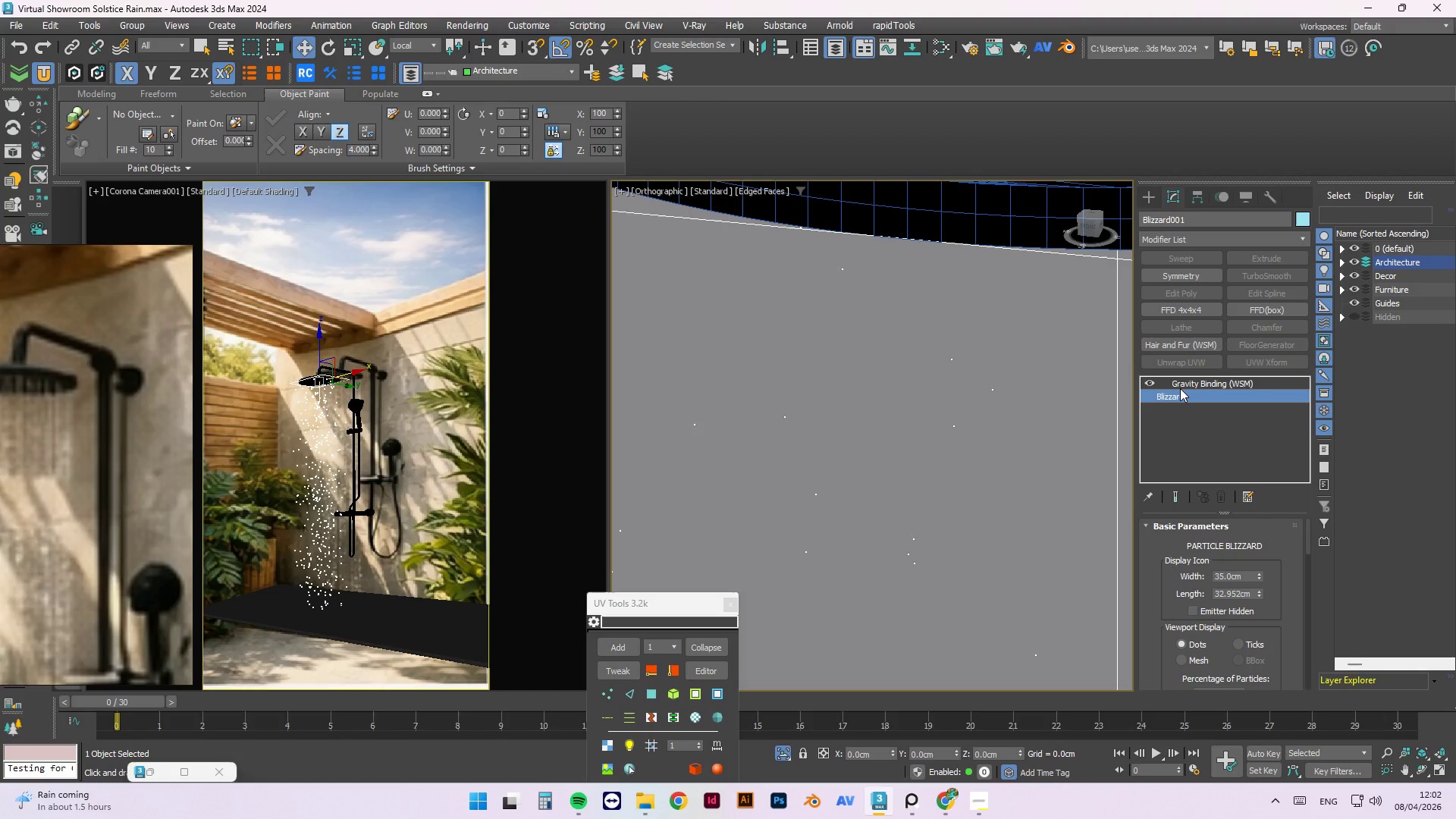 
scroll: coordinate [1284, 584], scroll_direction: down, amount: 28.0
 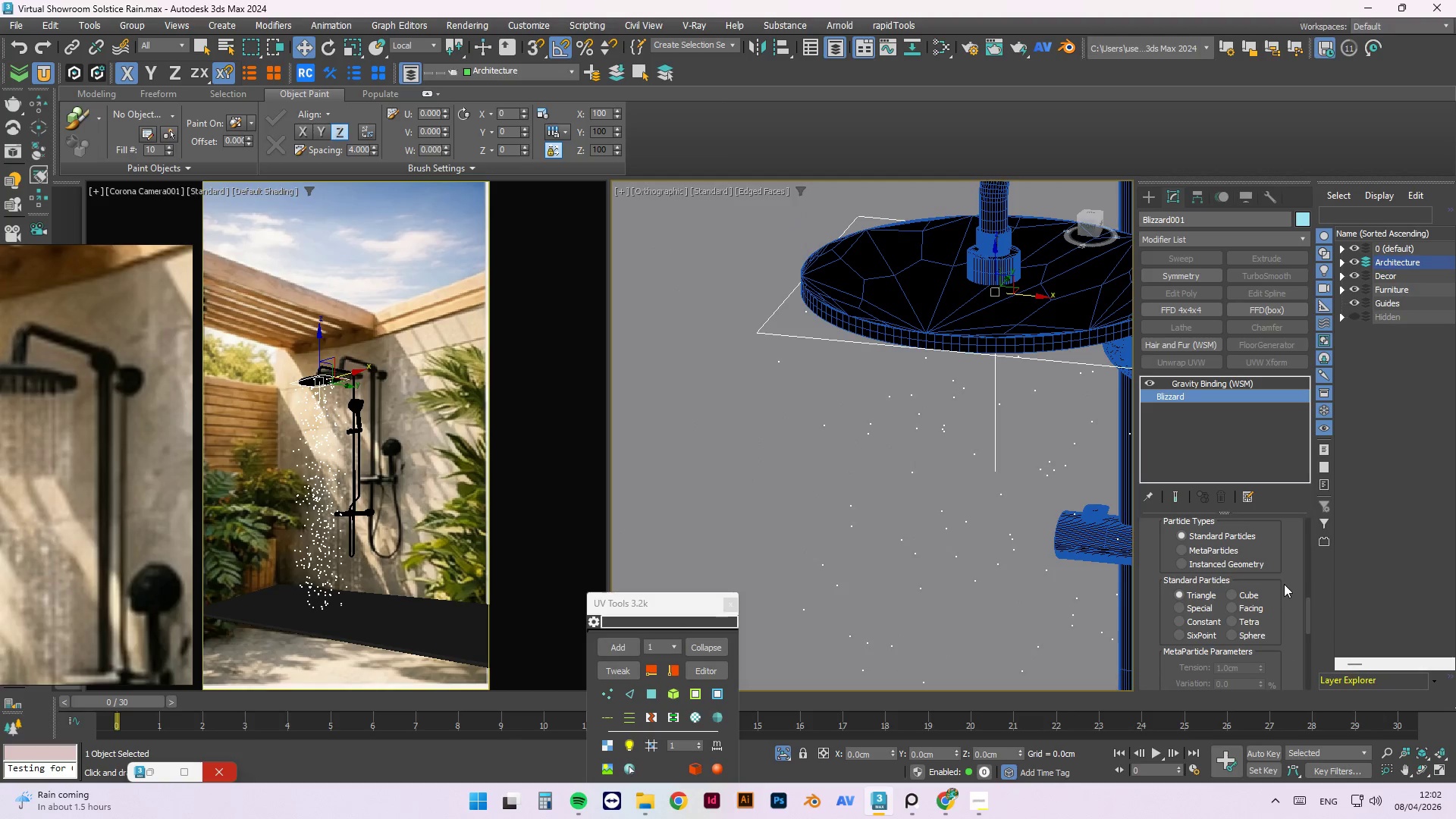 
scroll: coordinate [1286, 589], scroll_direction: down, amount: 21.0
 